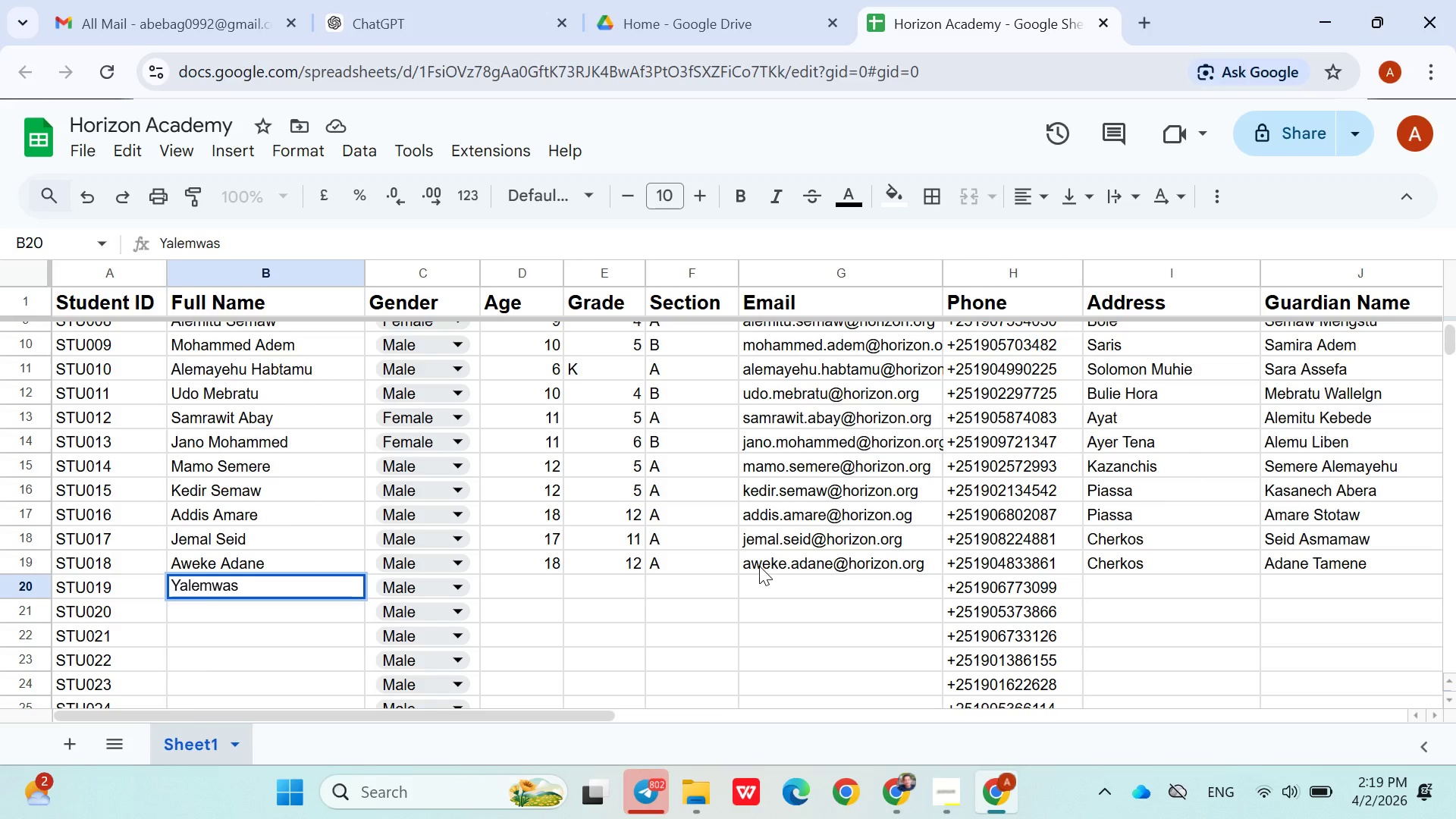 
hold_key(key=ShiftLeft, duration=1.5)
 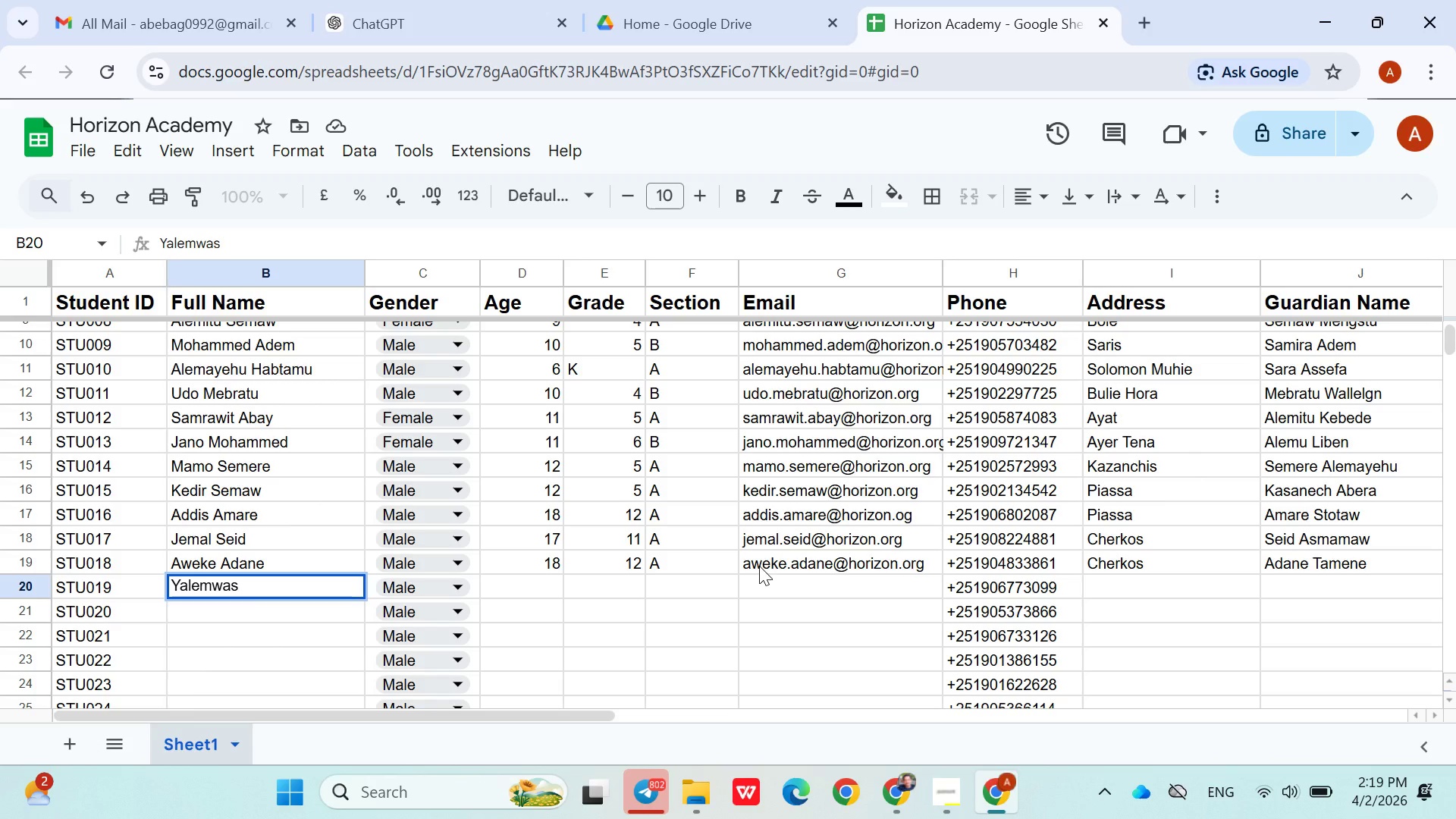 
hold_key(key=ShiftLeft, duration=1.52)
 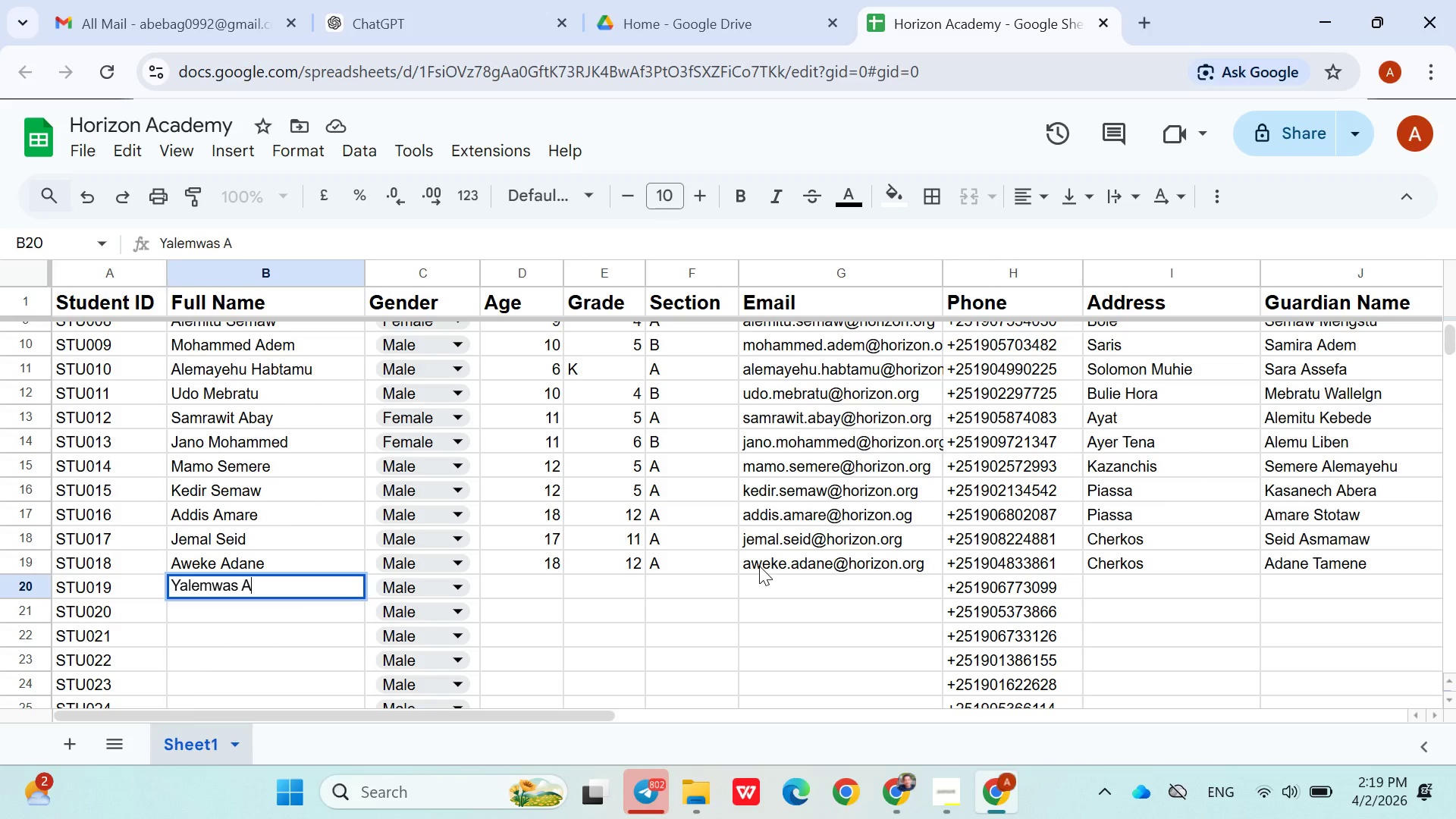 
type(Ayele)
 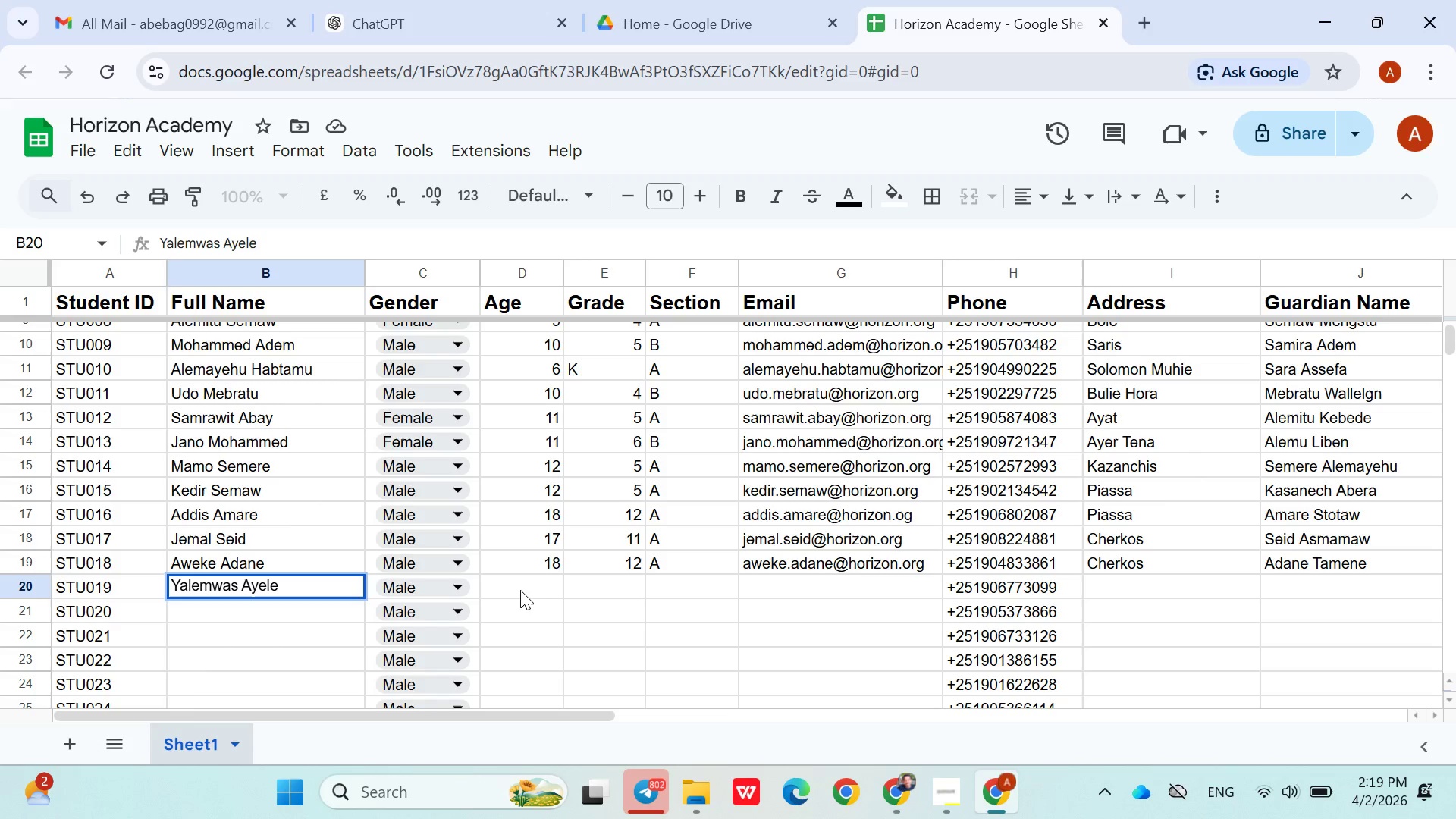 
left_click([520, 590])
 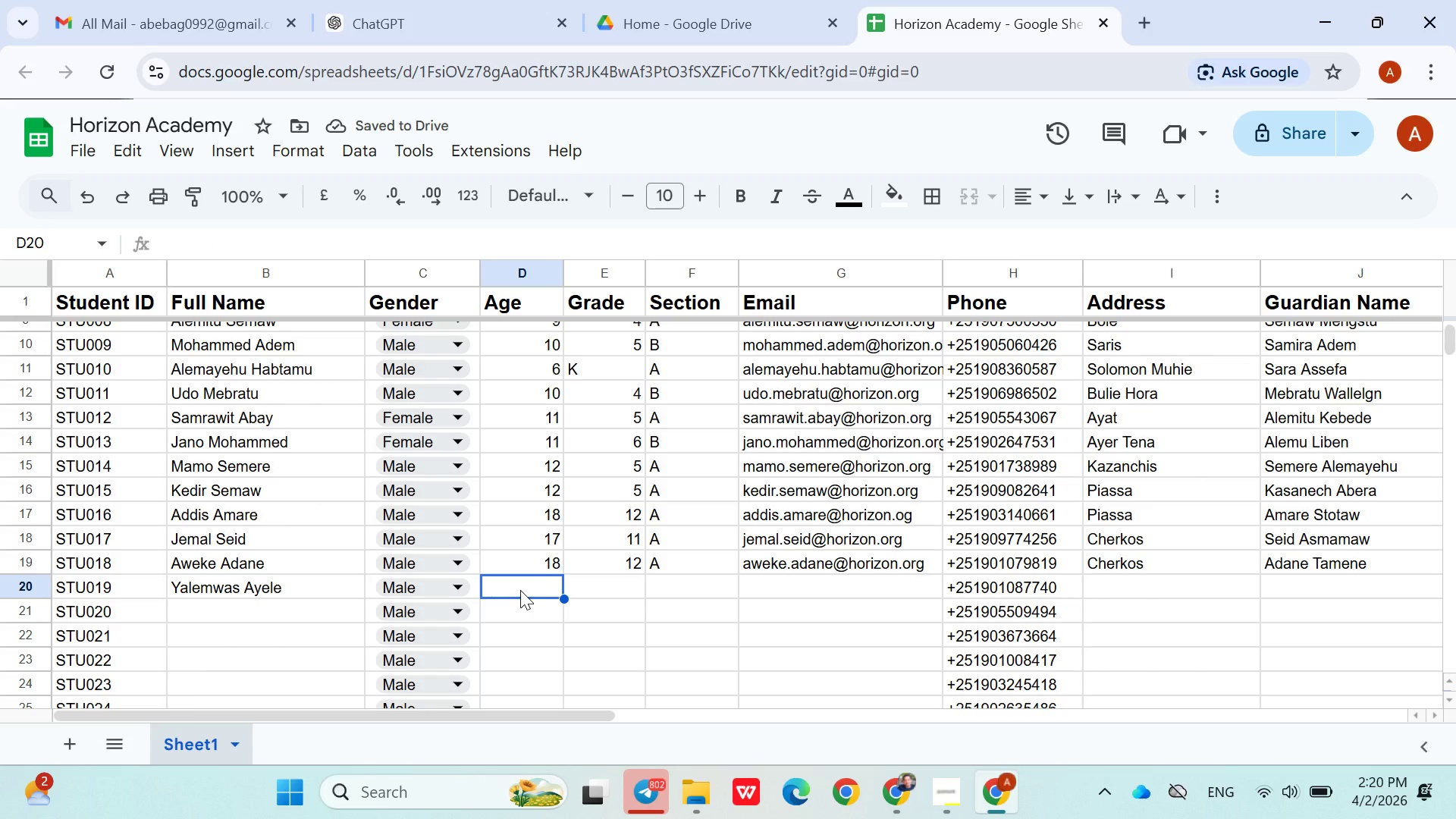 
wait(5.81)
 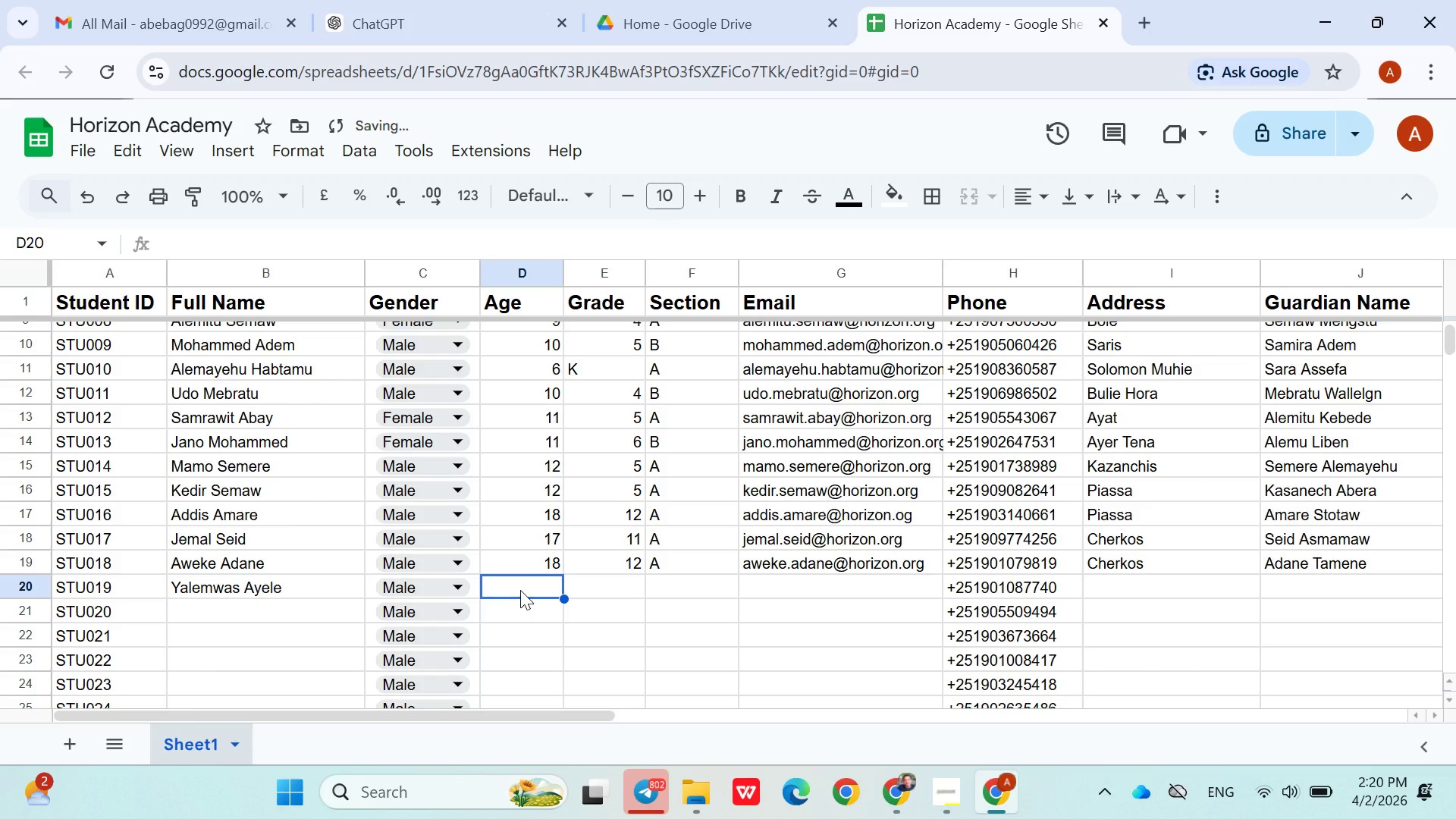 
type(26)
 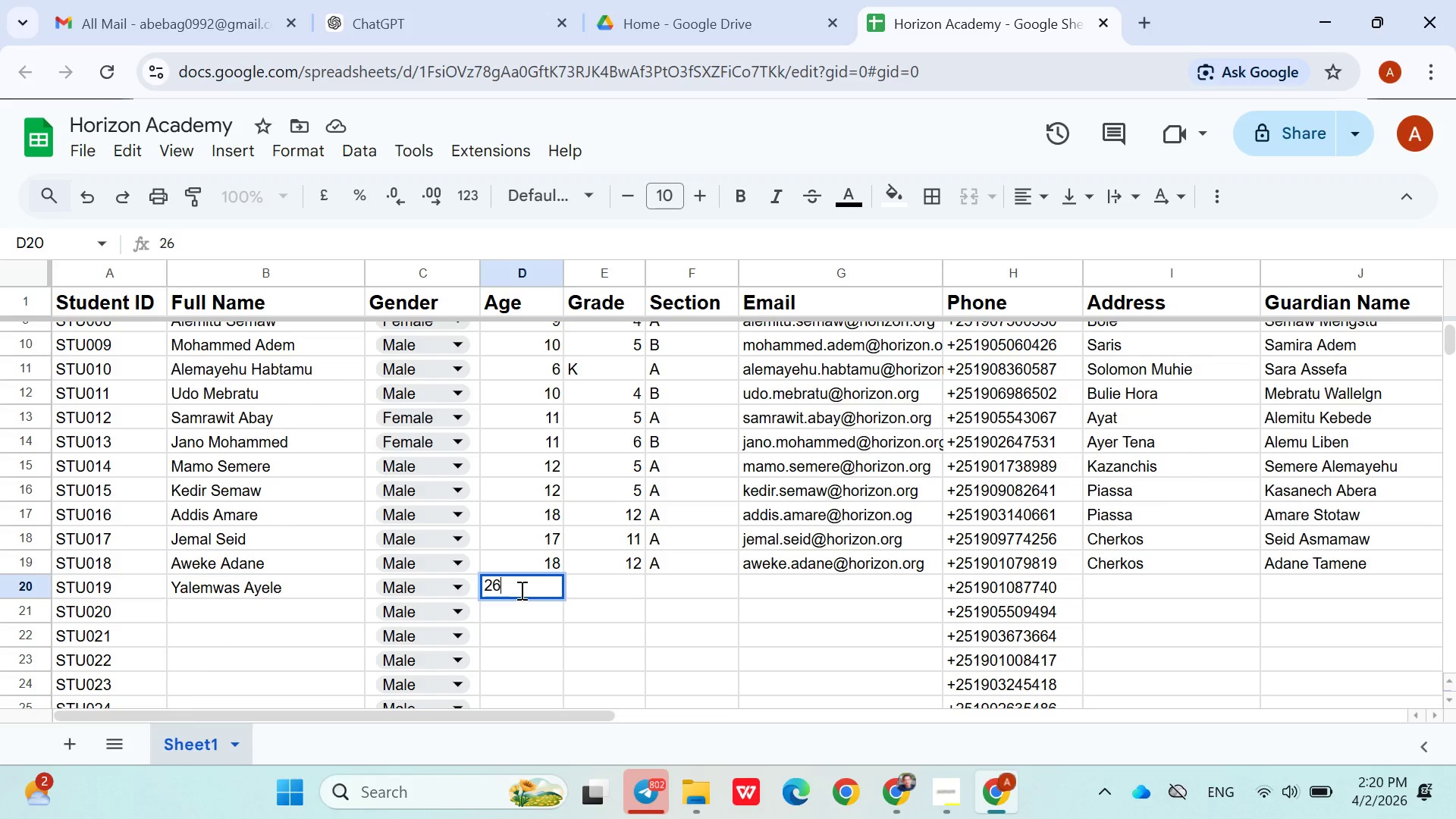 
key(ArrowRight)
 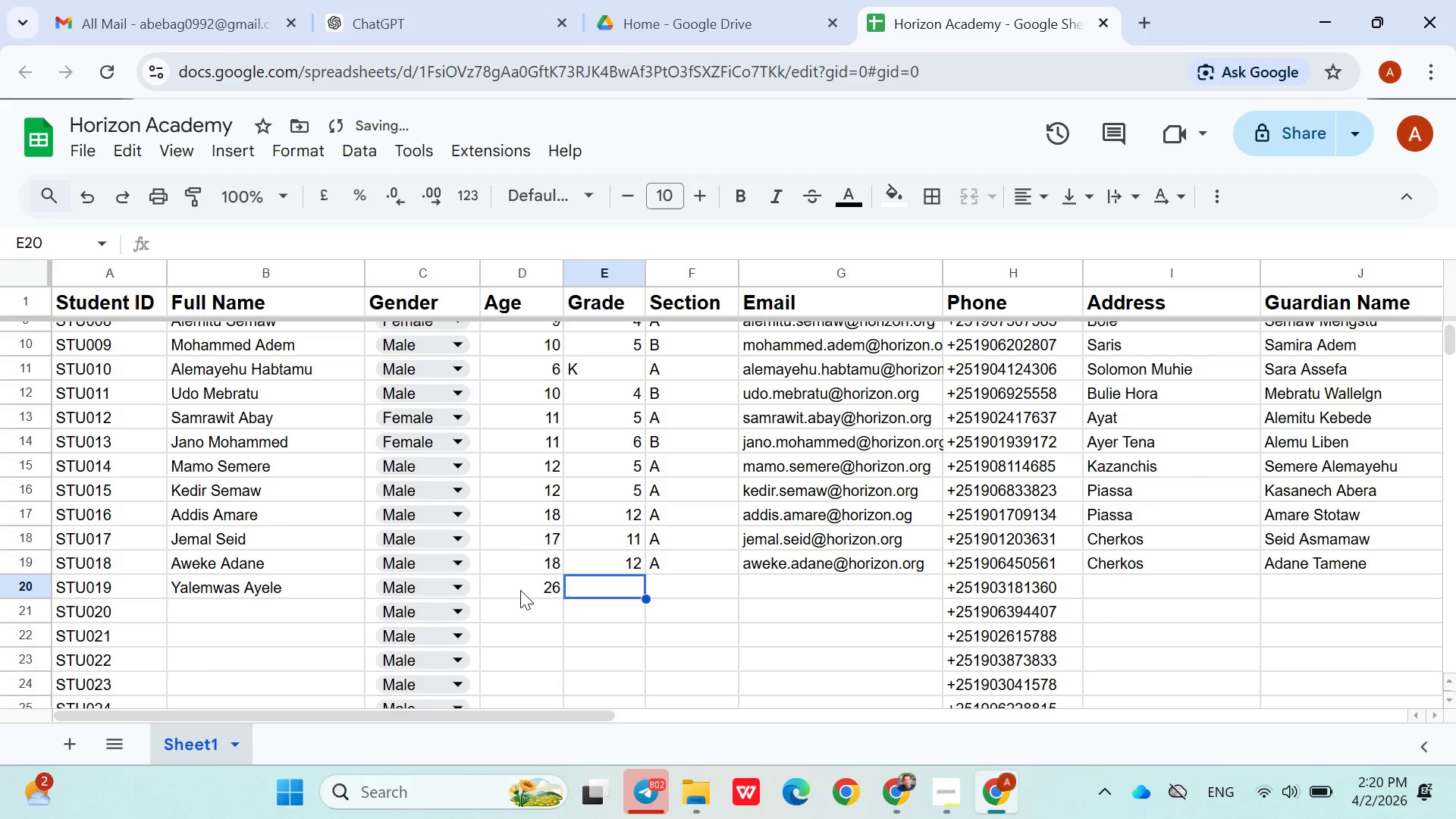 
key(9)
 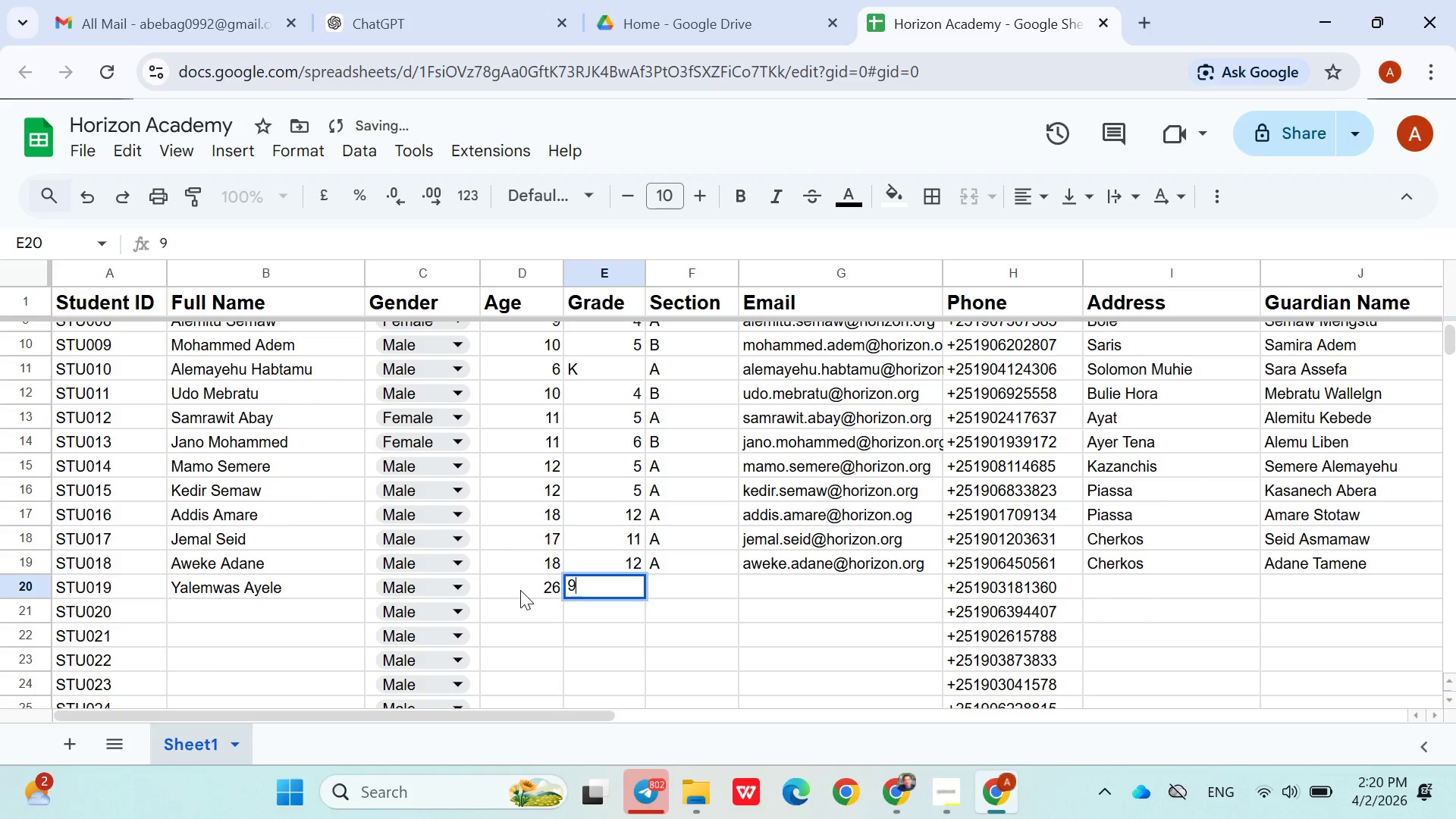 
key(ArrowRight)
 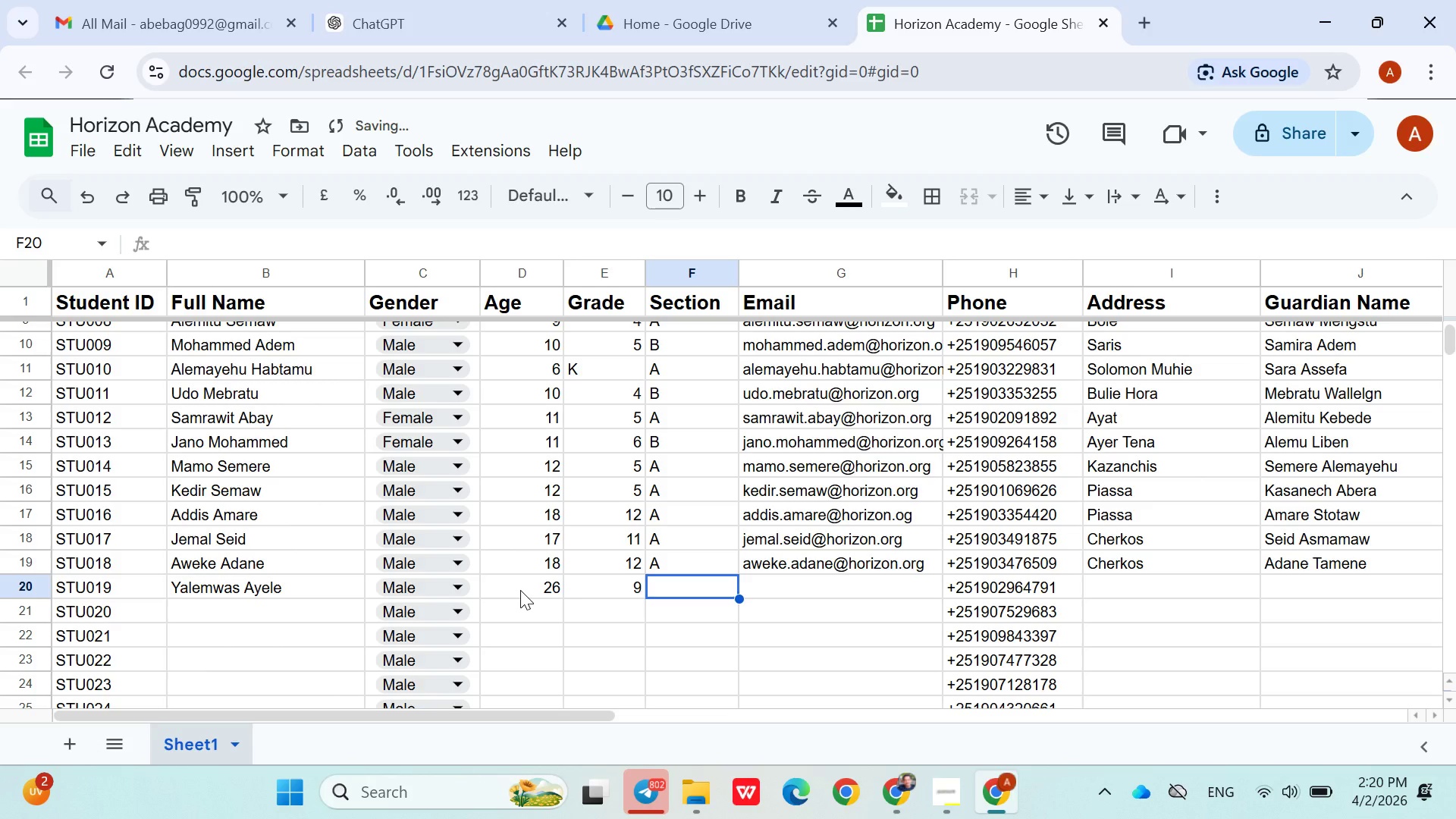 
key(Shift+A)
 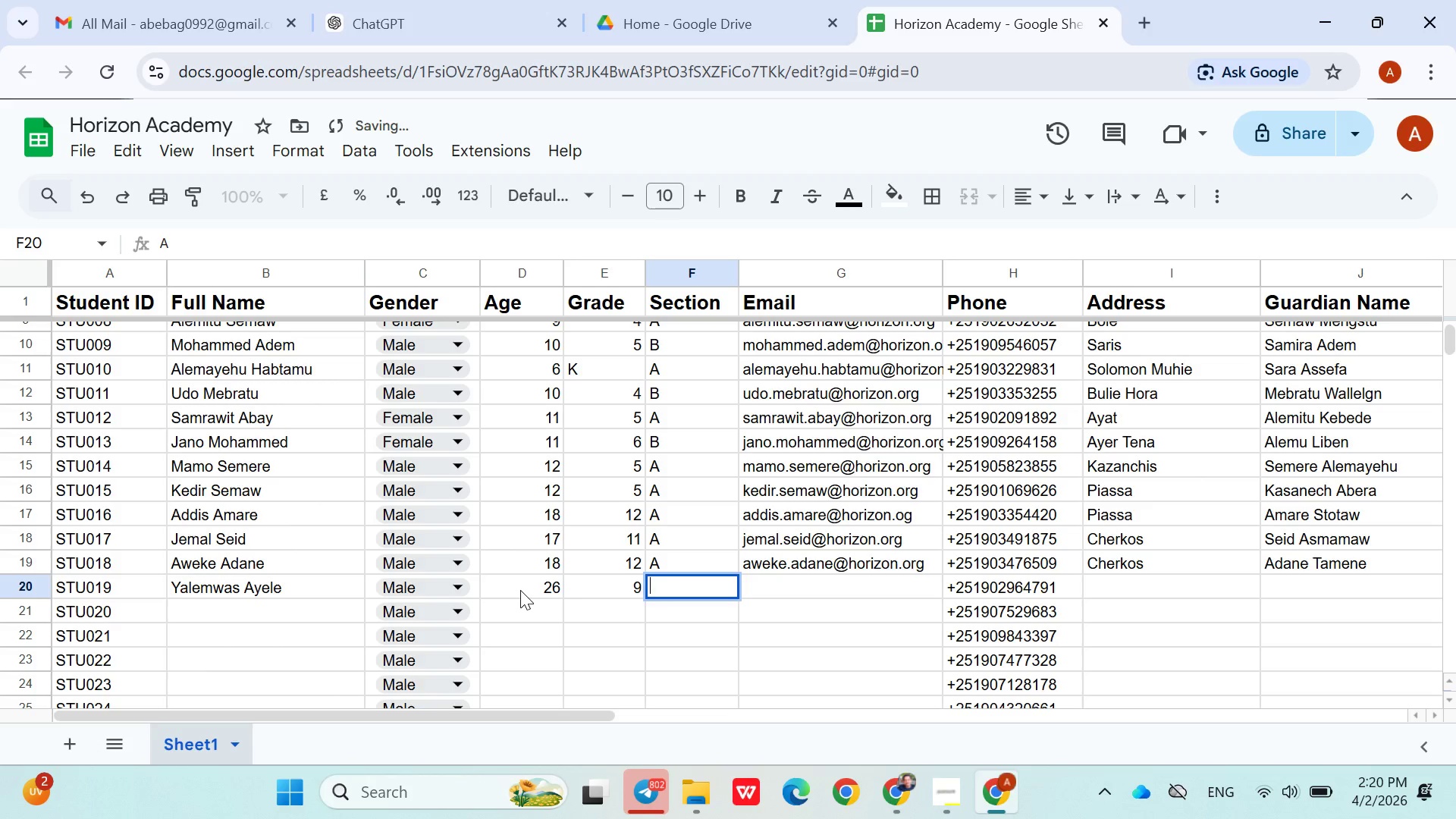 
key(Backspace)
 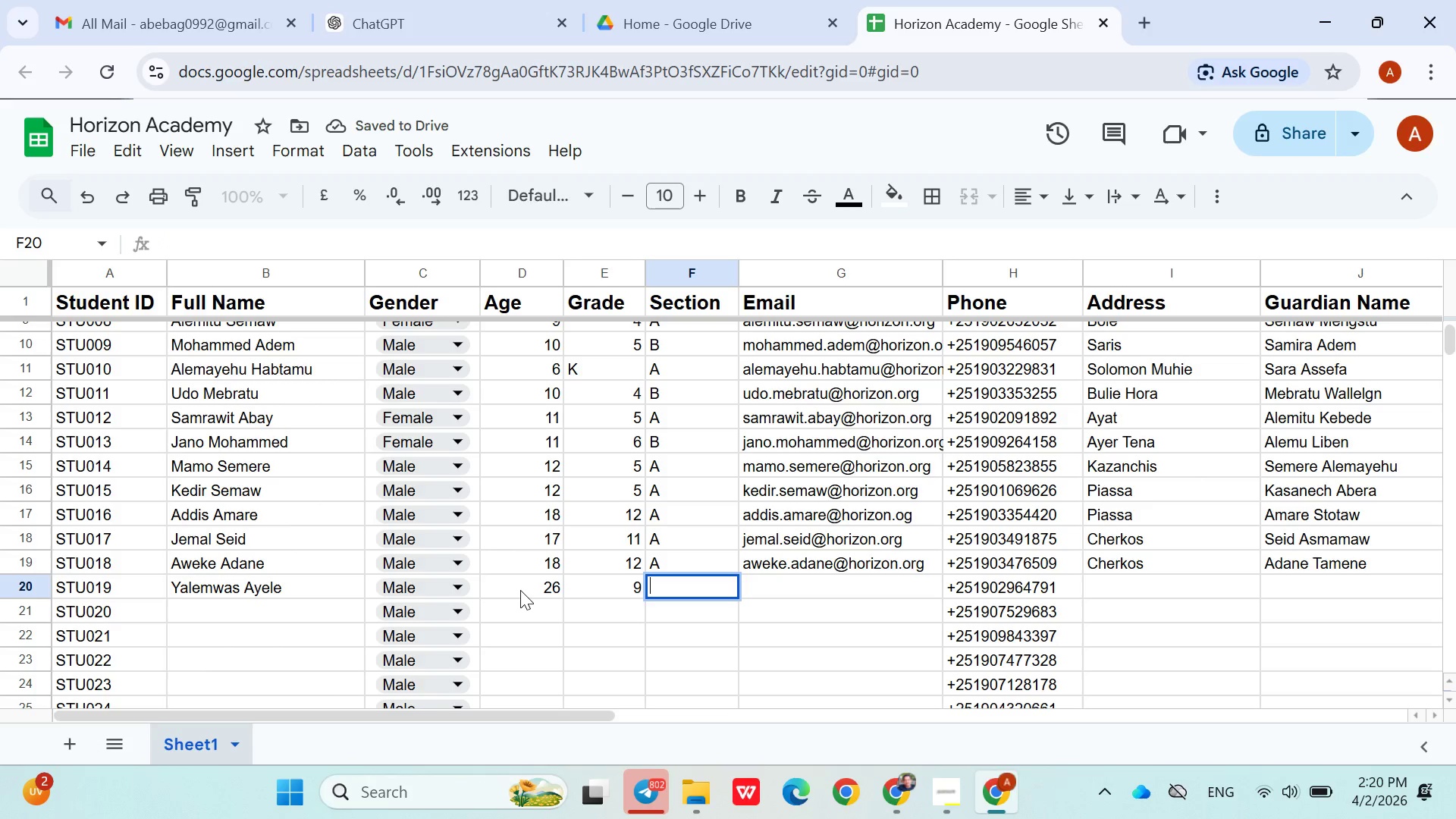 
key(Shift+ShiftLeft)
 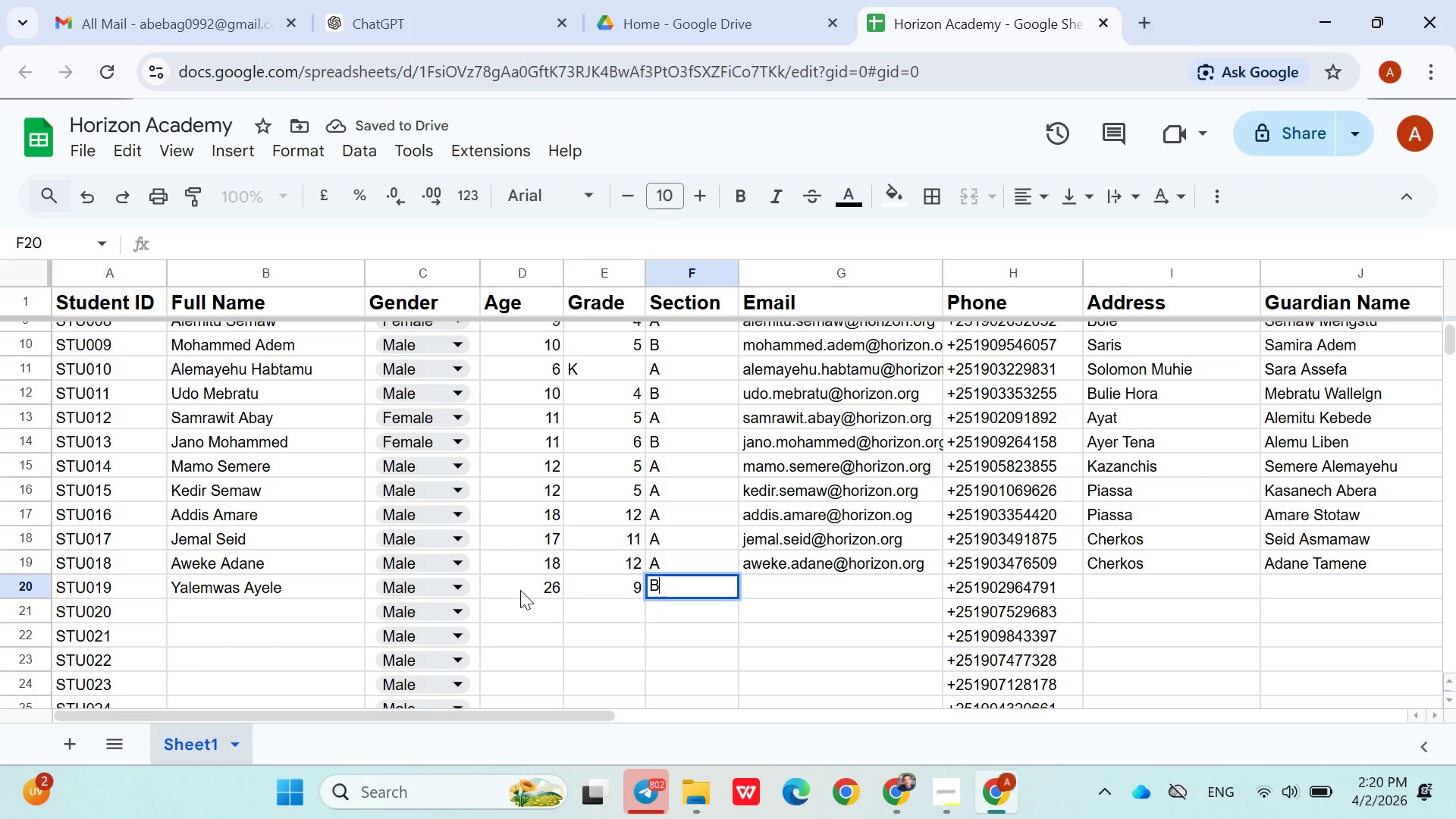 
key(Shift+B)
 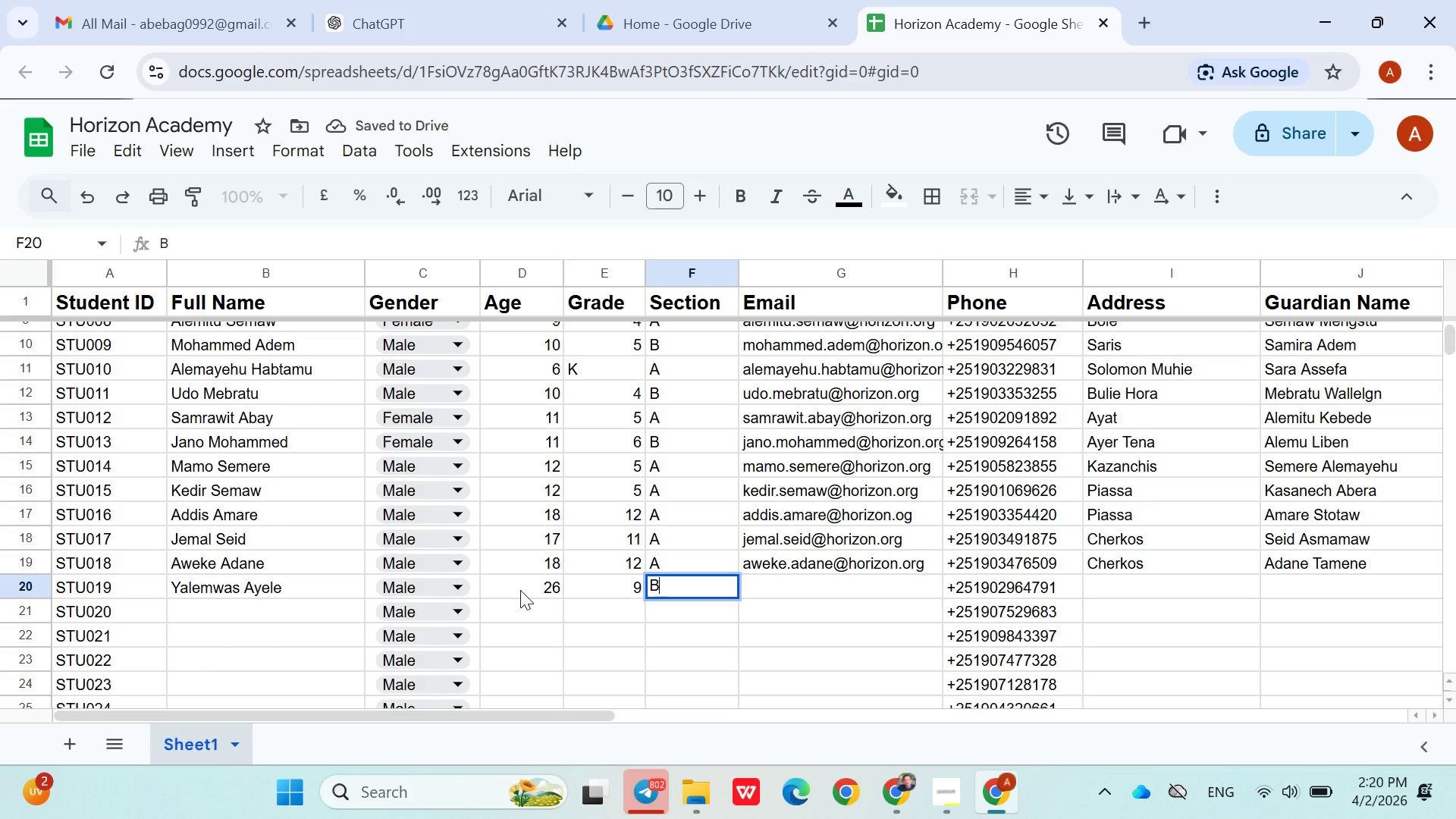 
key(ArrowRight)
 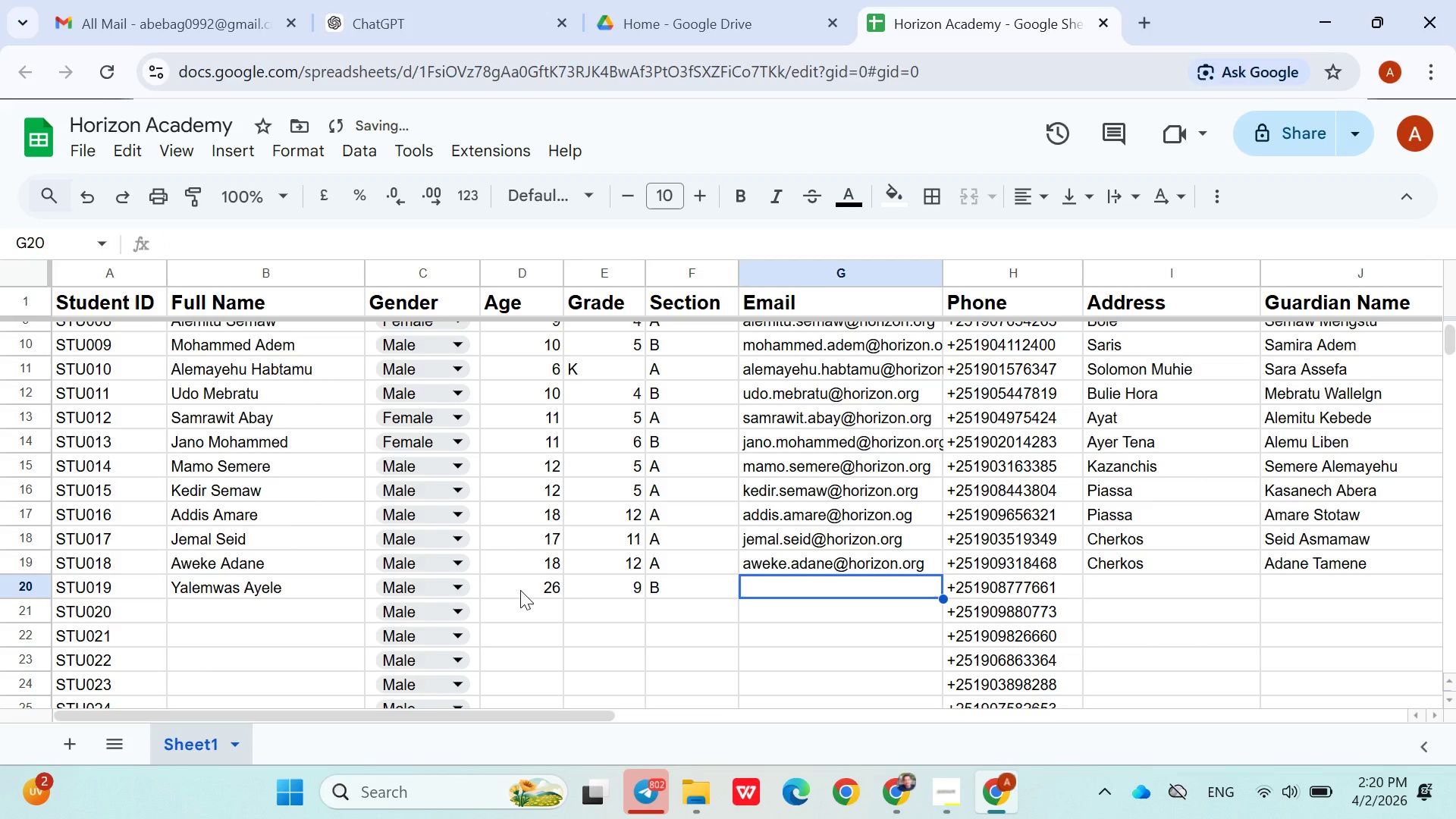 
type(yalemwas.aya)
key(Backspace)
type(ele@horizon.org)
 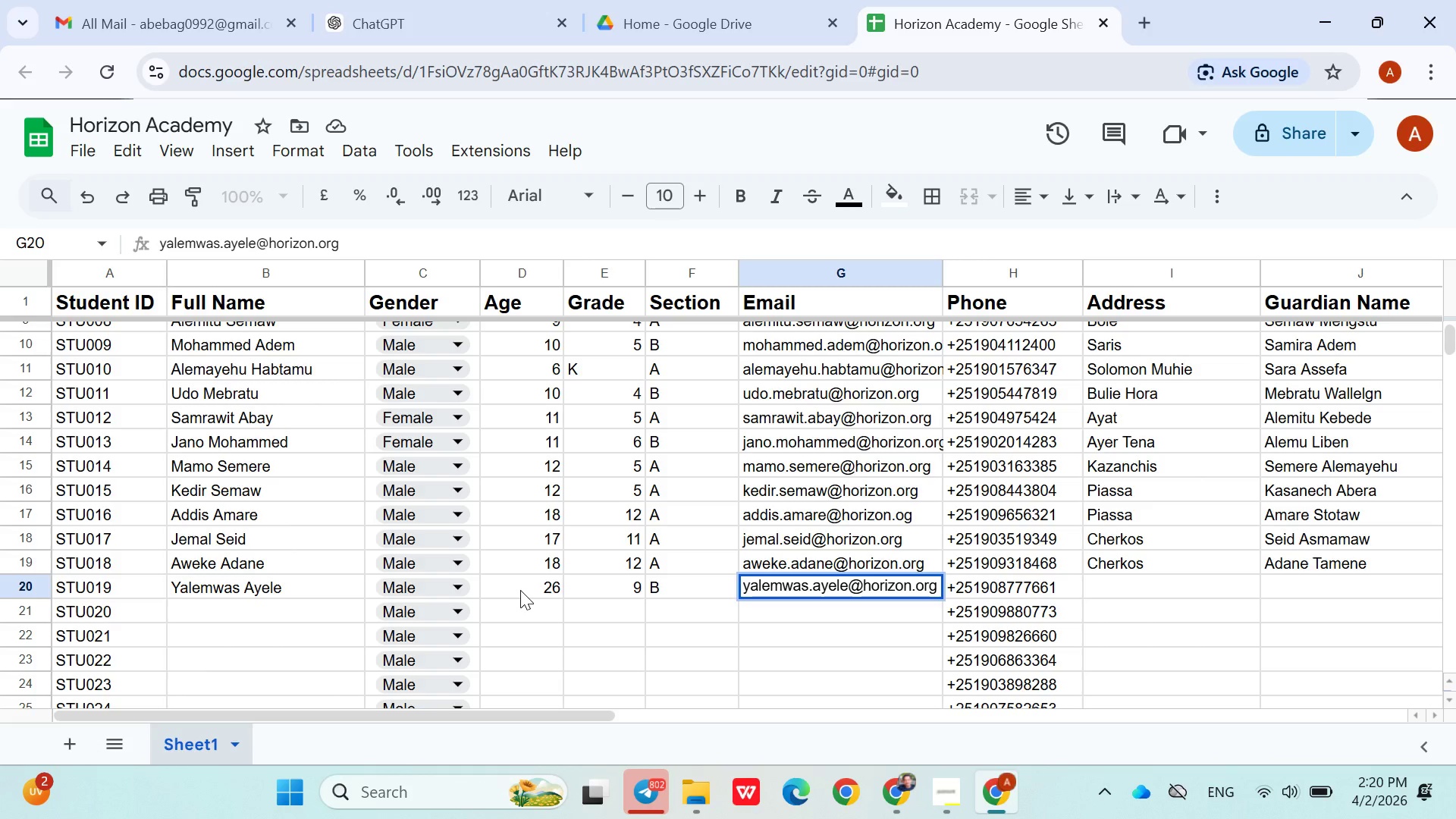 
key(ArrowRight)
 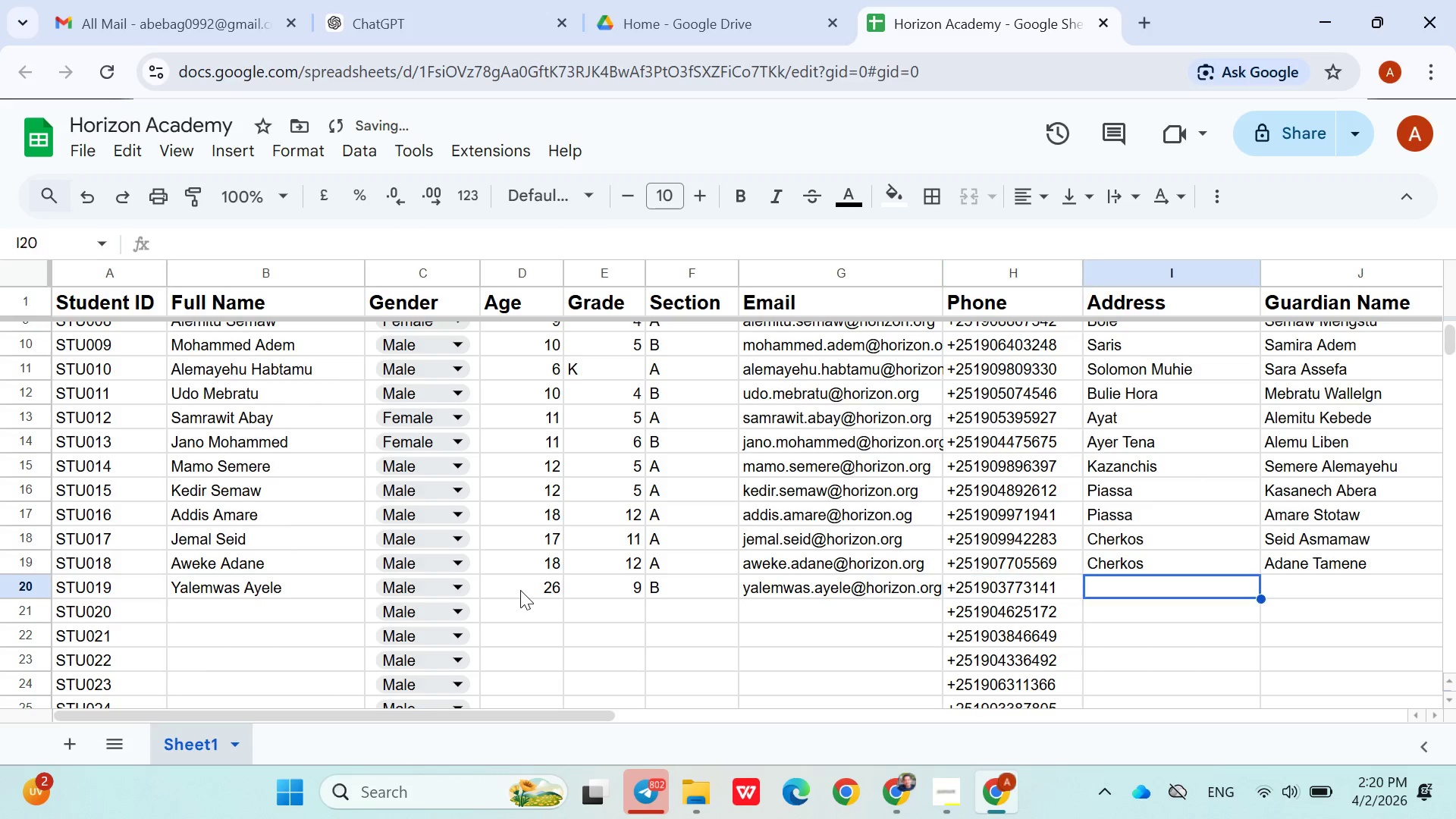 
key(ArrowRight)
 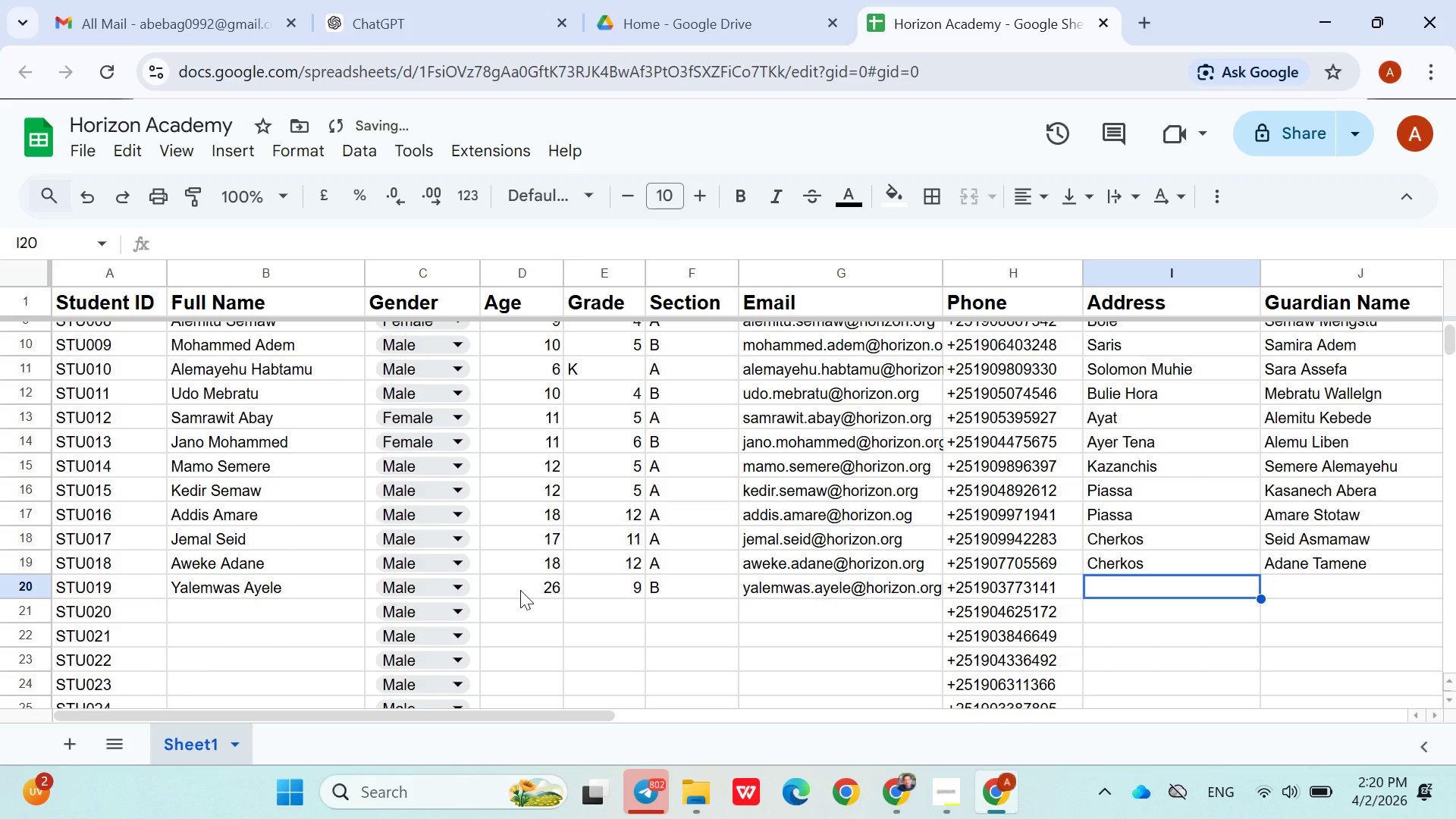 
type(AYEle A)
 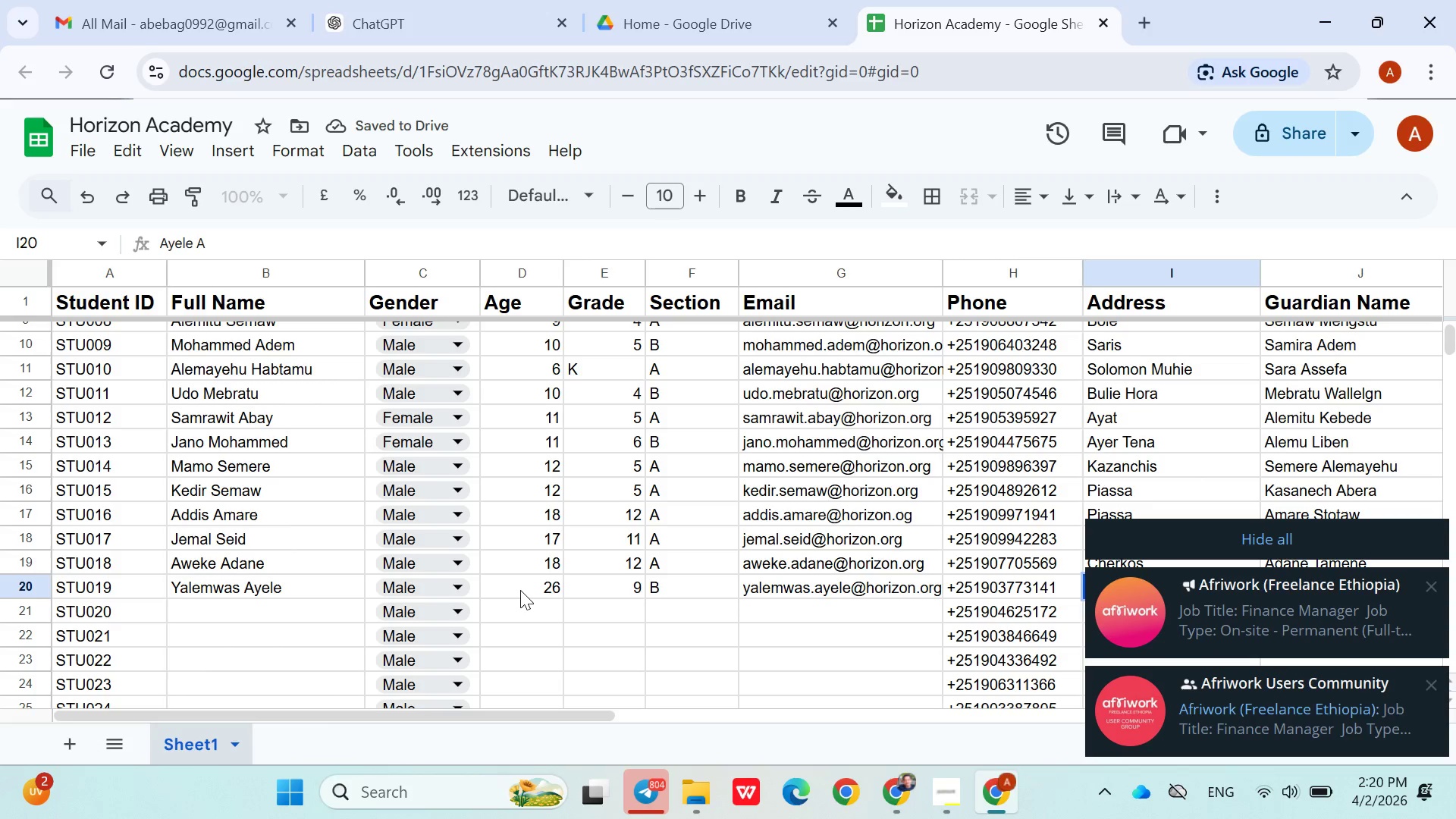 
left_click([1099, 545])
 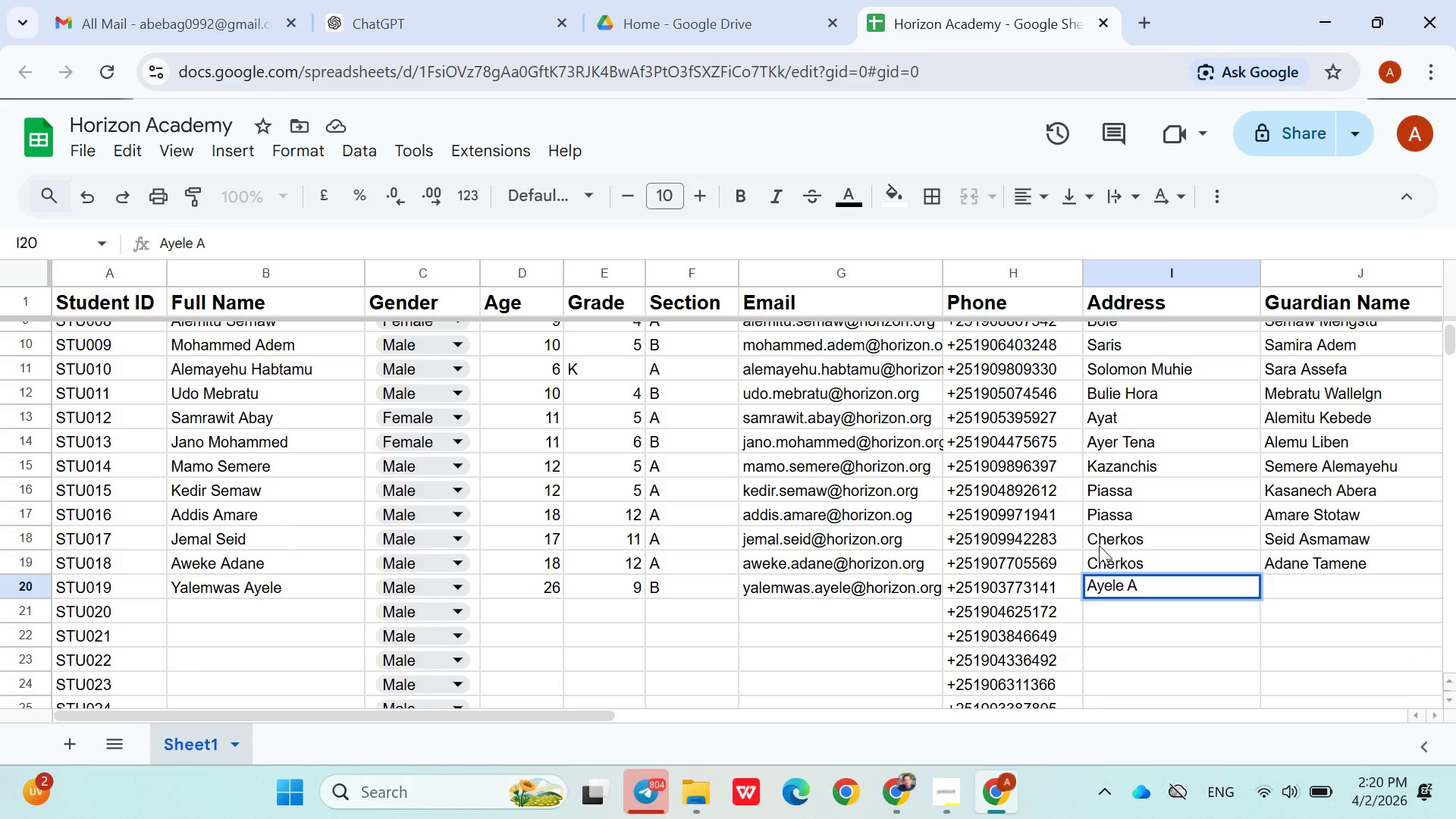 
type(mansew)
 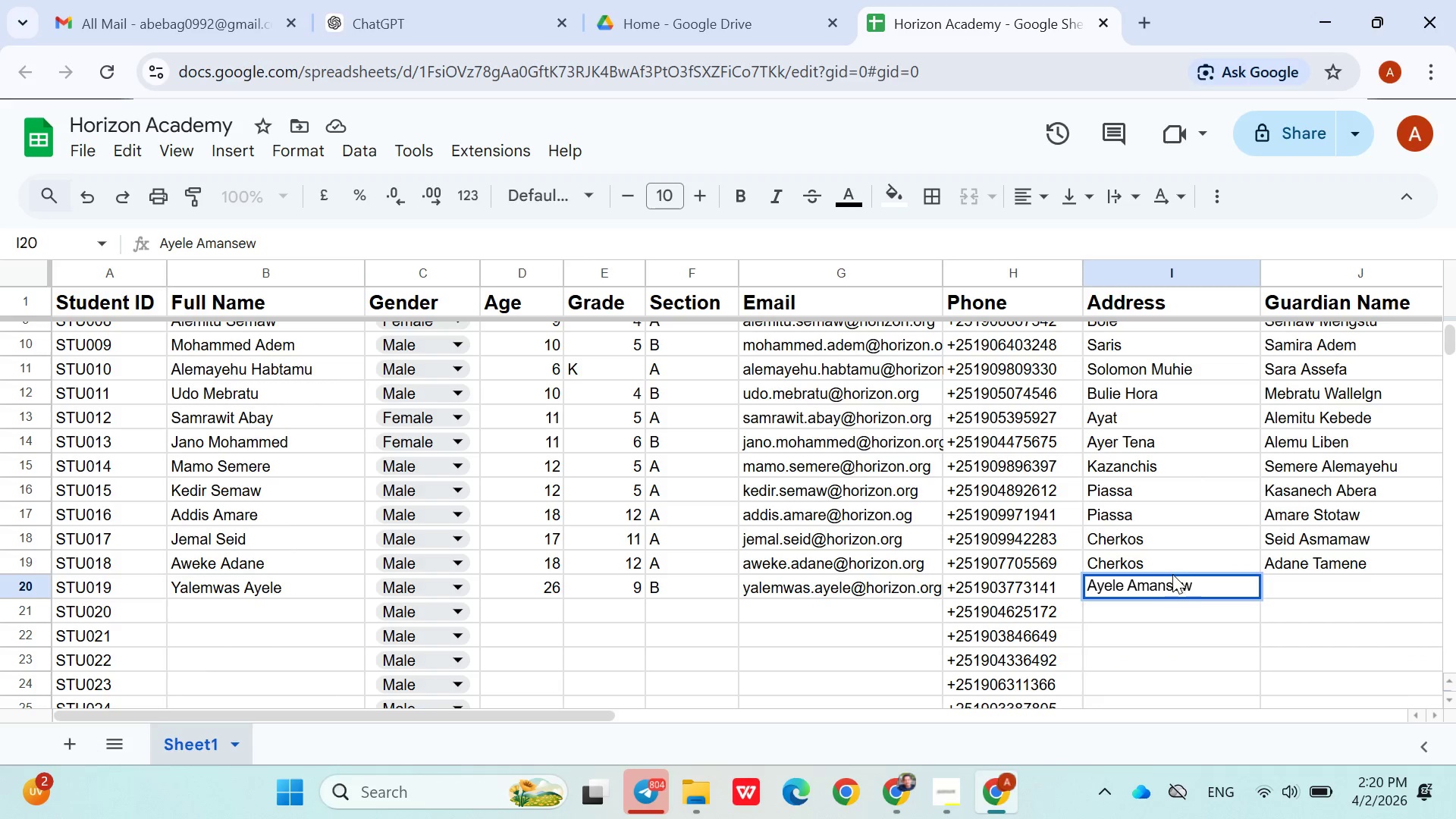 
double_click([1168, 580])
 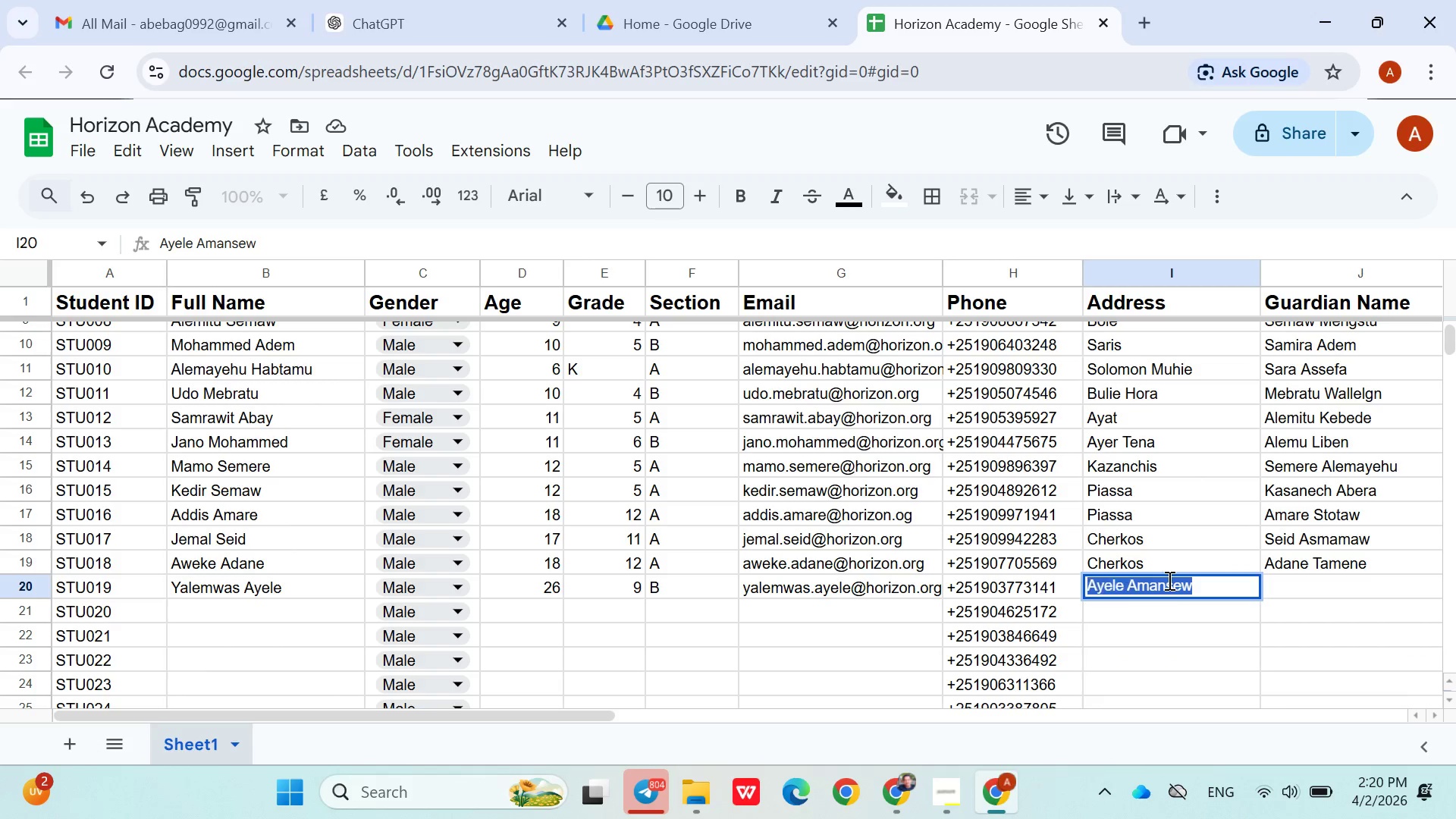 
triple_click([1168, 580])
 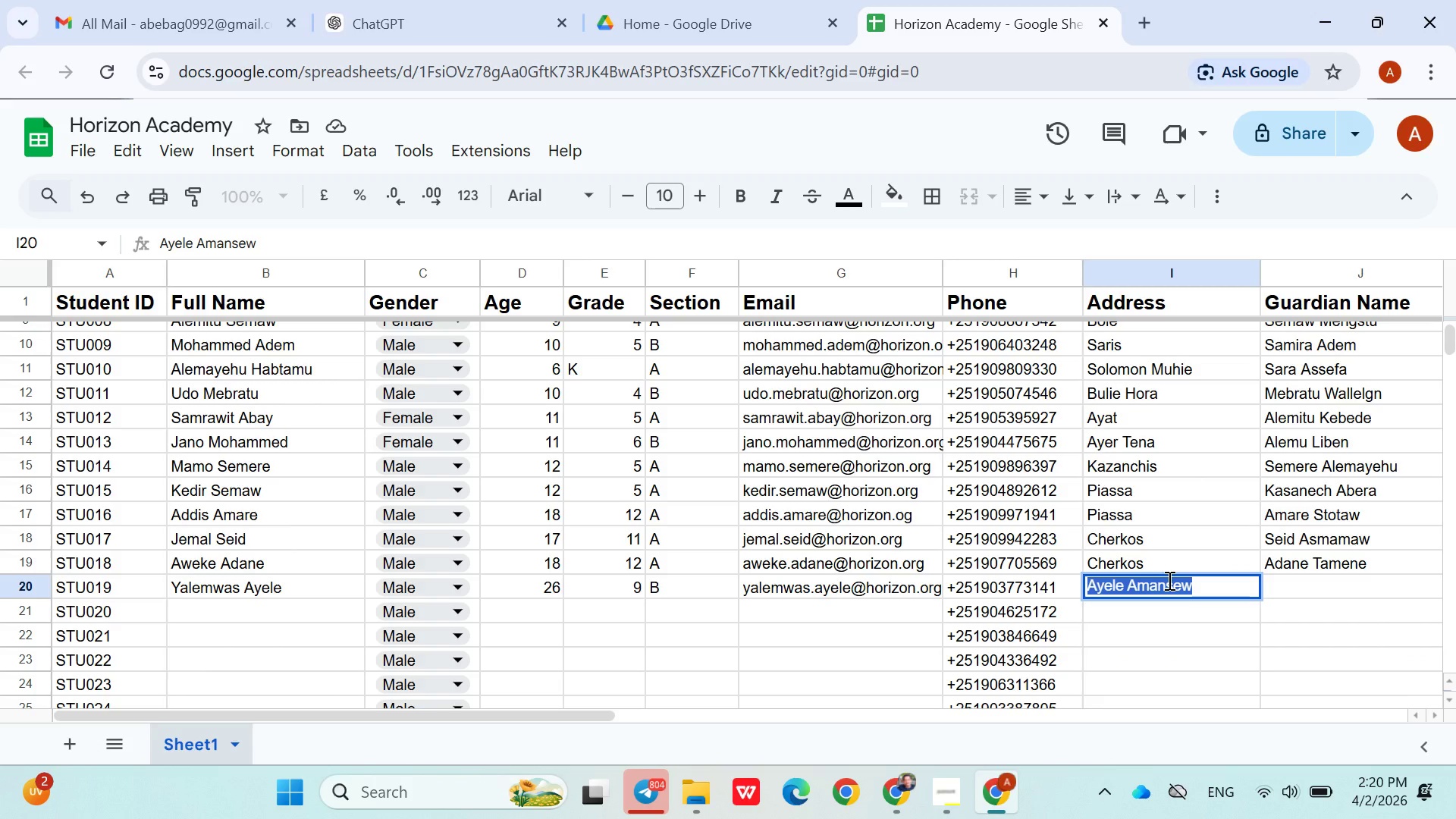 
key(Control+X)
 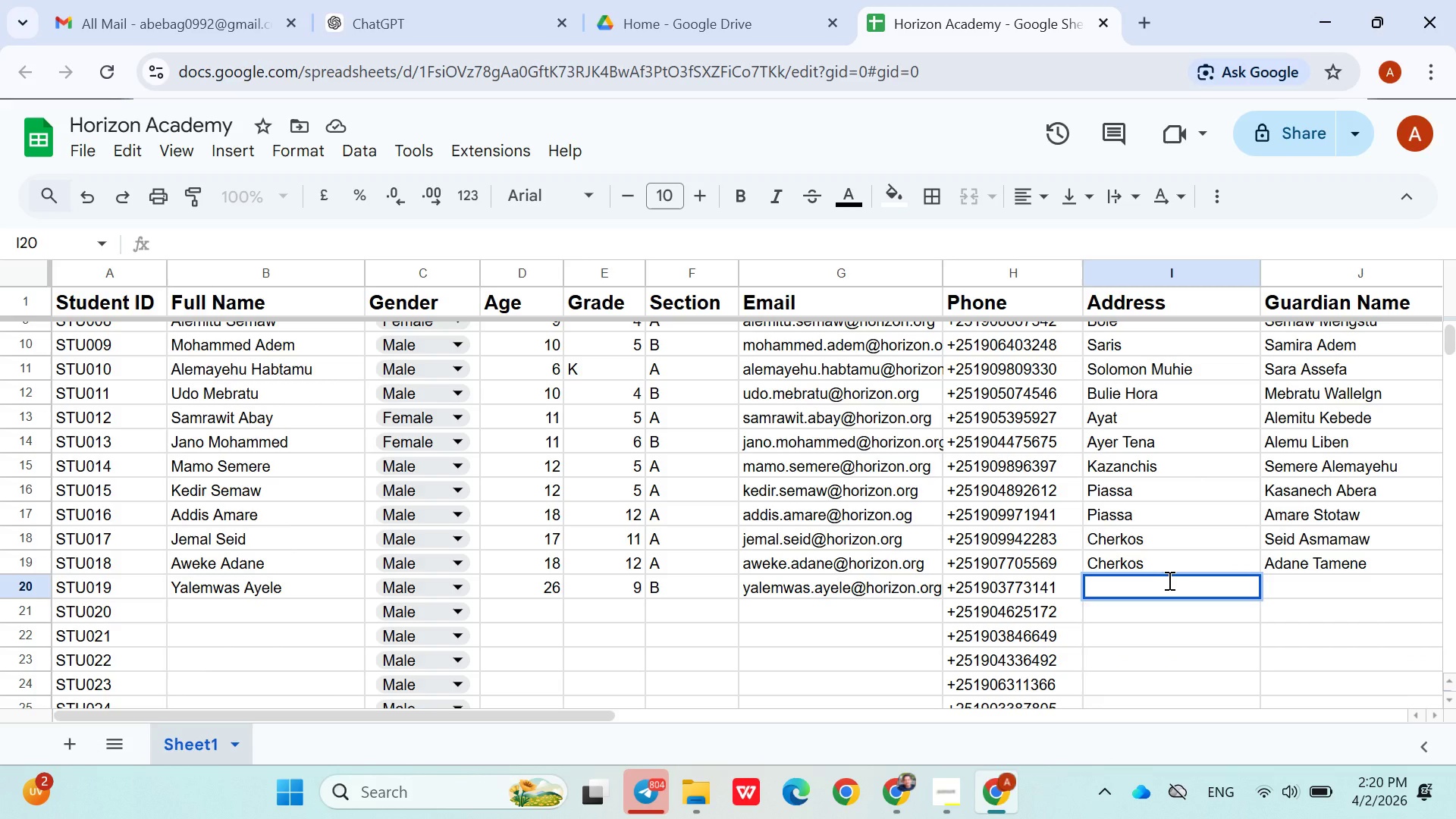 
type(Bet)
 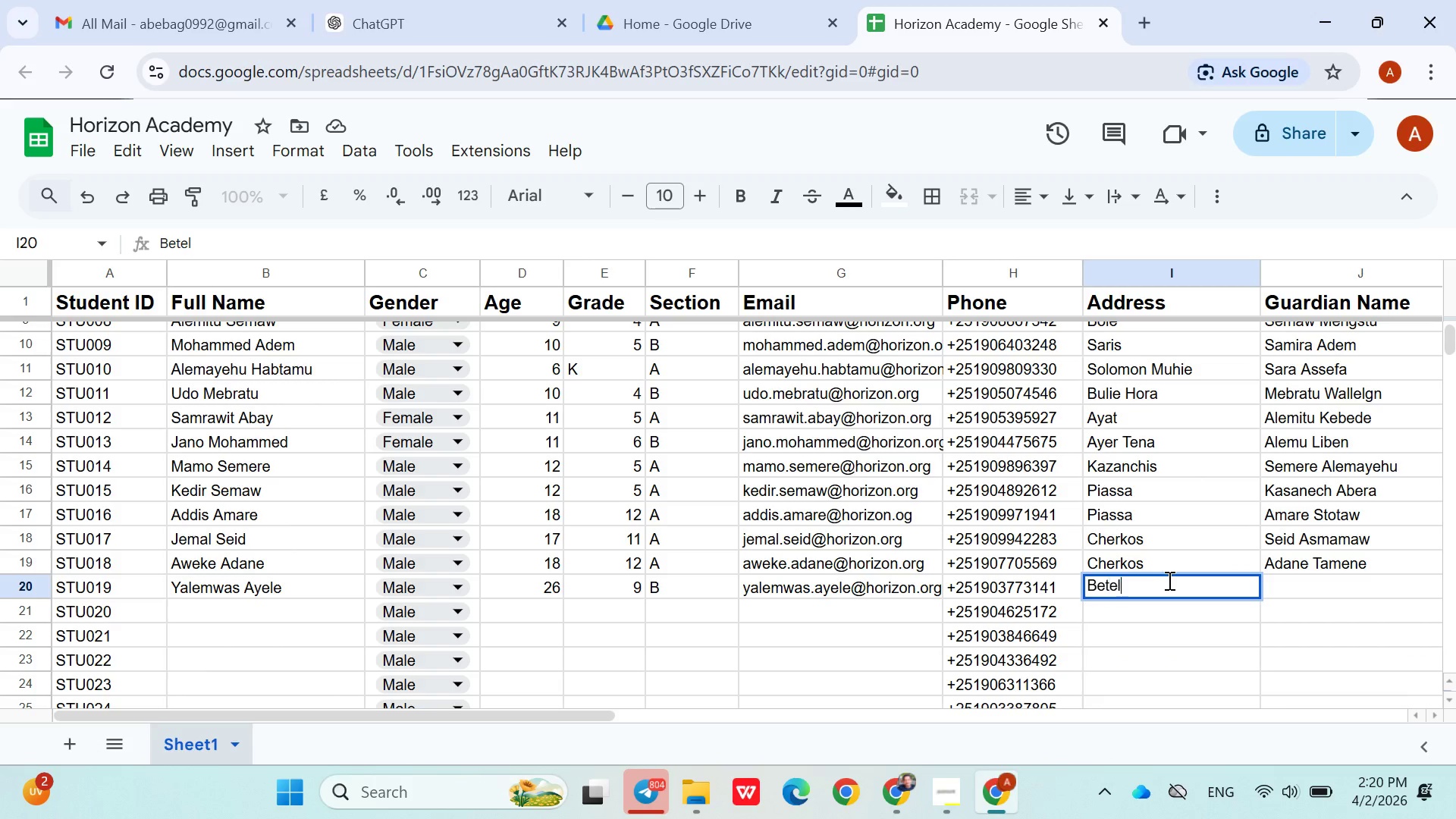 
key(ArrowRight)
 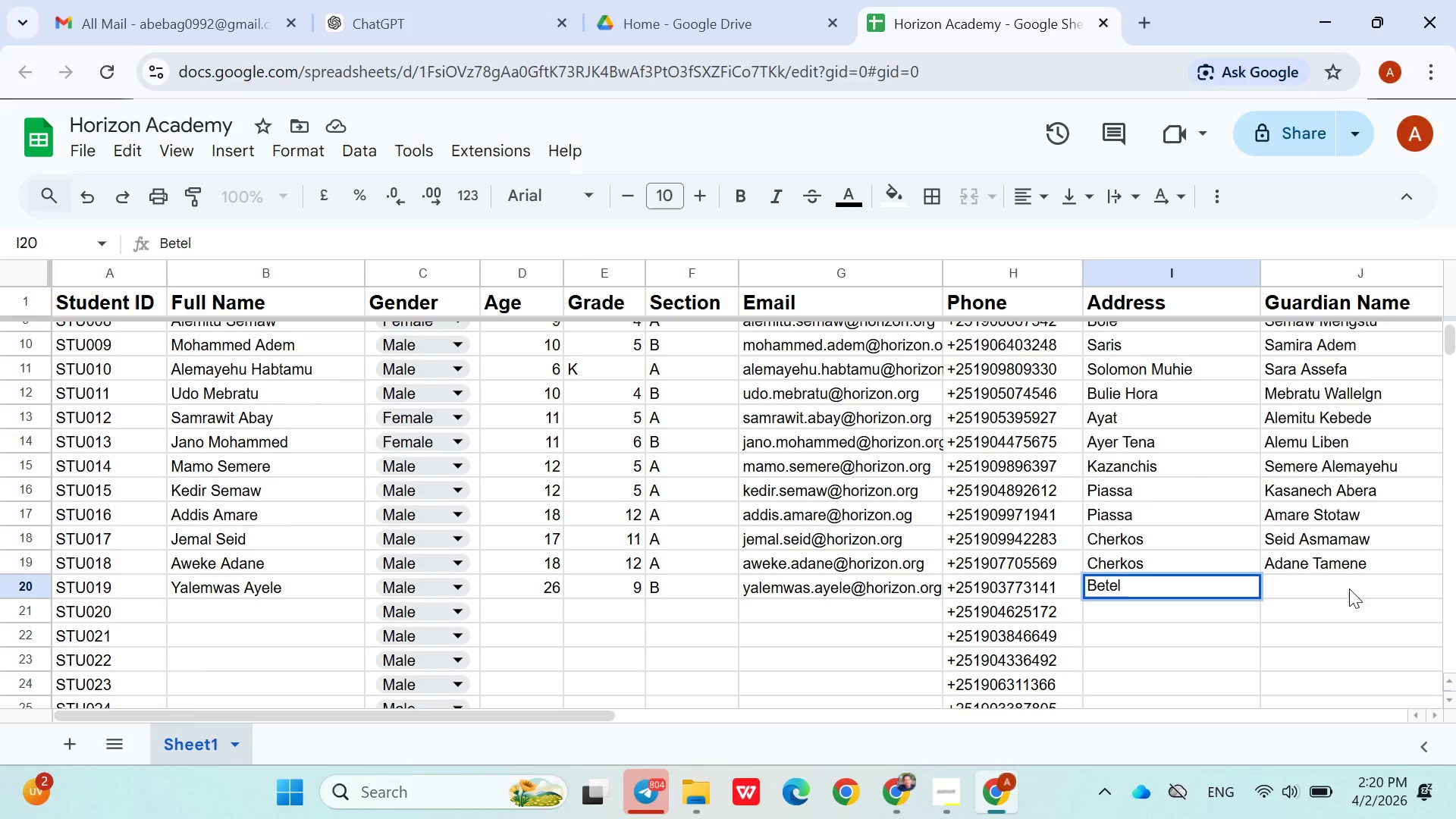 
double_click([1335, 581])
 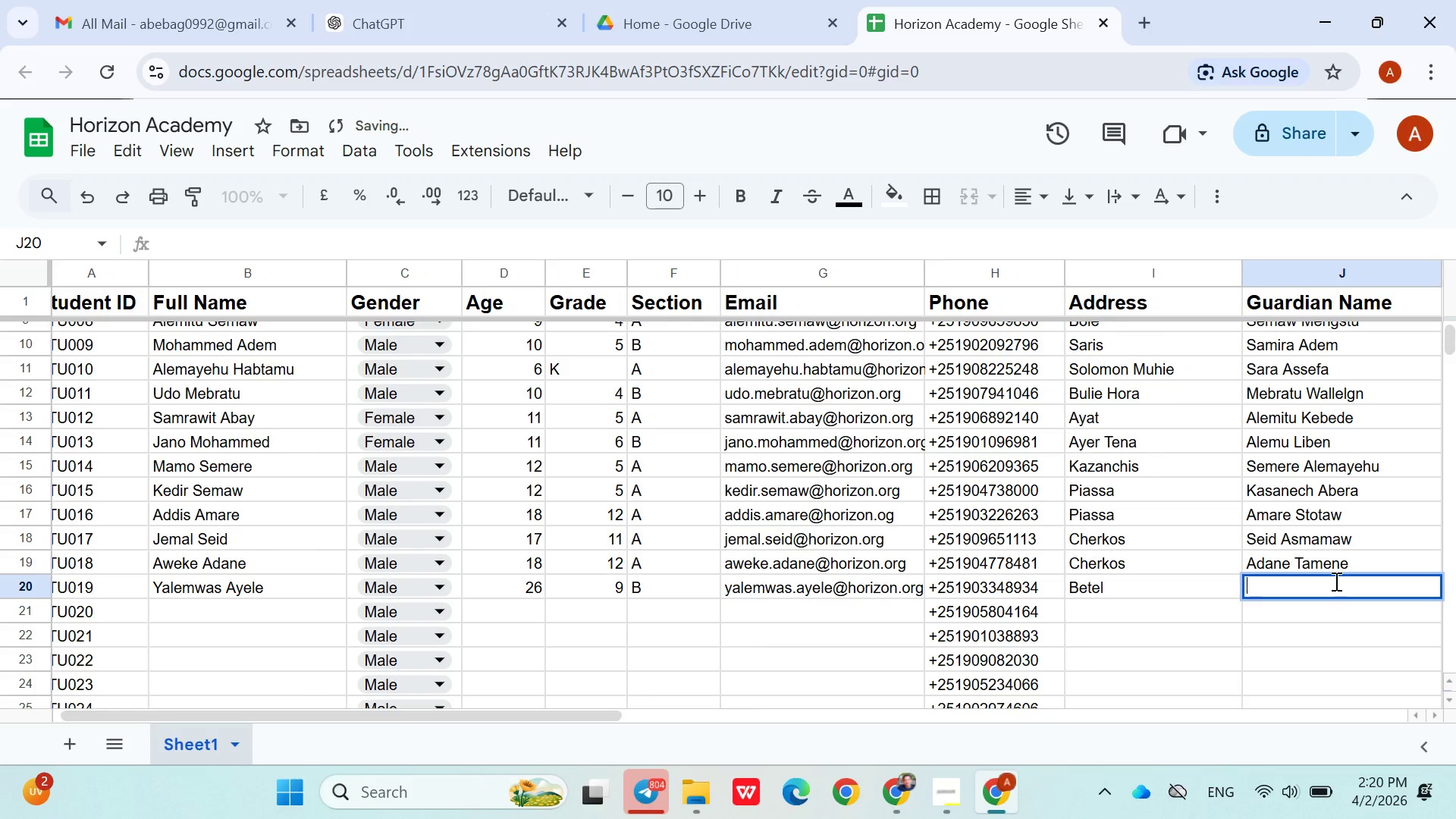 
key(Control+ControlLeft)
 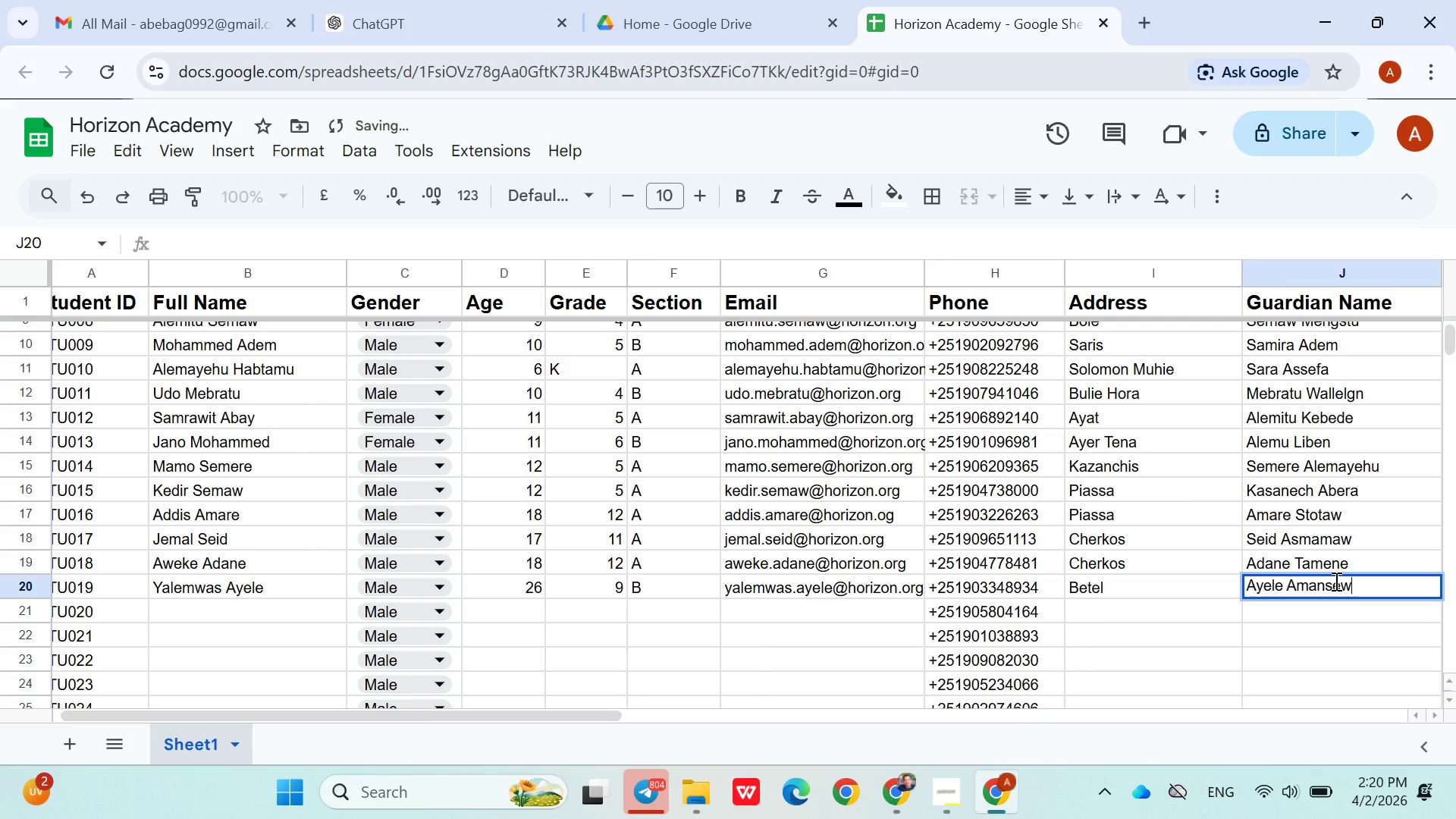 
key(Control+V)
 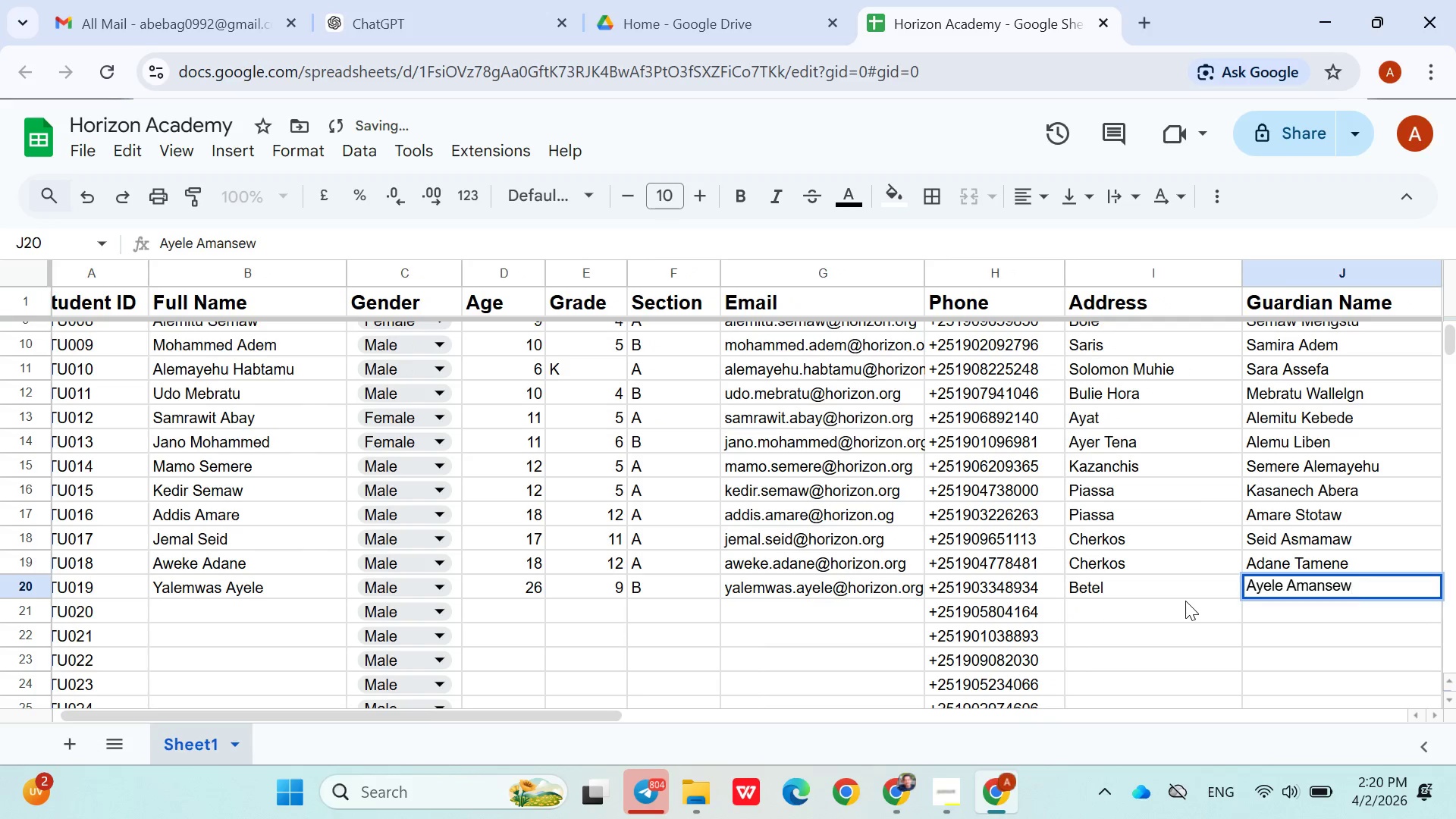 
left_click([1185, 598])
 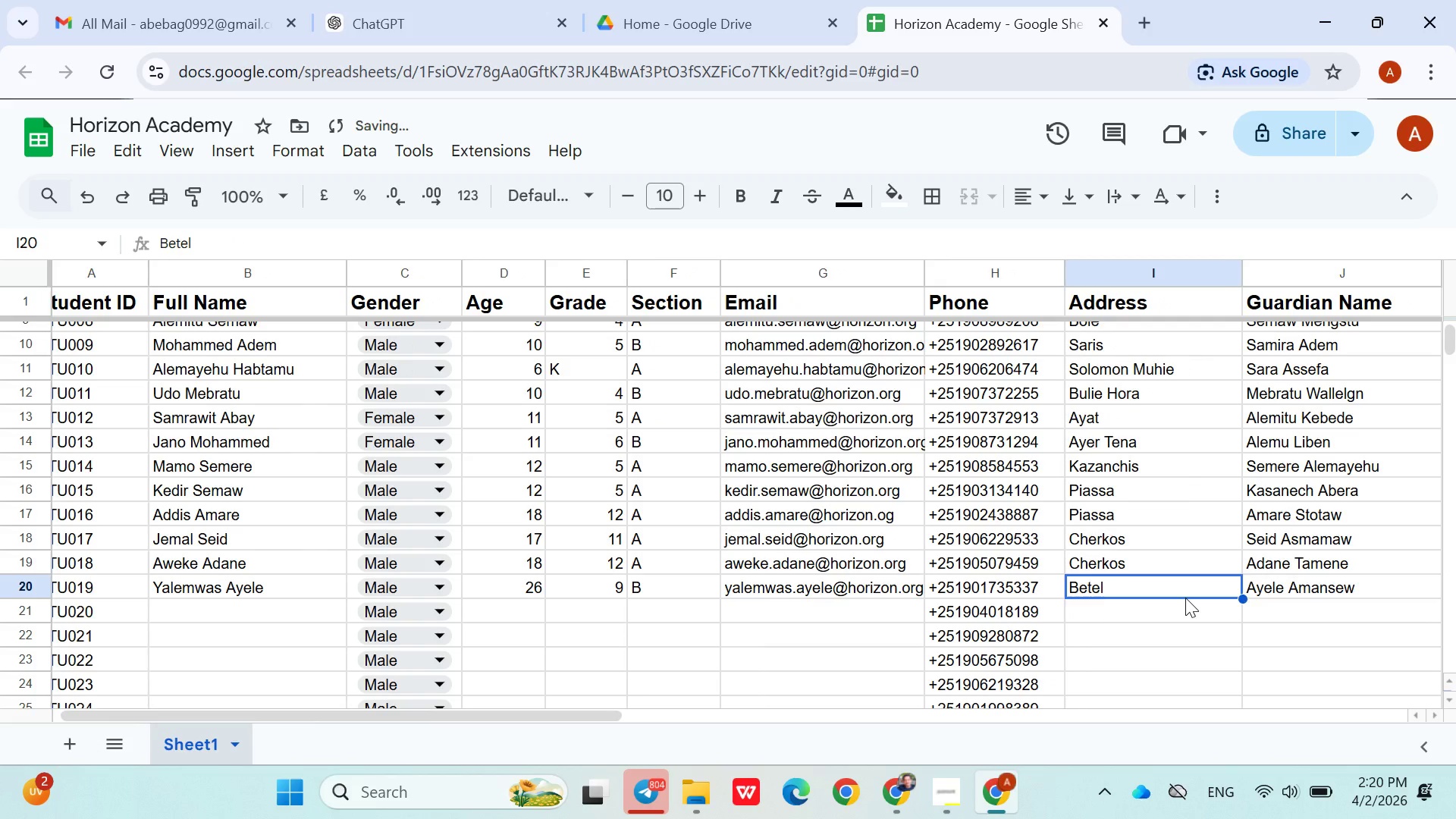 
key(ArrowRight)
 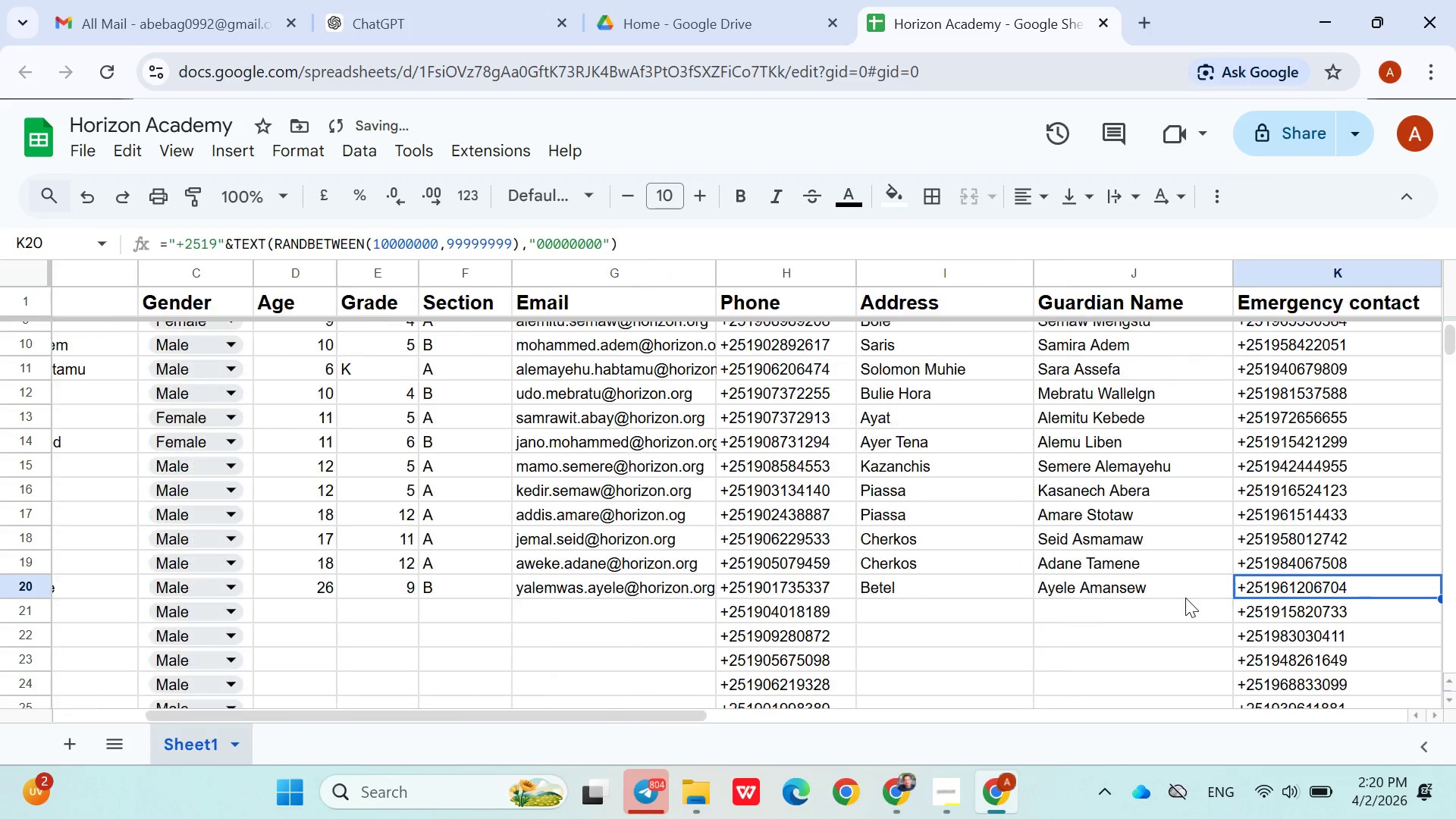 
key(ArrowRight)
 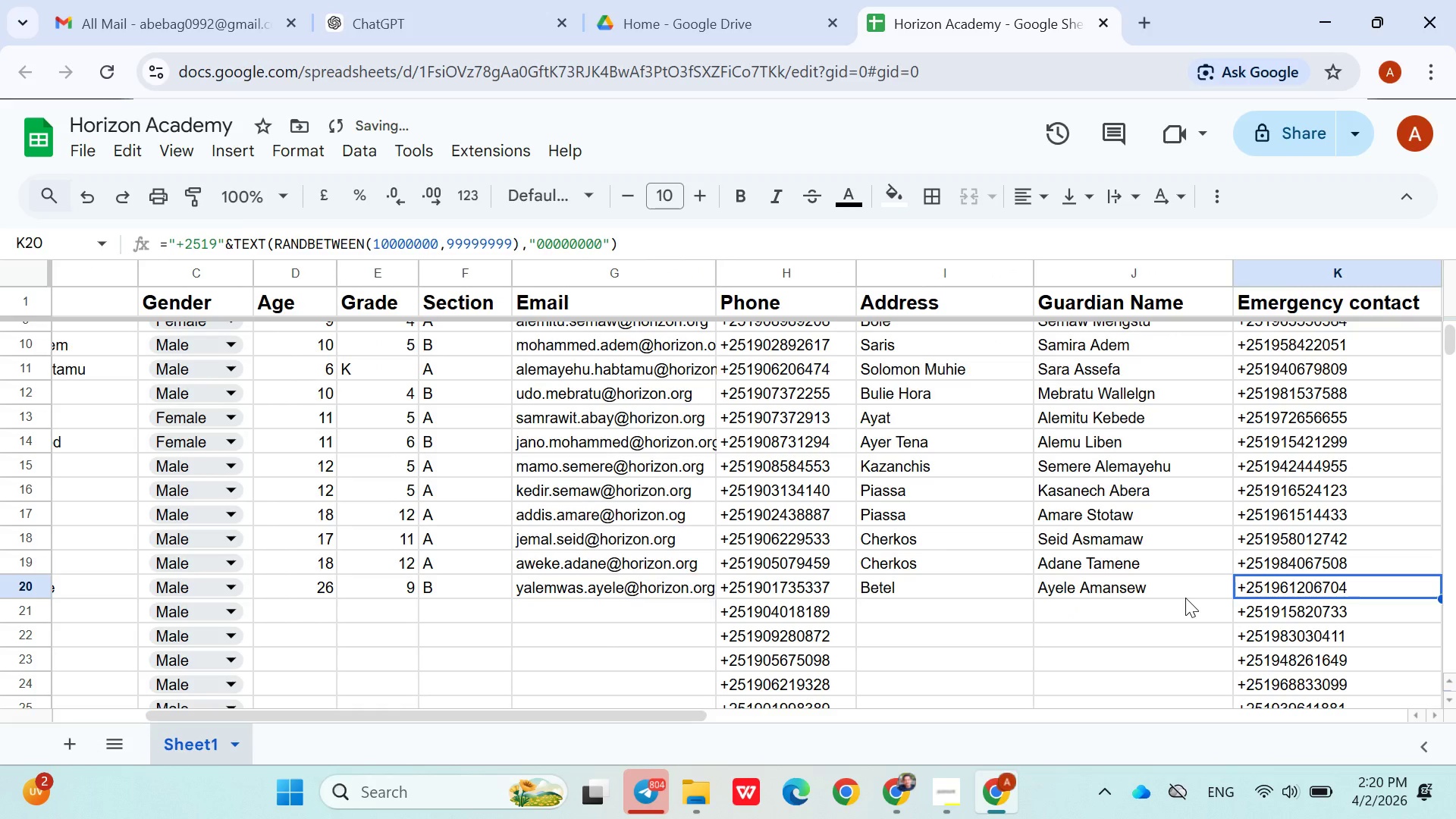 
hold_key(key=ArrowLeft, duration=1.0)
 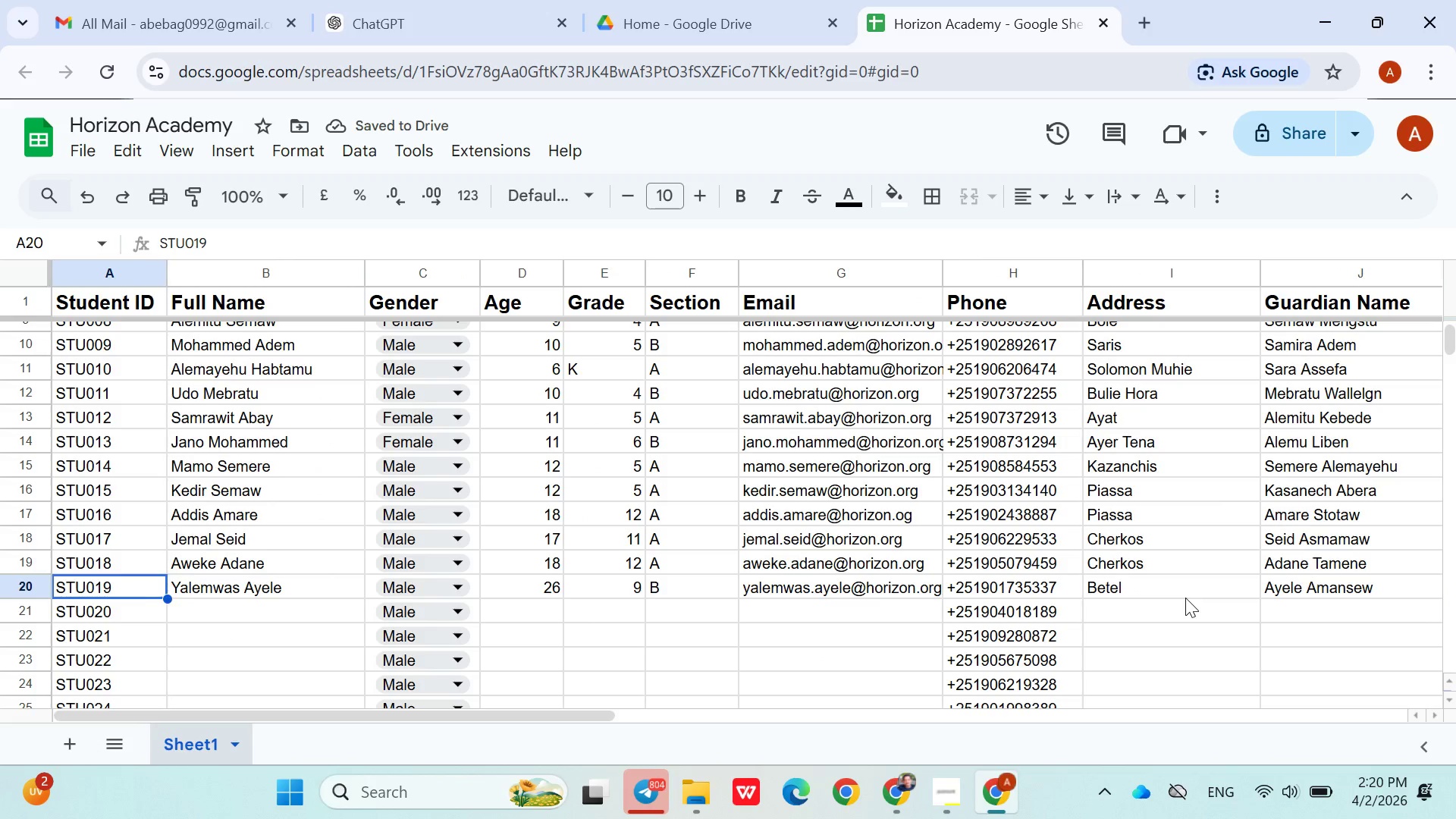 
key(ArrowDown)
 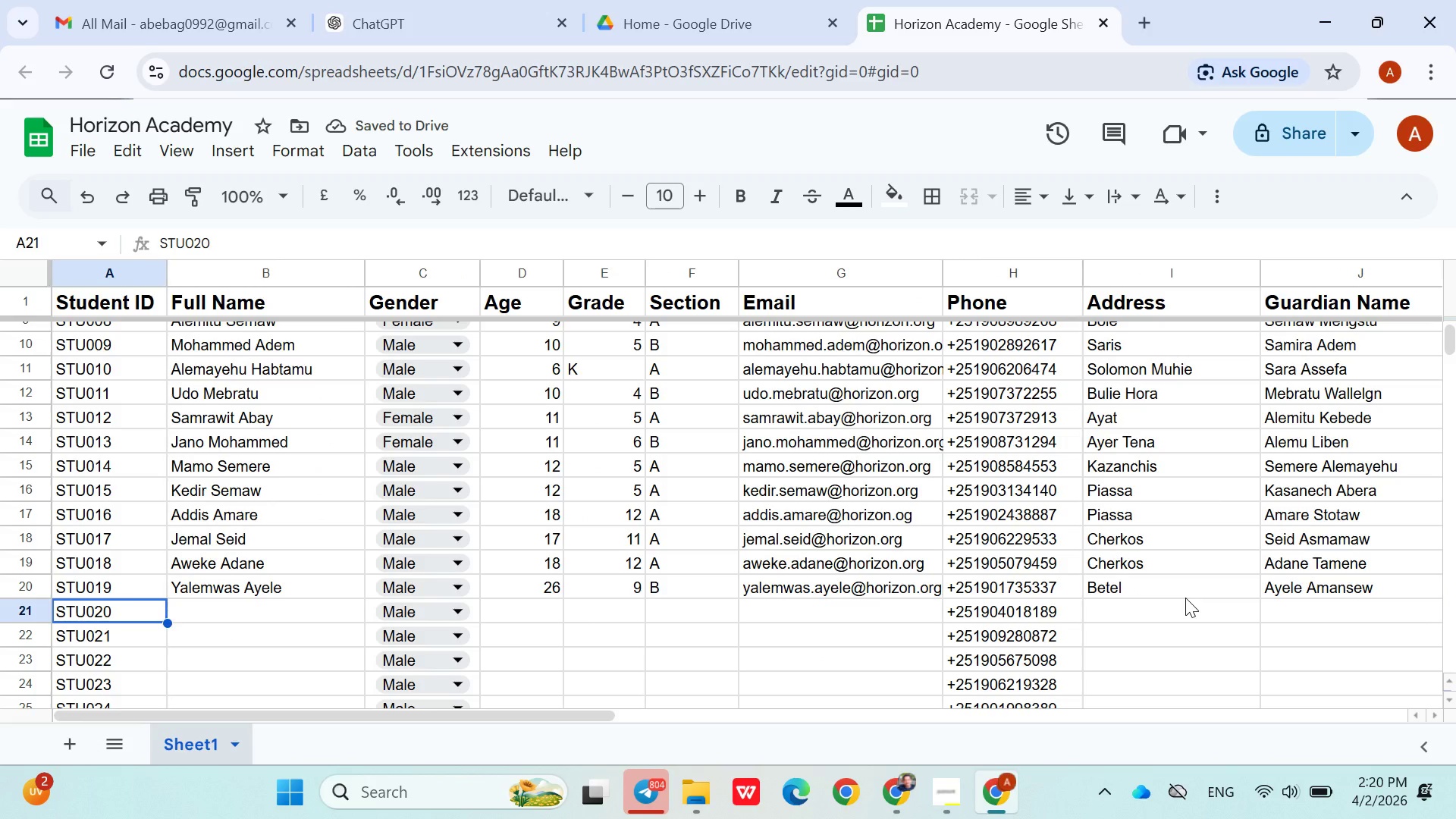 
key(ArrowRight)
 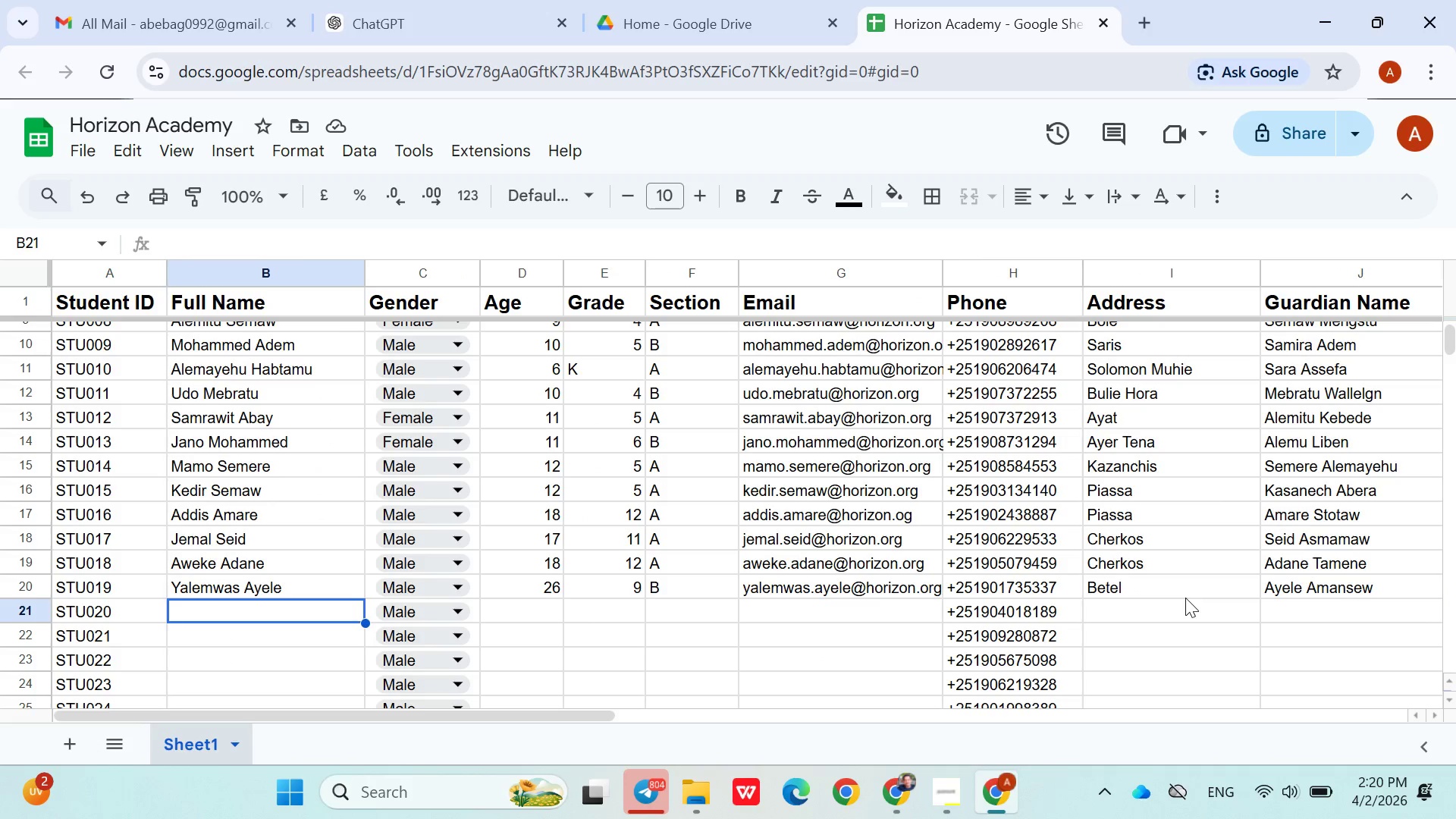 
type(Bekele Godena)
 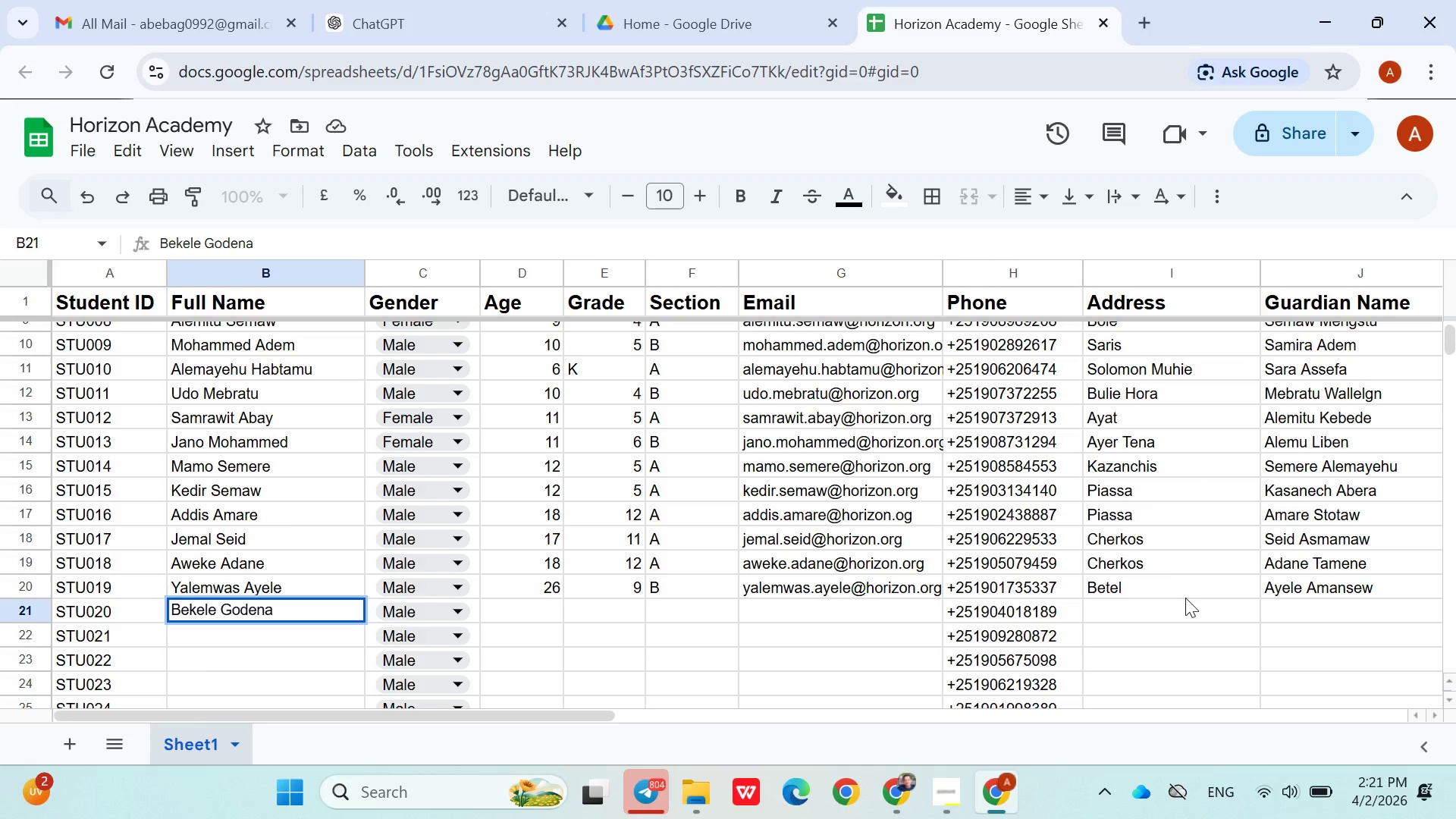 
left_click([534, 612])
 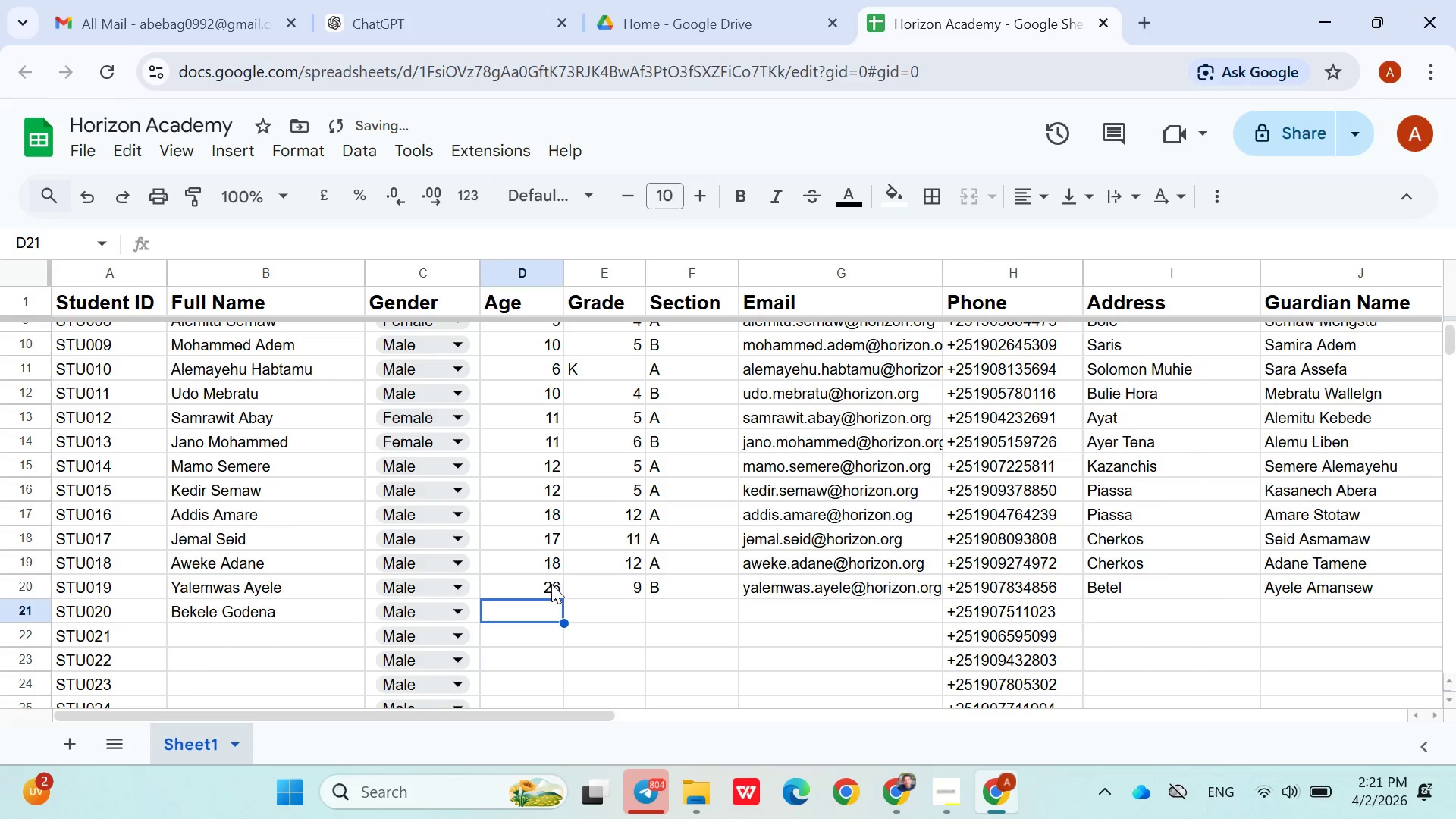 
left_click([552, 582])
 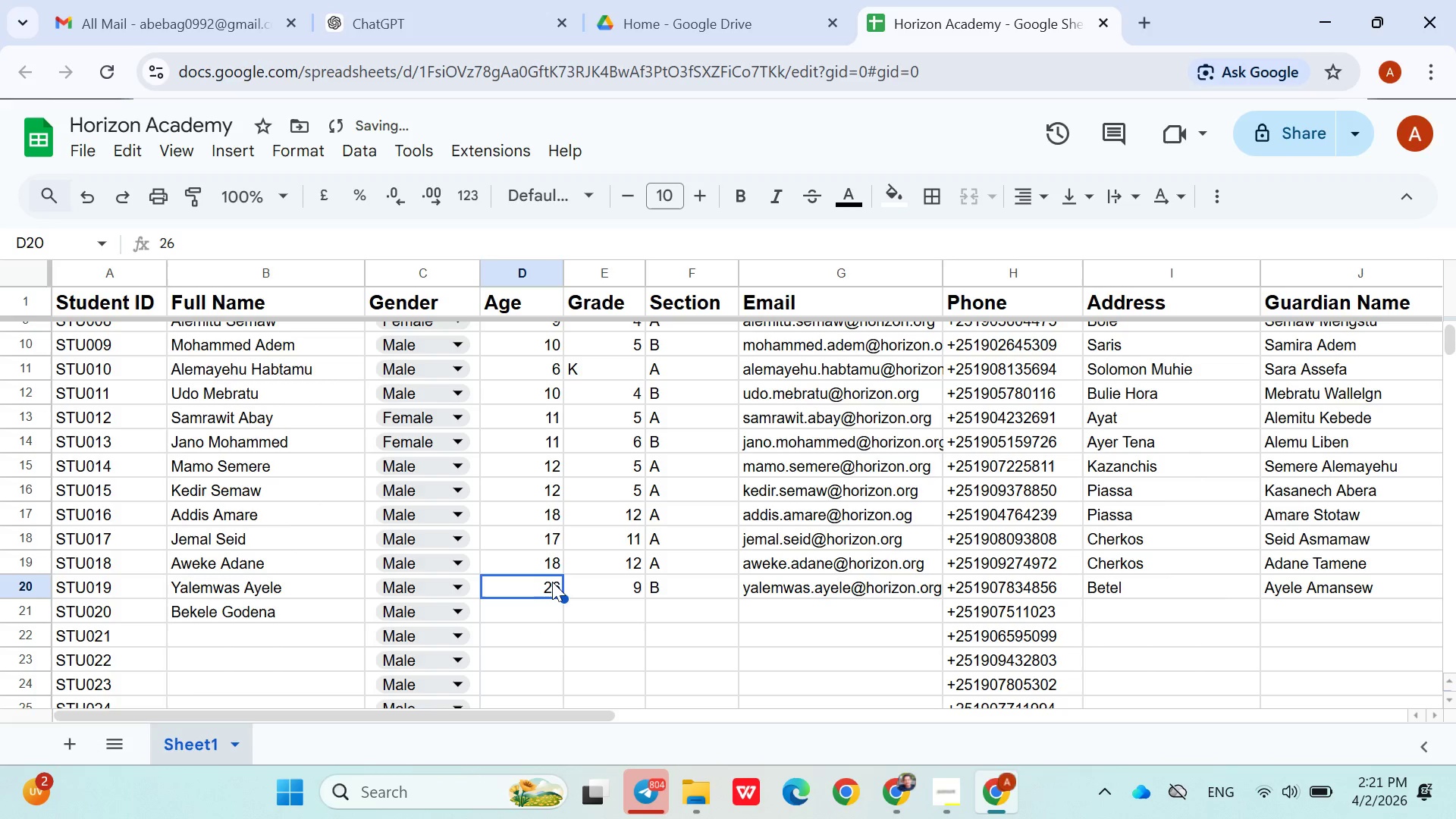 
double_click([552, 582])
 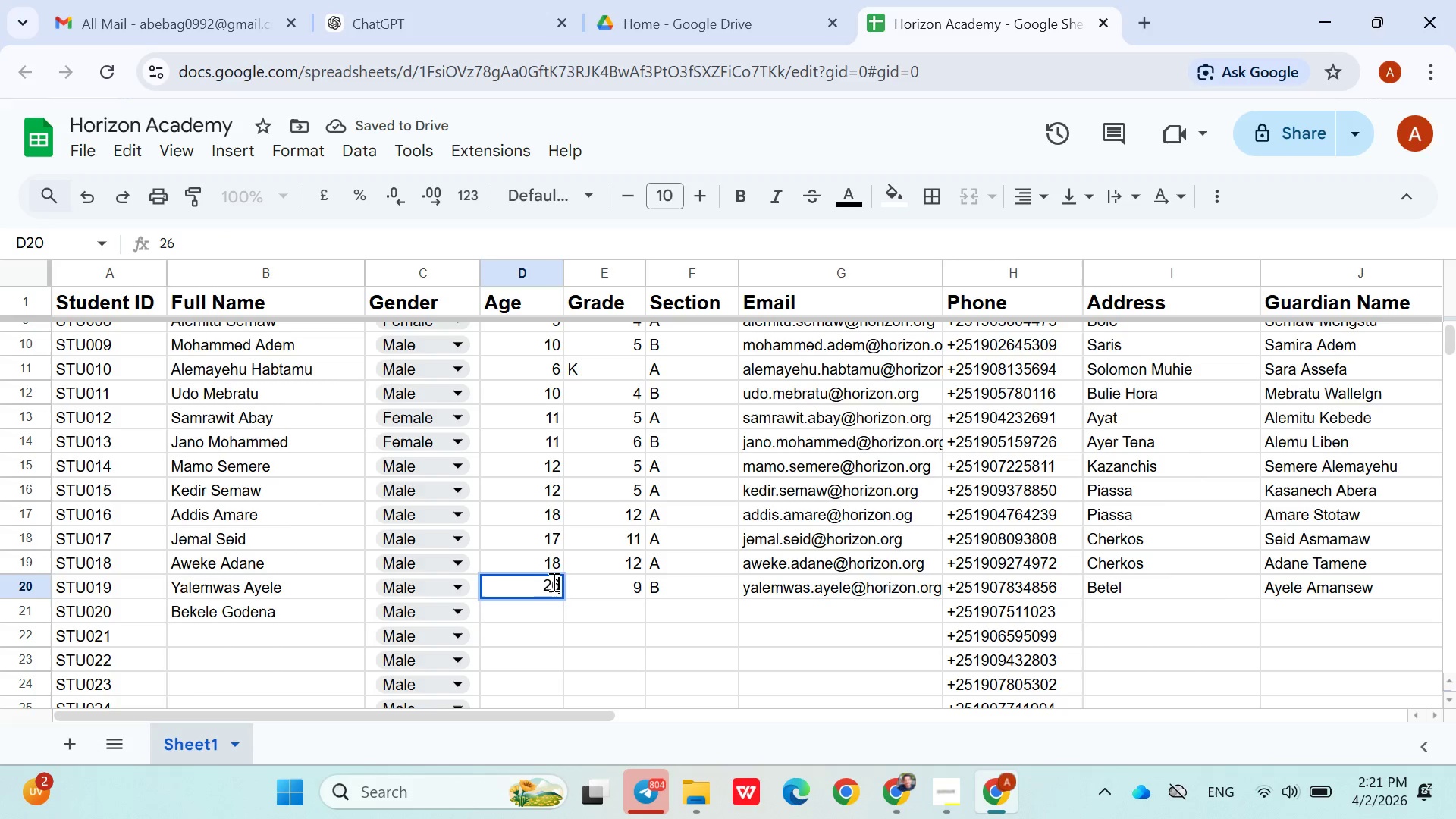 
key(ArrowLeft)
 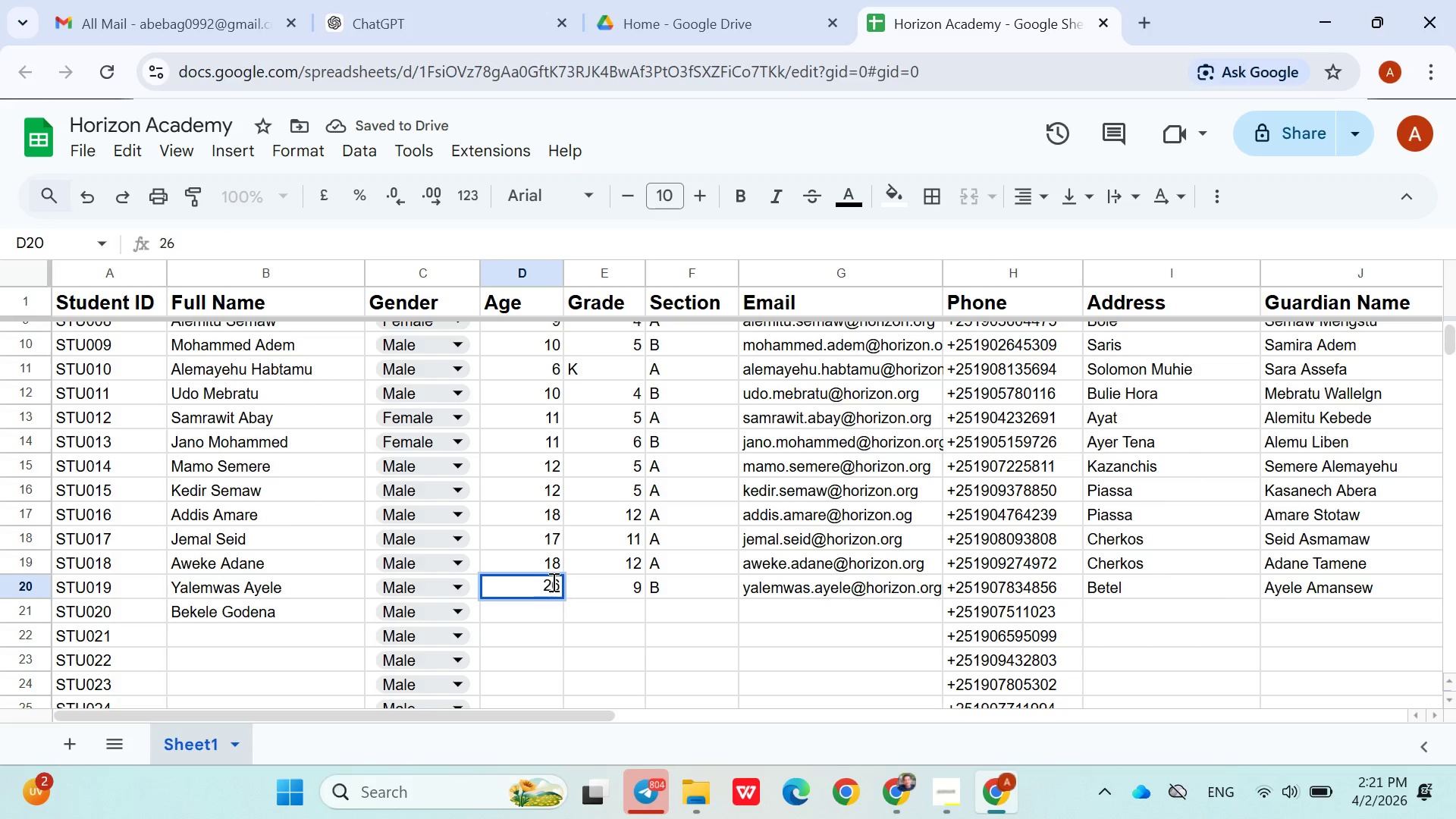 
key(Backspace)
 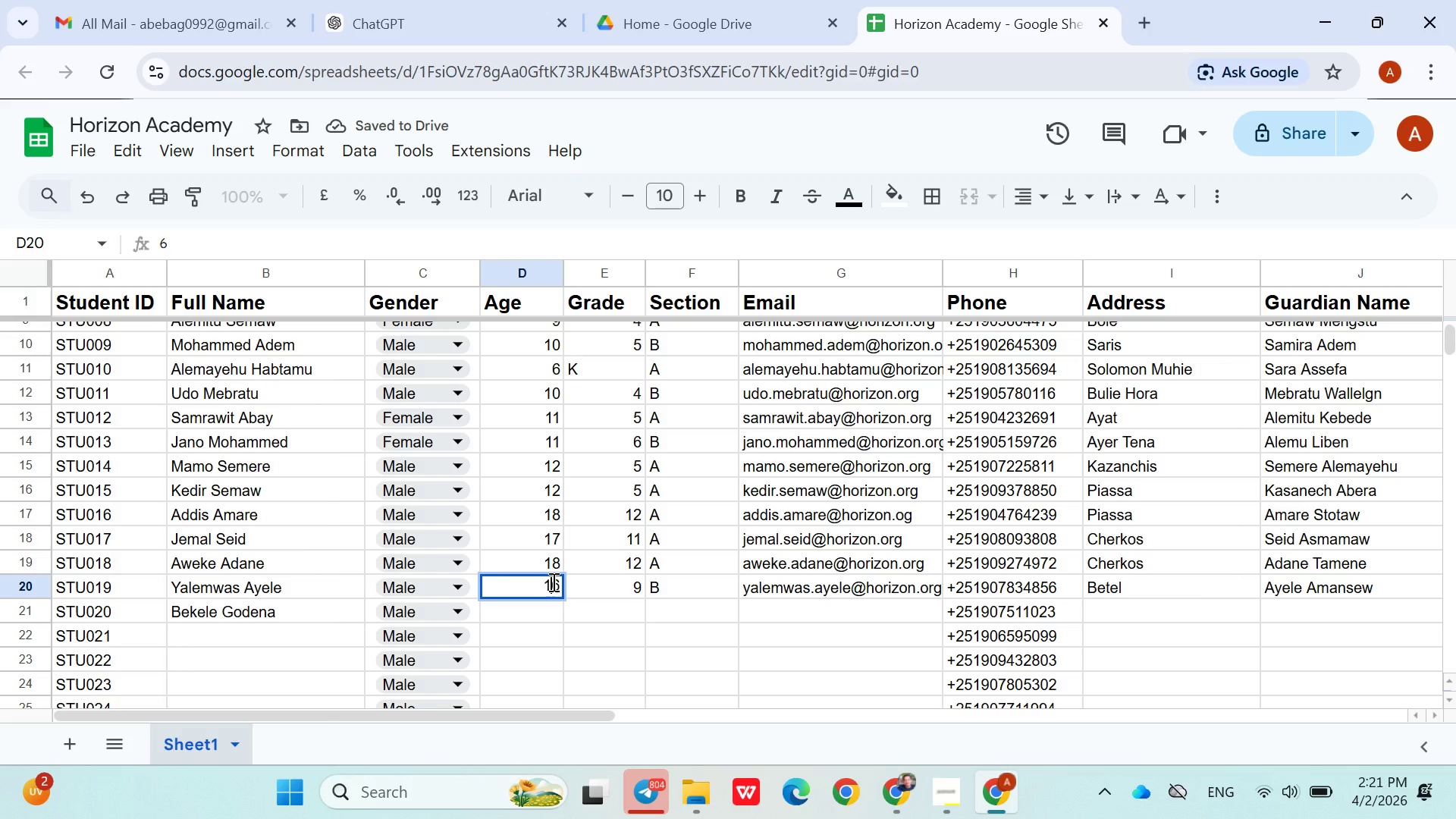 
key(1)
 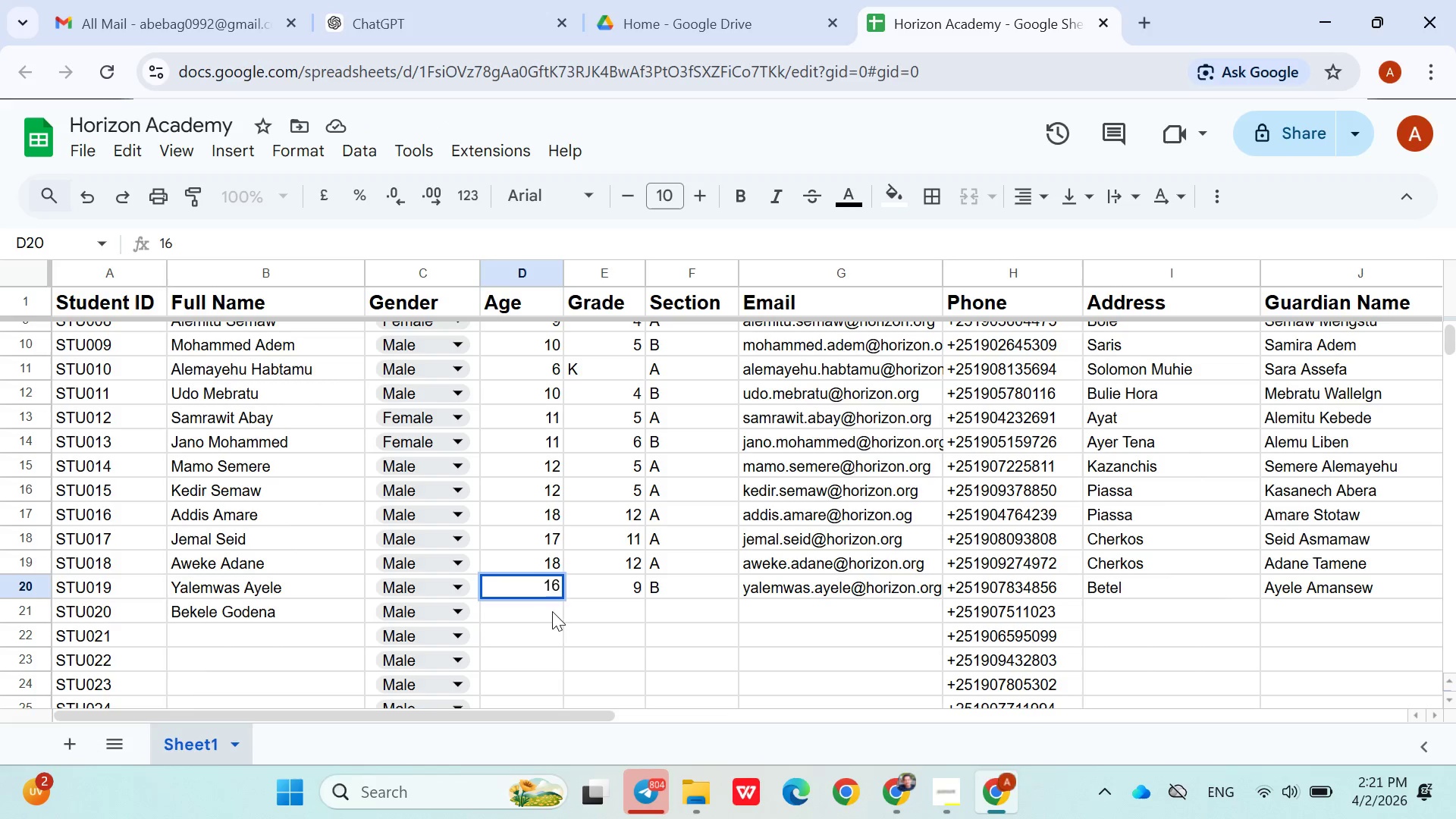 
left_click([539, 610])
 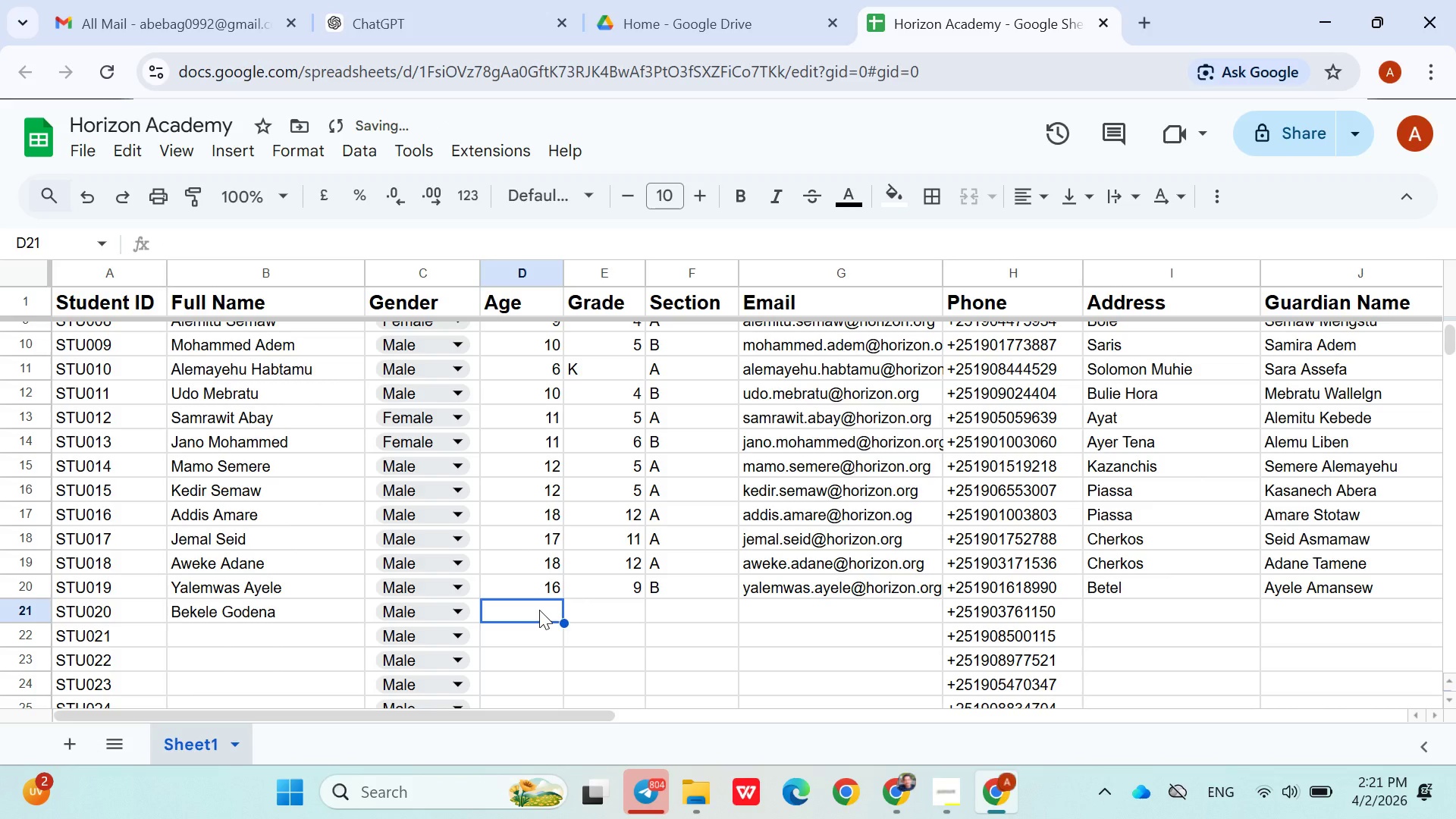 
type(16)
 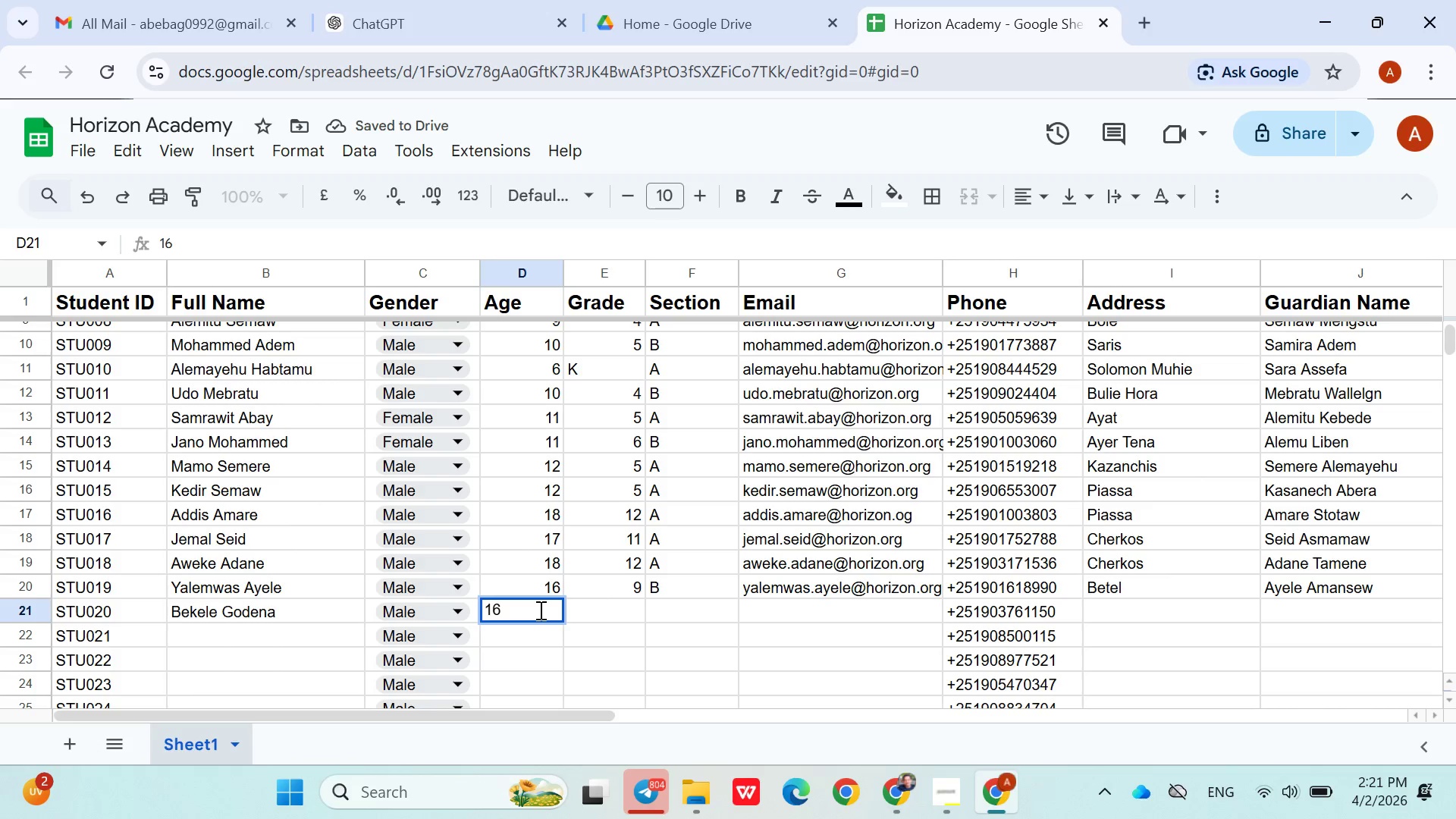 
key(ArrowRight)
 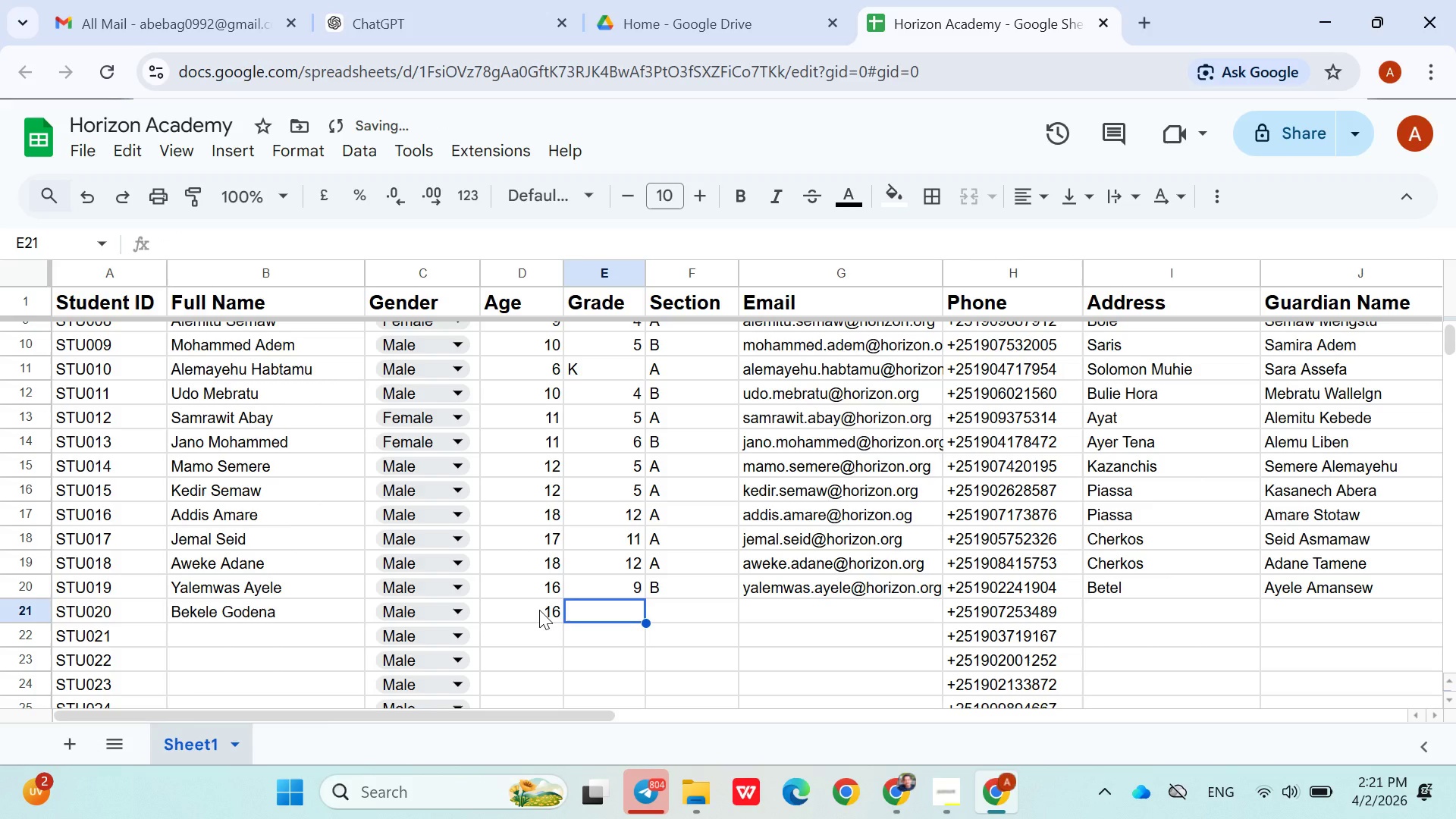 
key(9)
 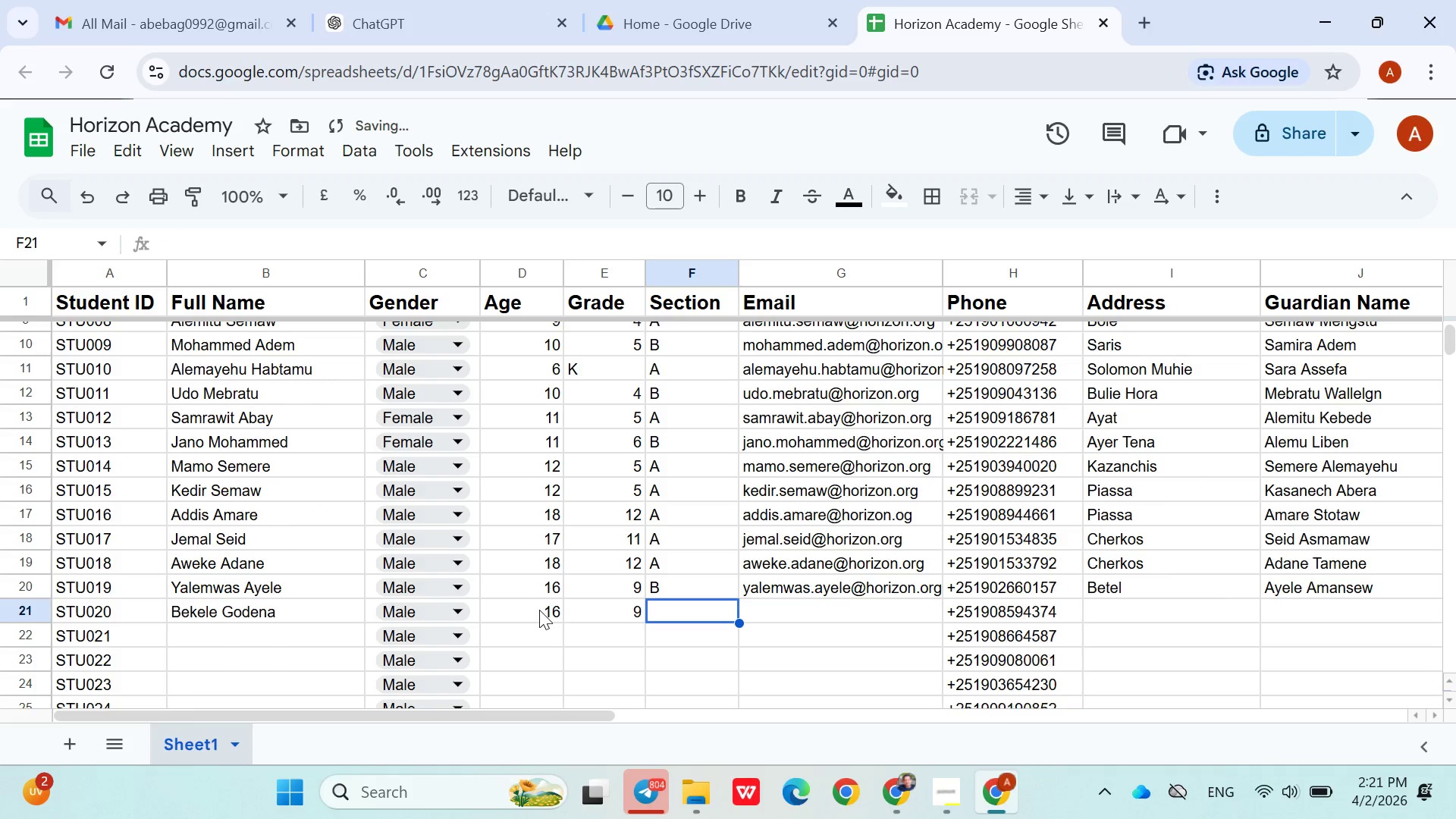 
key(ArrowRight)
 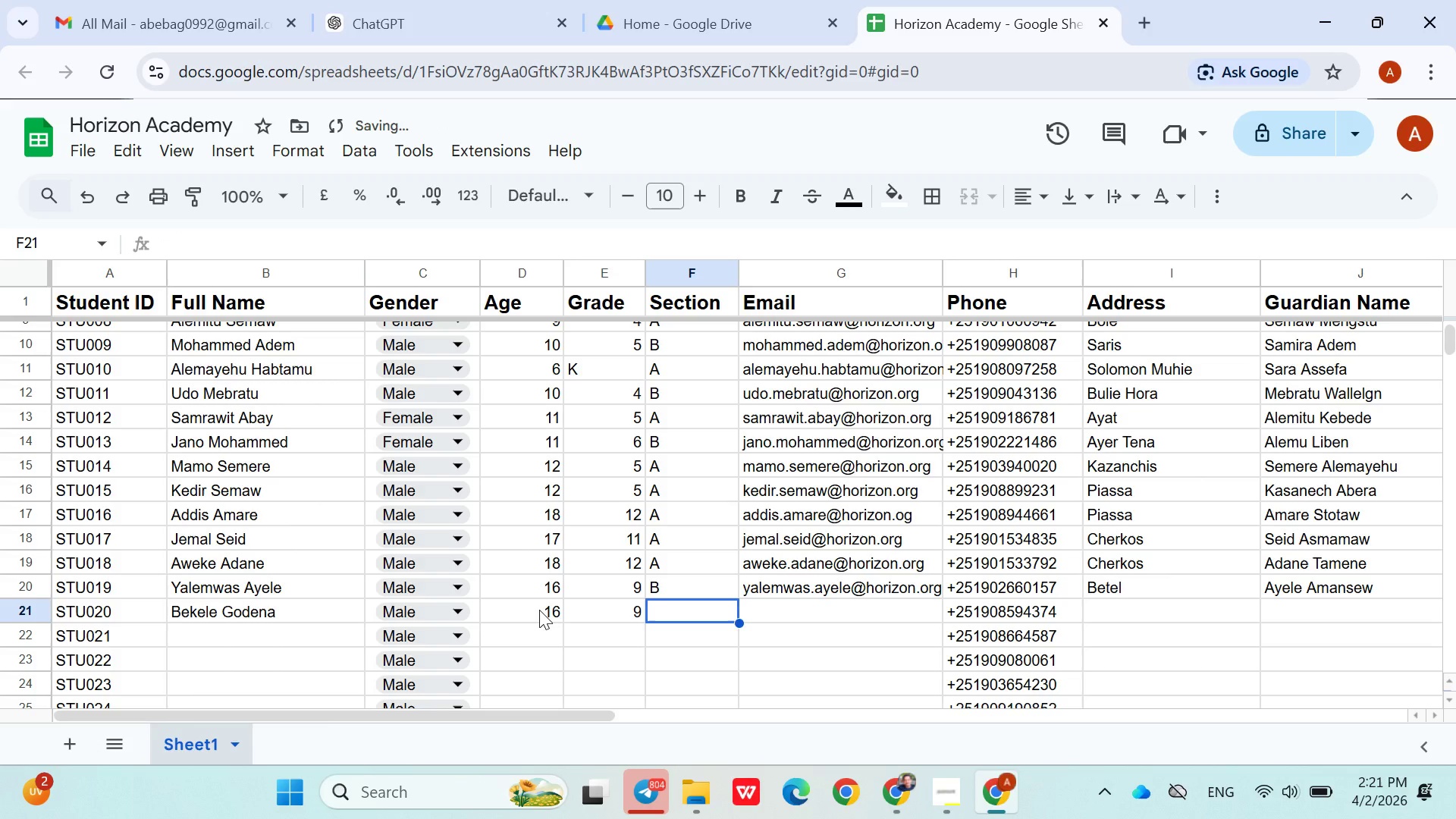 
key(Shift+ShiftLeft)
 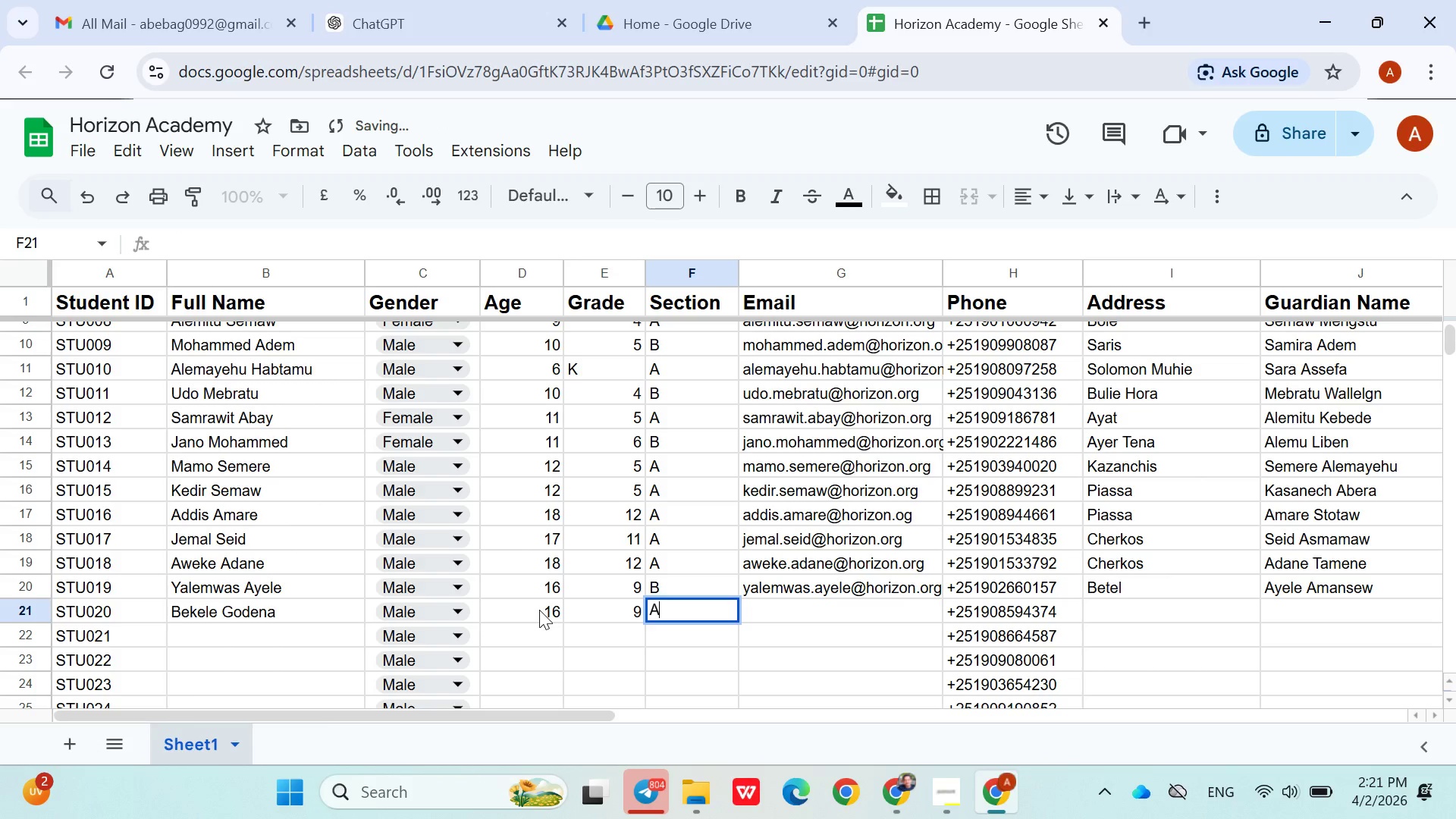 
key(Shift+A)
 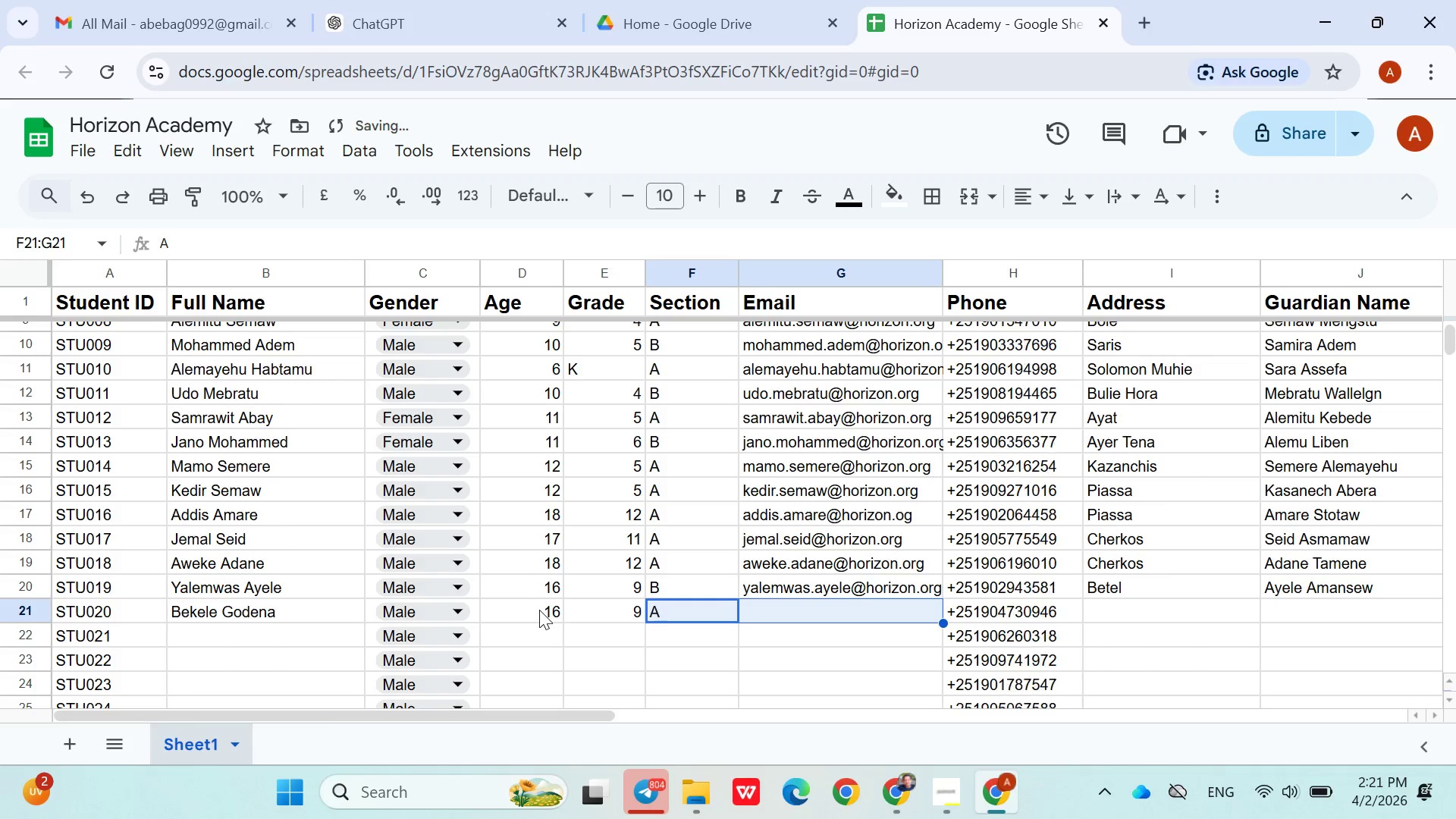 
key(Shift+ArrowRight)
 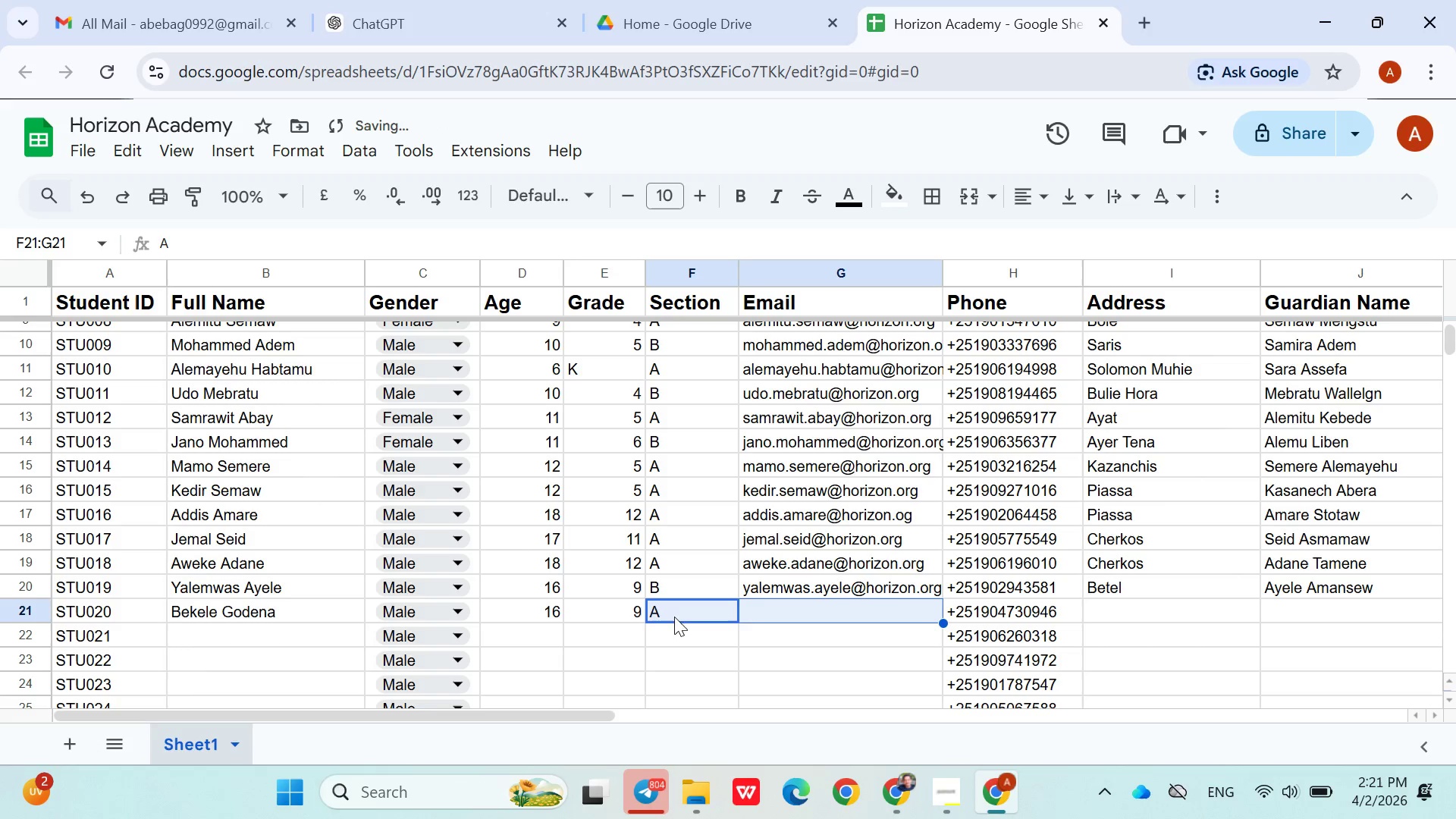 
left_click([764, 604])
 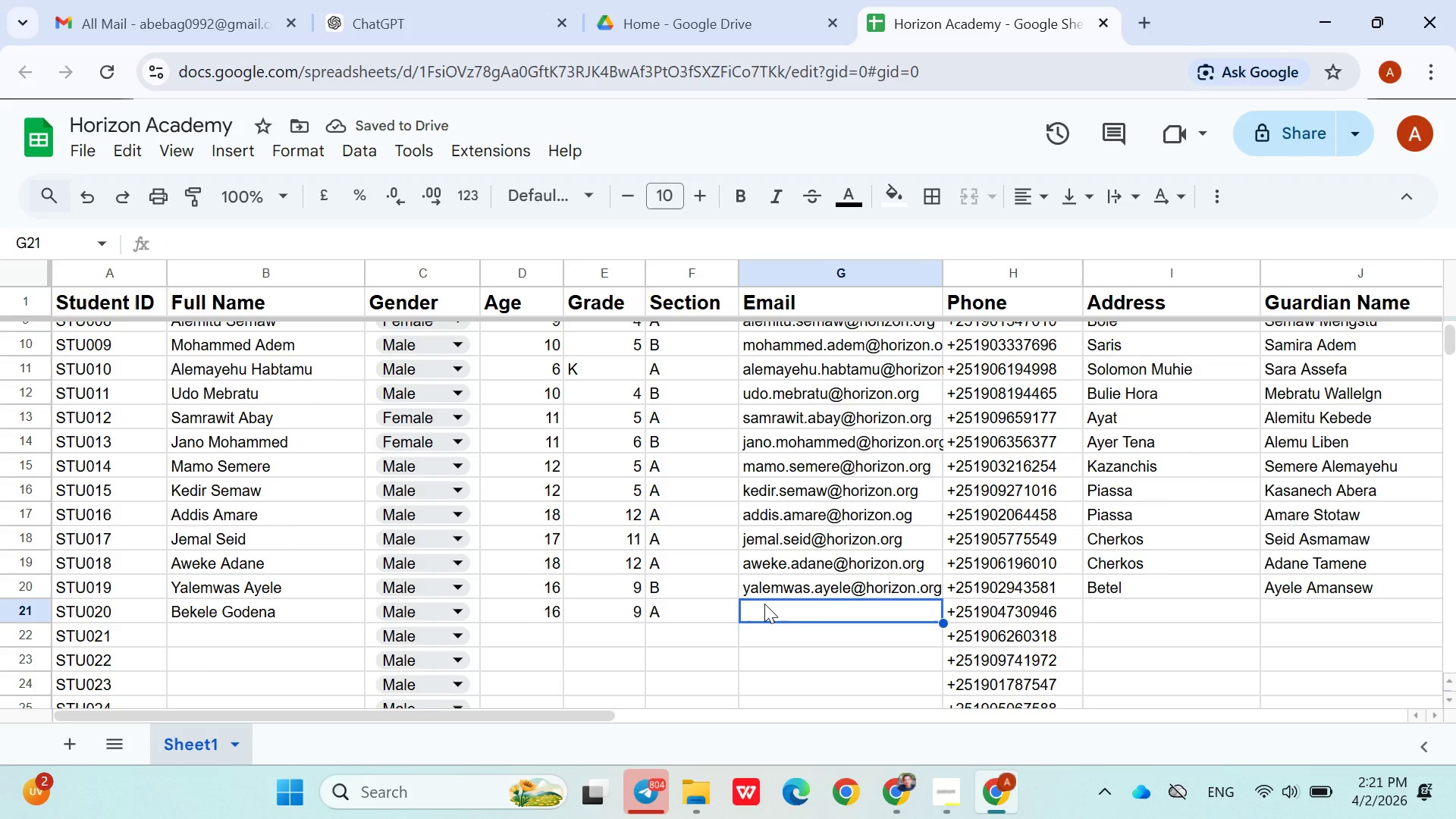 
type(bekele.godena@horizon.org)
 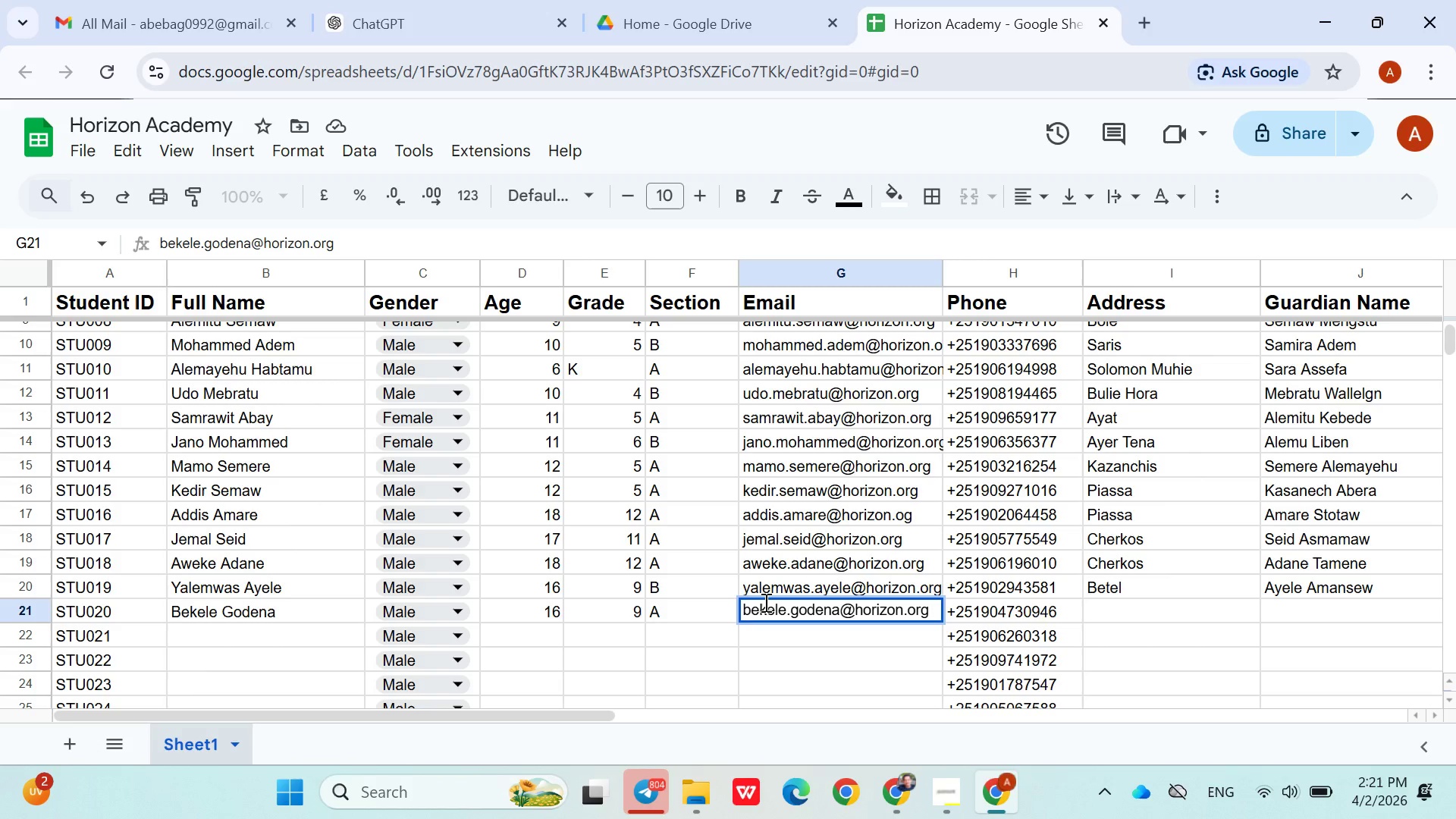 
wait(6.0)
 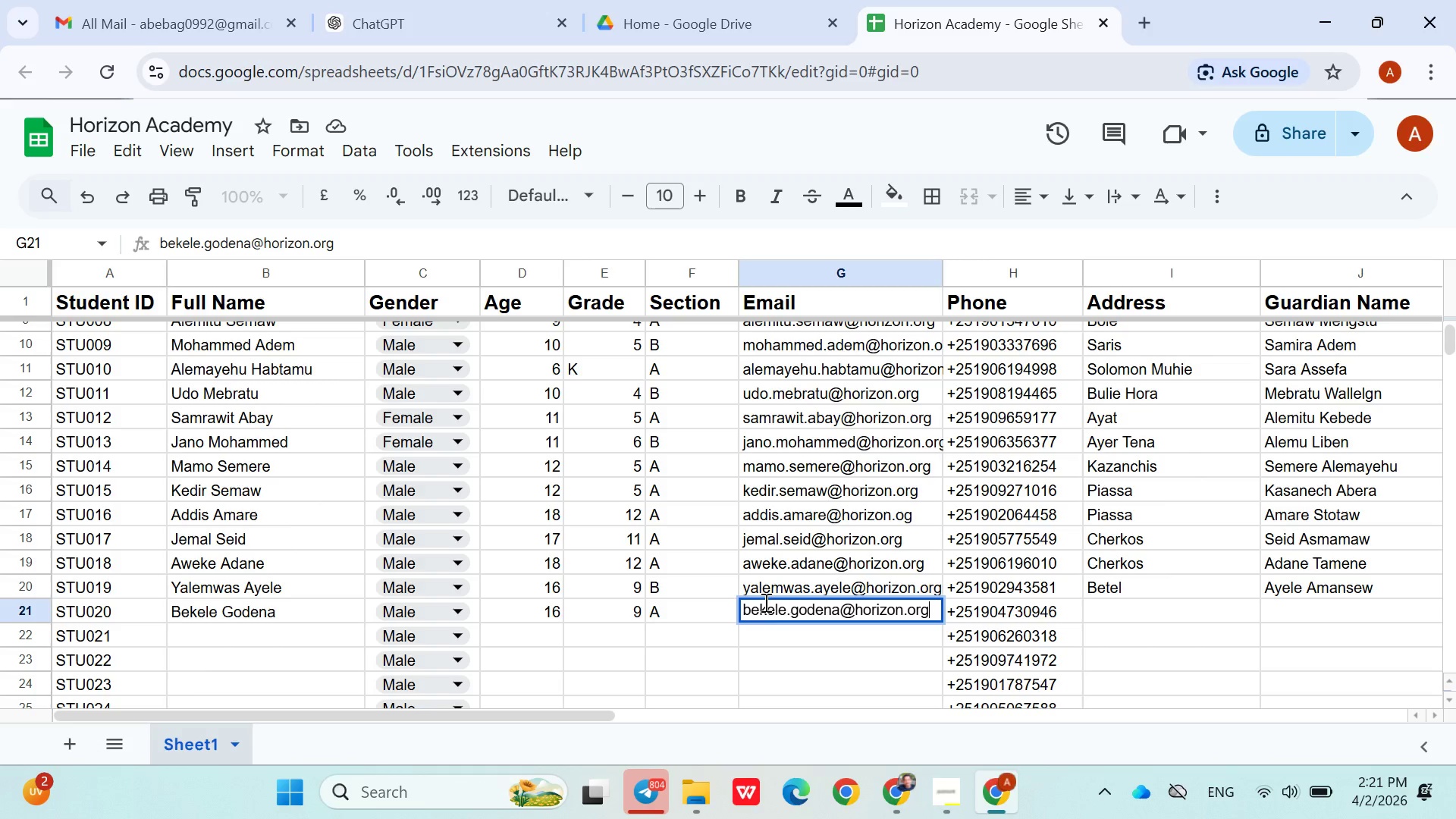 
left_click([1100, 607])
 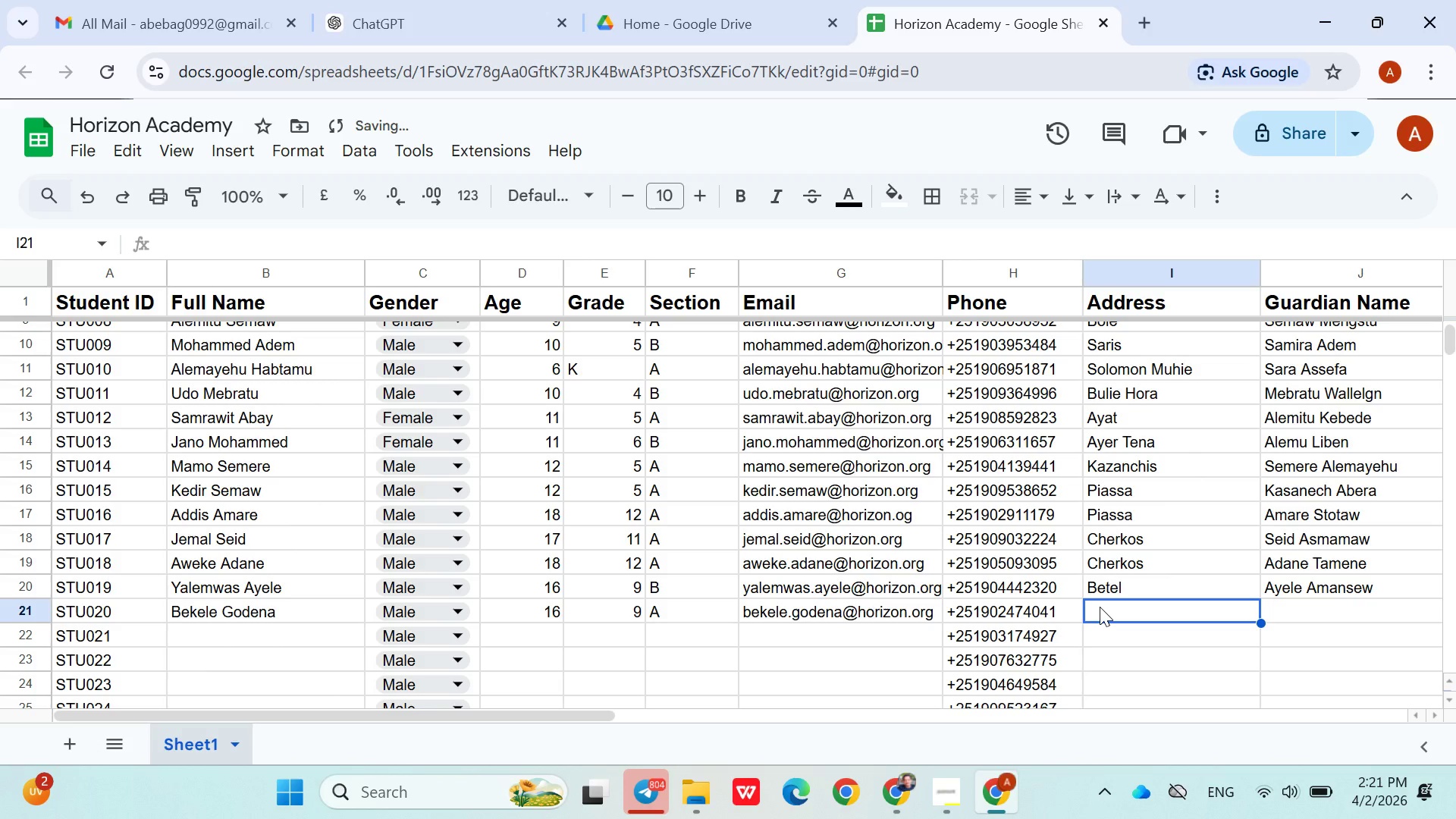 
type(Betel)
 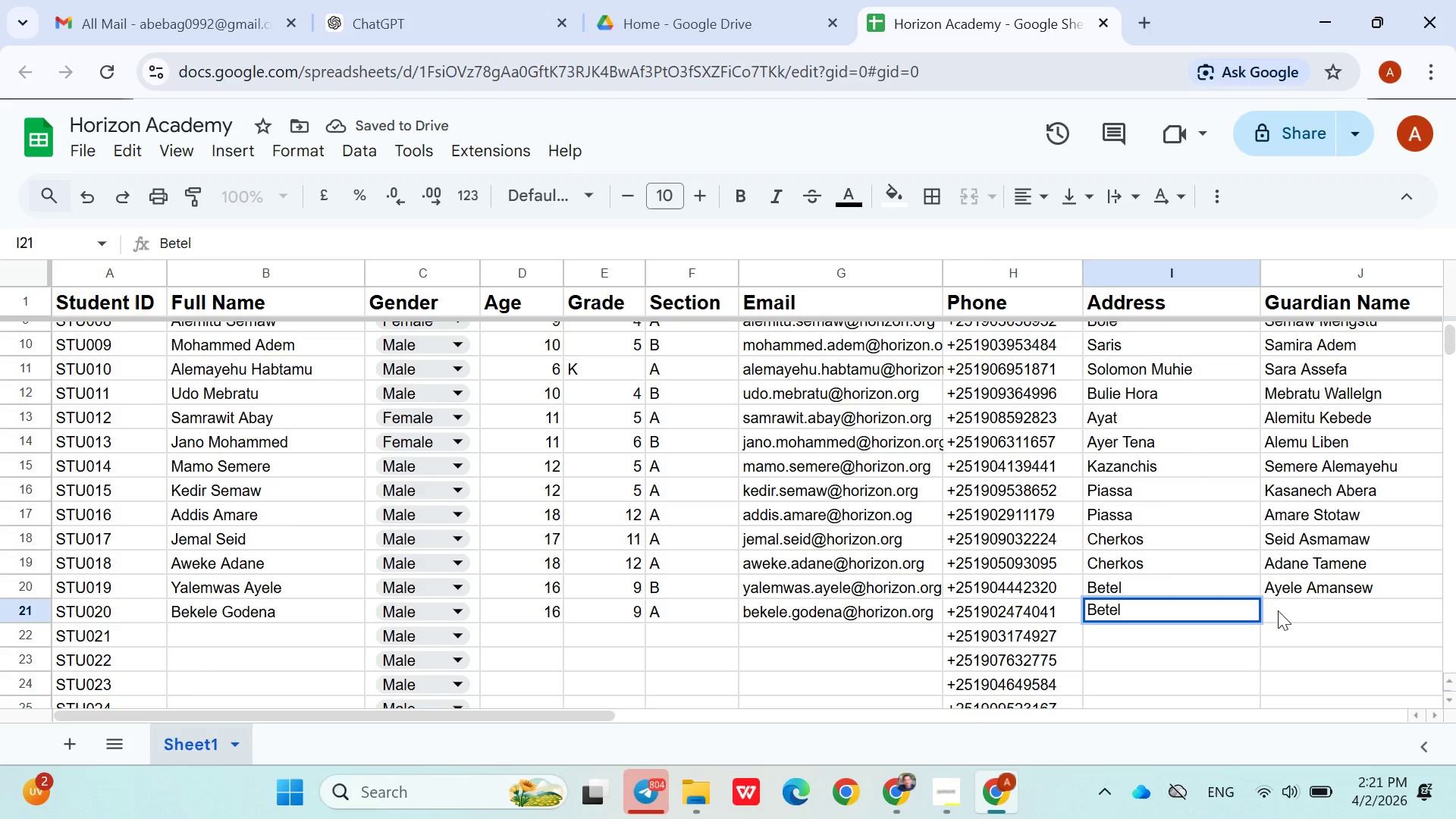 
left_click([1278, 610])
 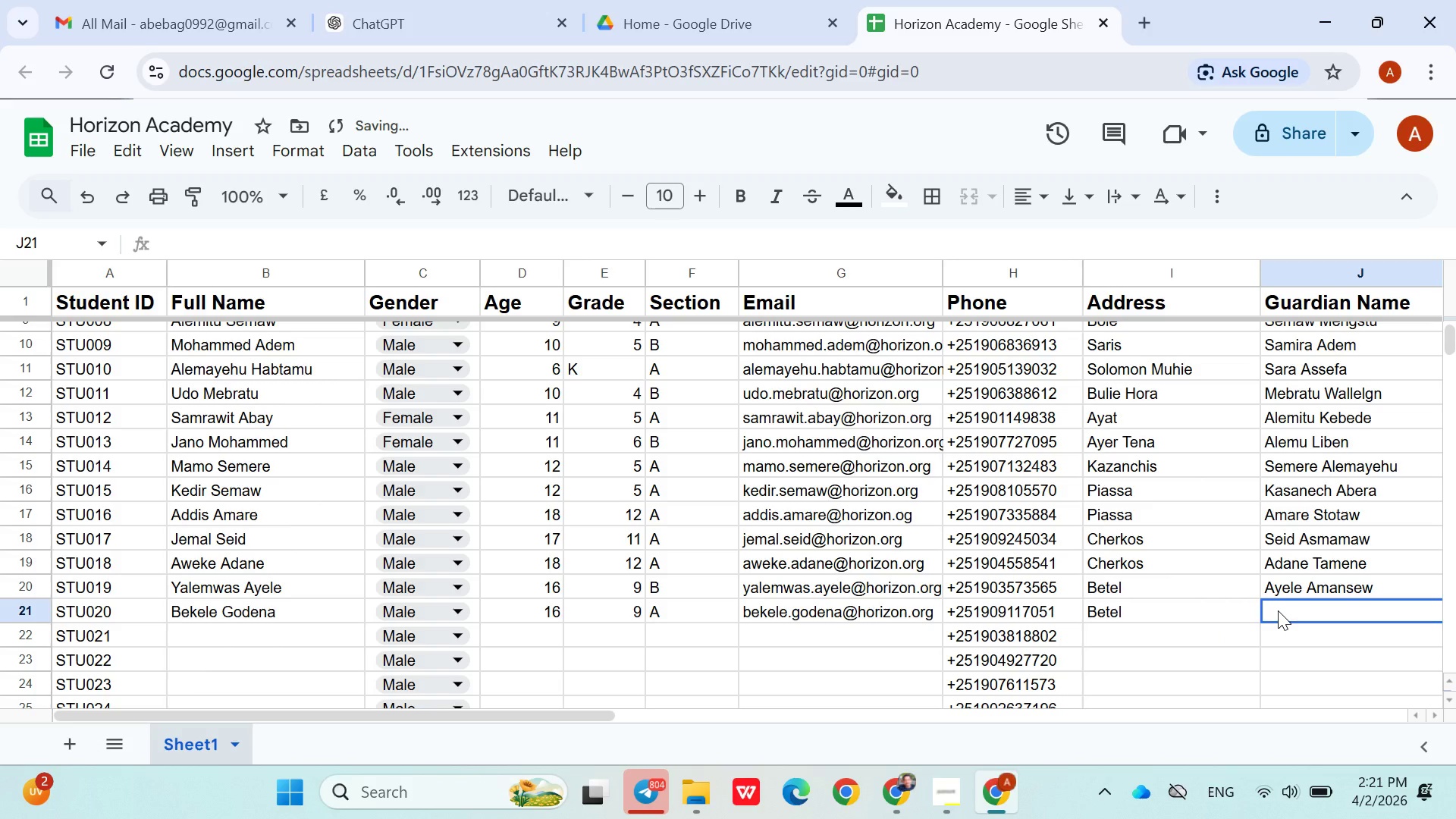 
type(Godena Tolosa)
 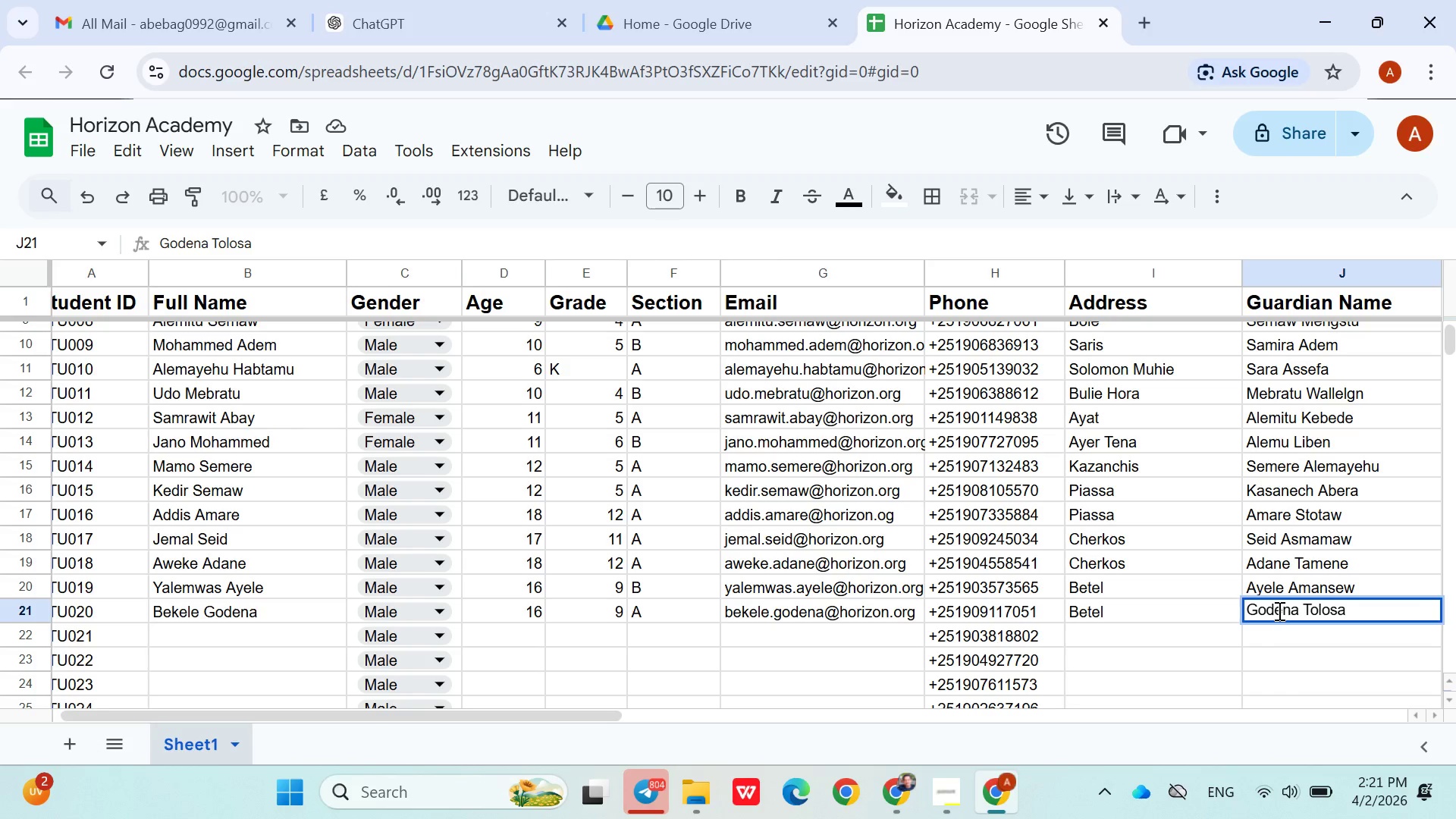 
key(ArrowRight)
 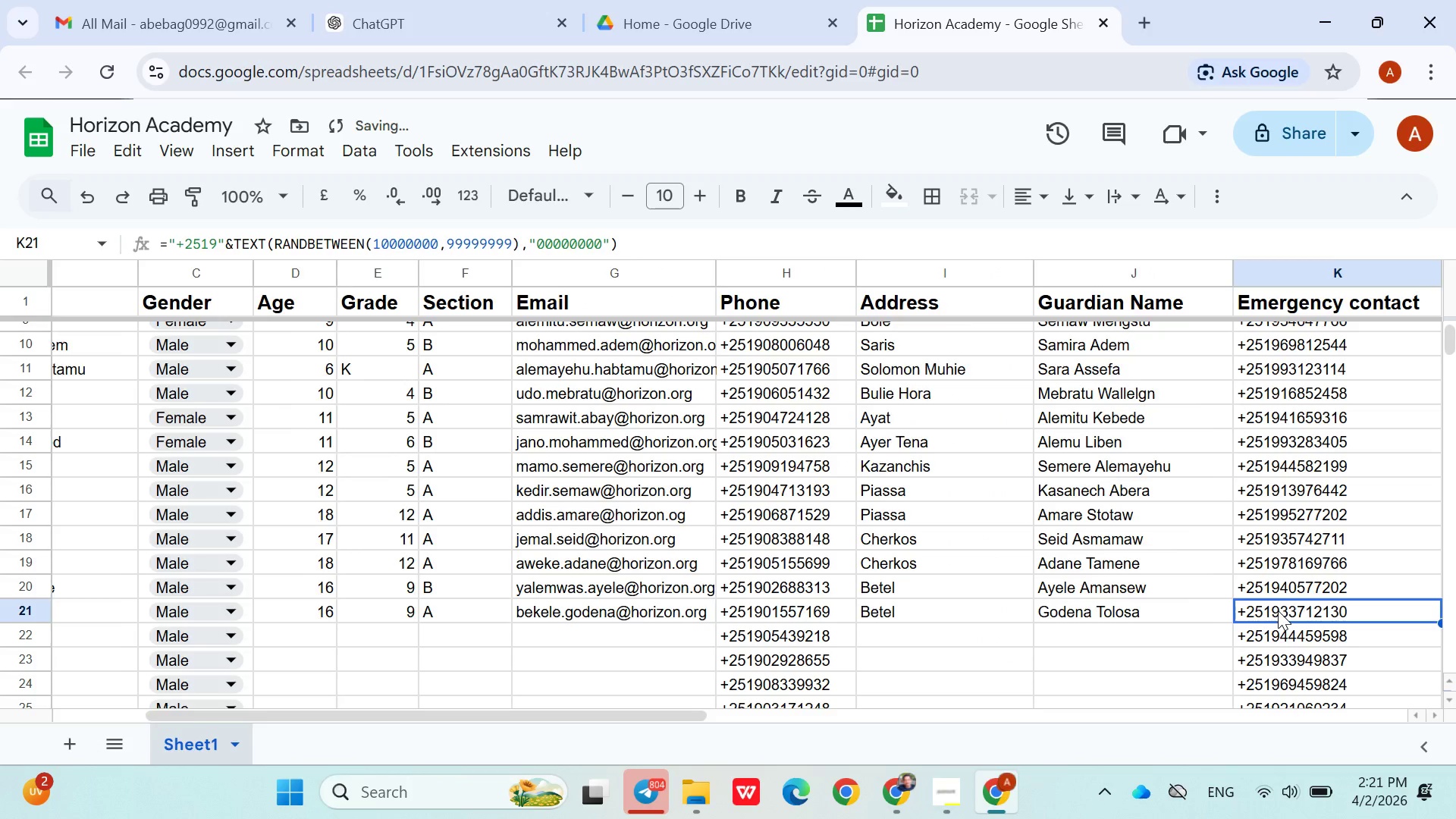 
key(ArrowRight)
 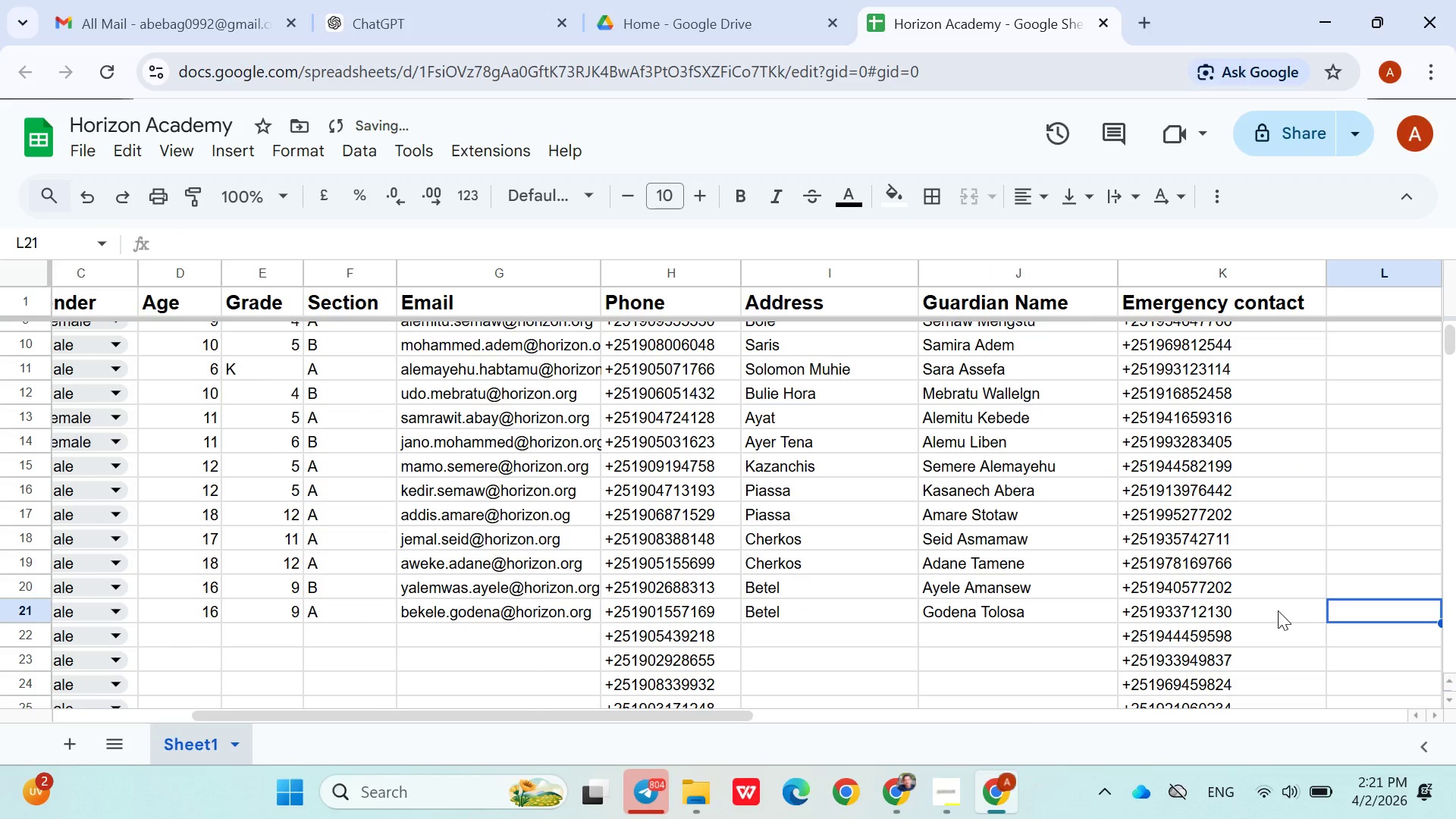 
key(ArrowDown)
 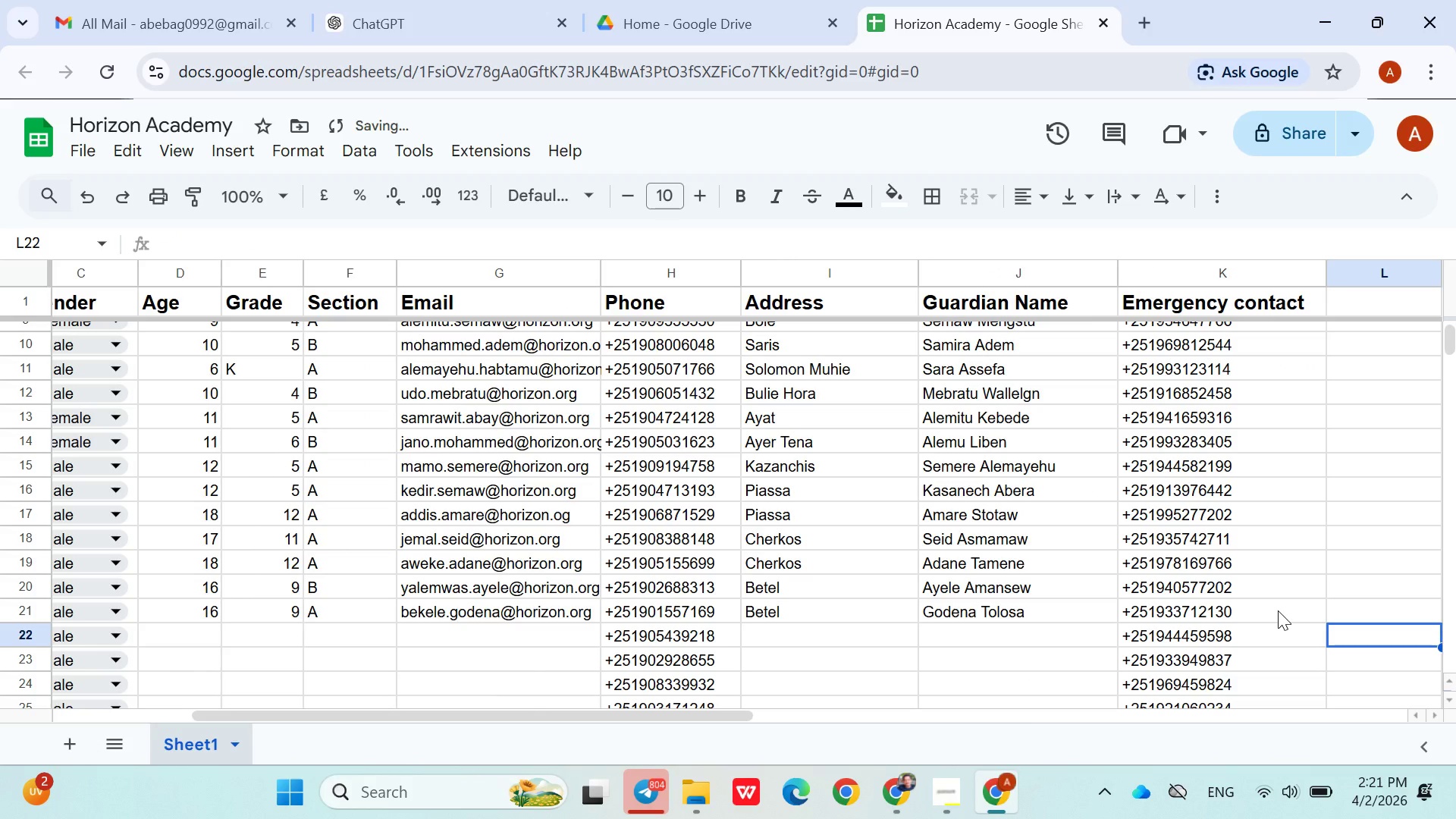 
key(ArrowLeft)
 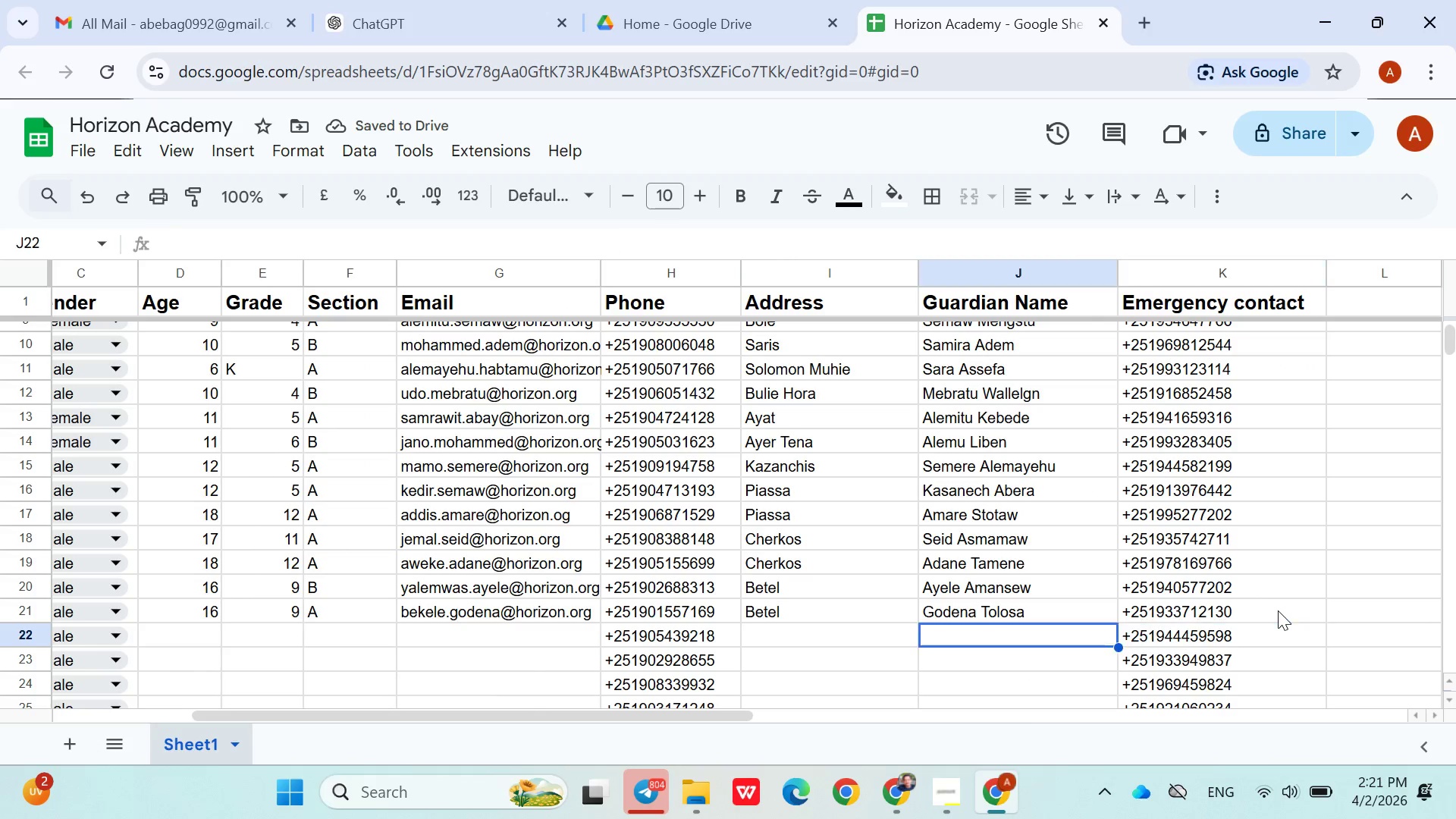 
key(ArrowLeft)
 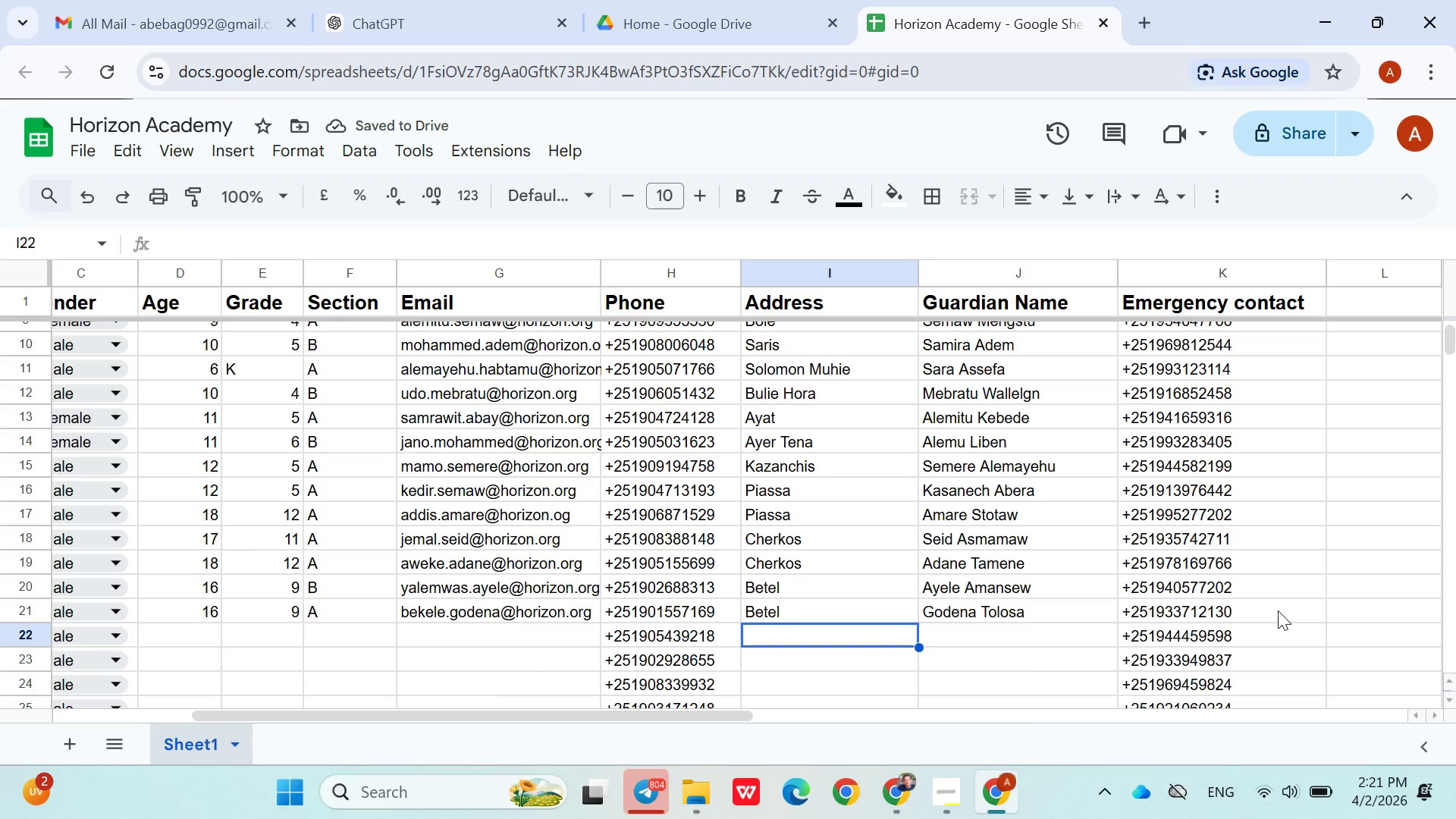 
hold_key(key=ArrowLeft, duration=1.01)
 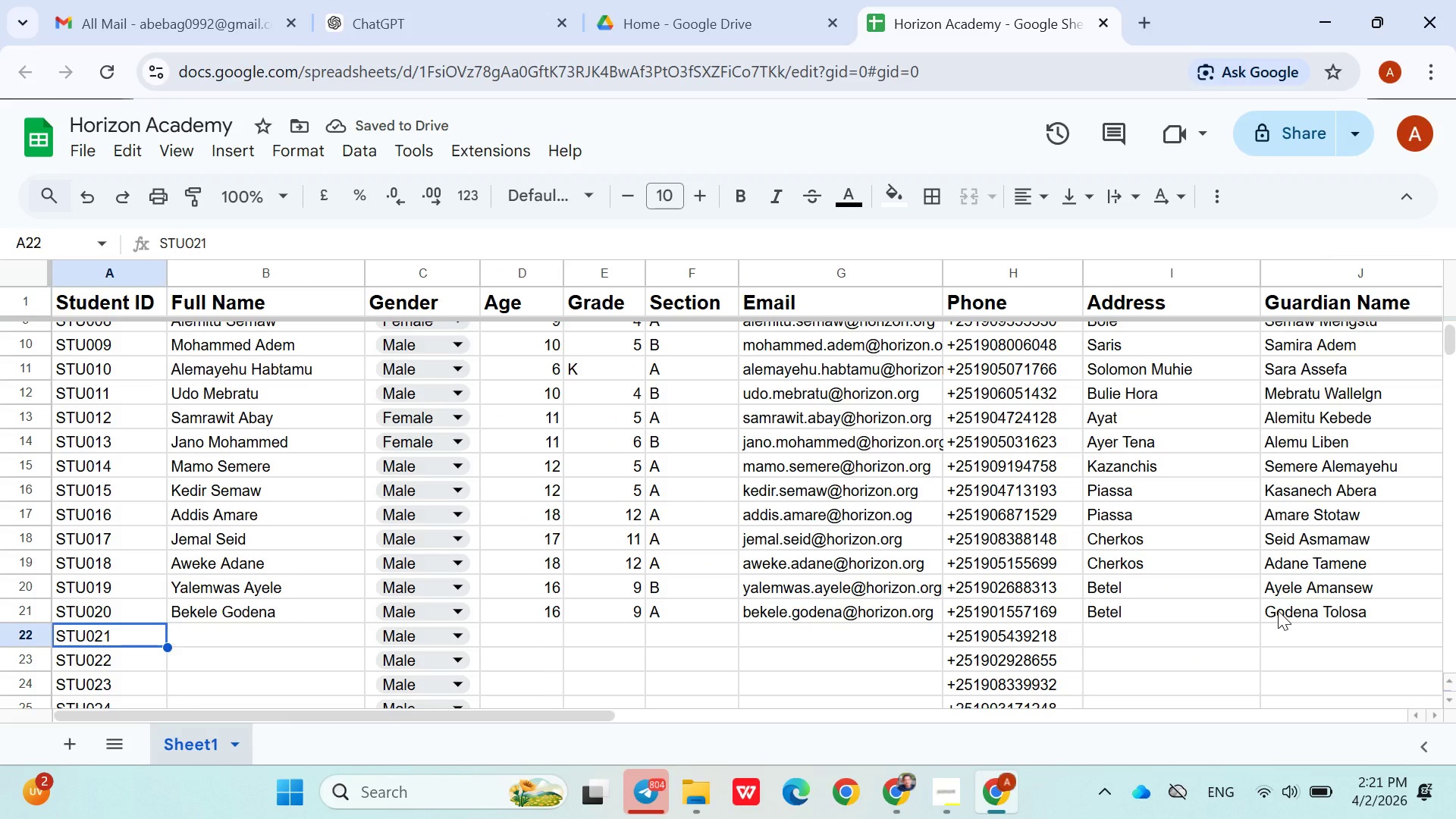 
key(ArrowRight)
 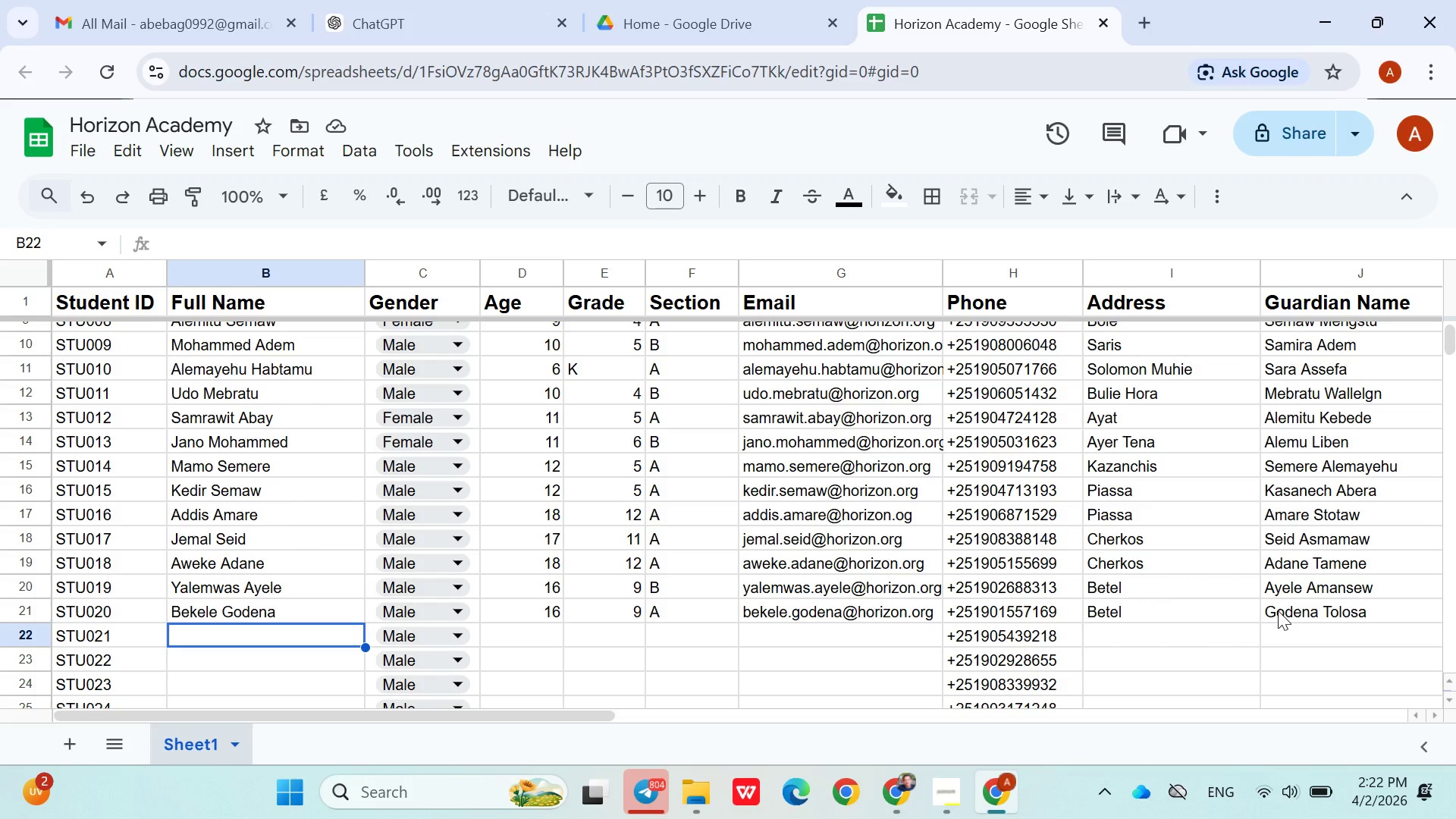 
wait(28.84)
 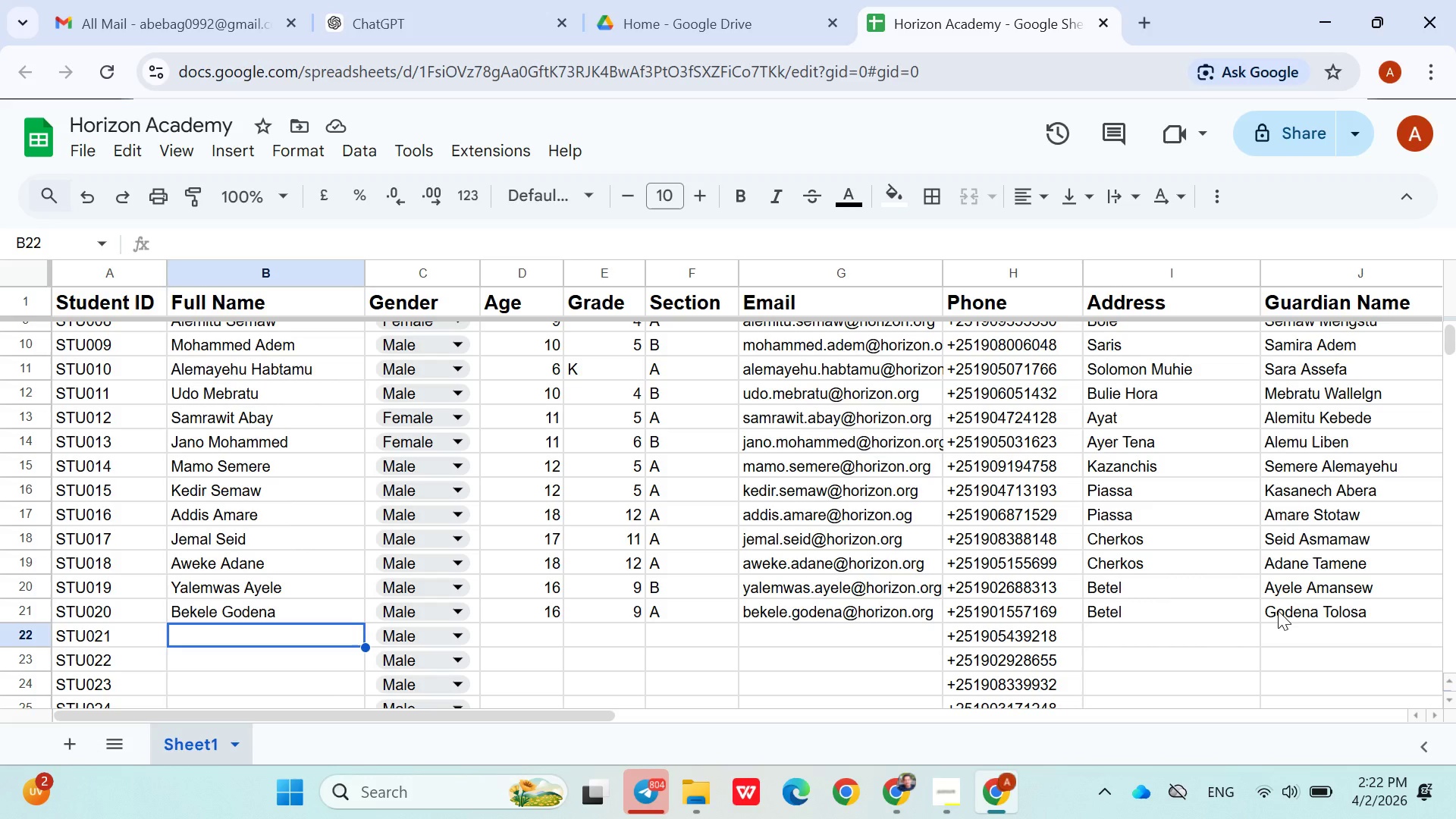 
type(Asmamaw Berhe)
 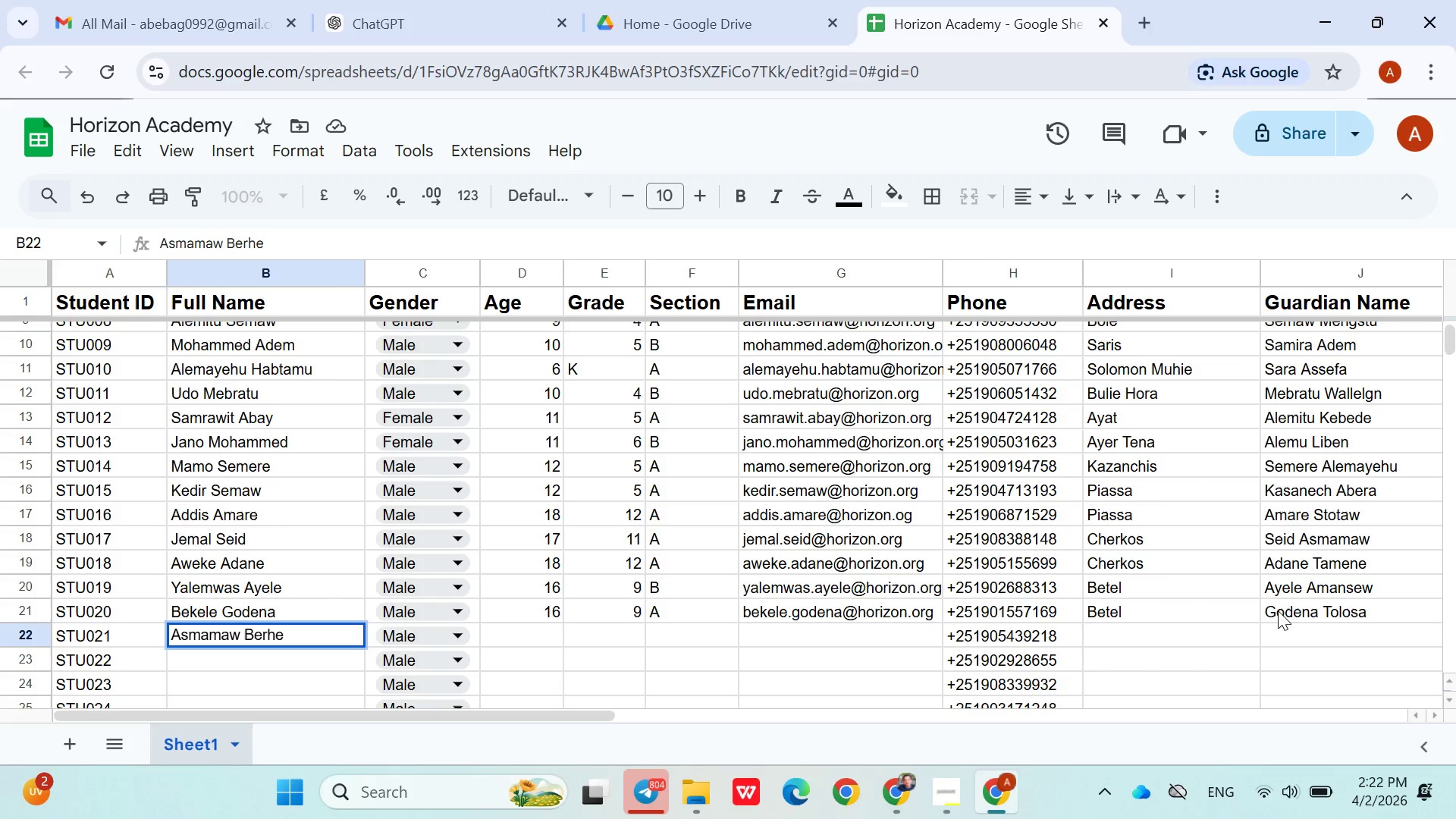 
left_click([551, 635])
 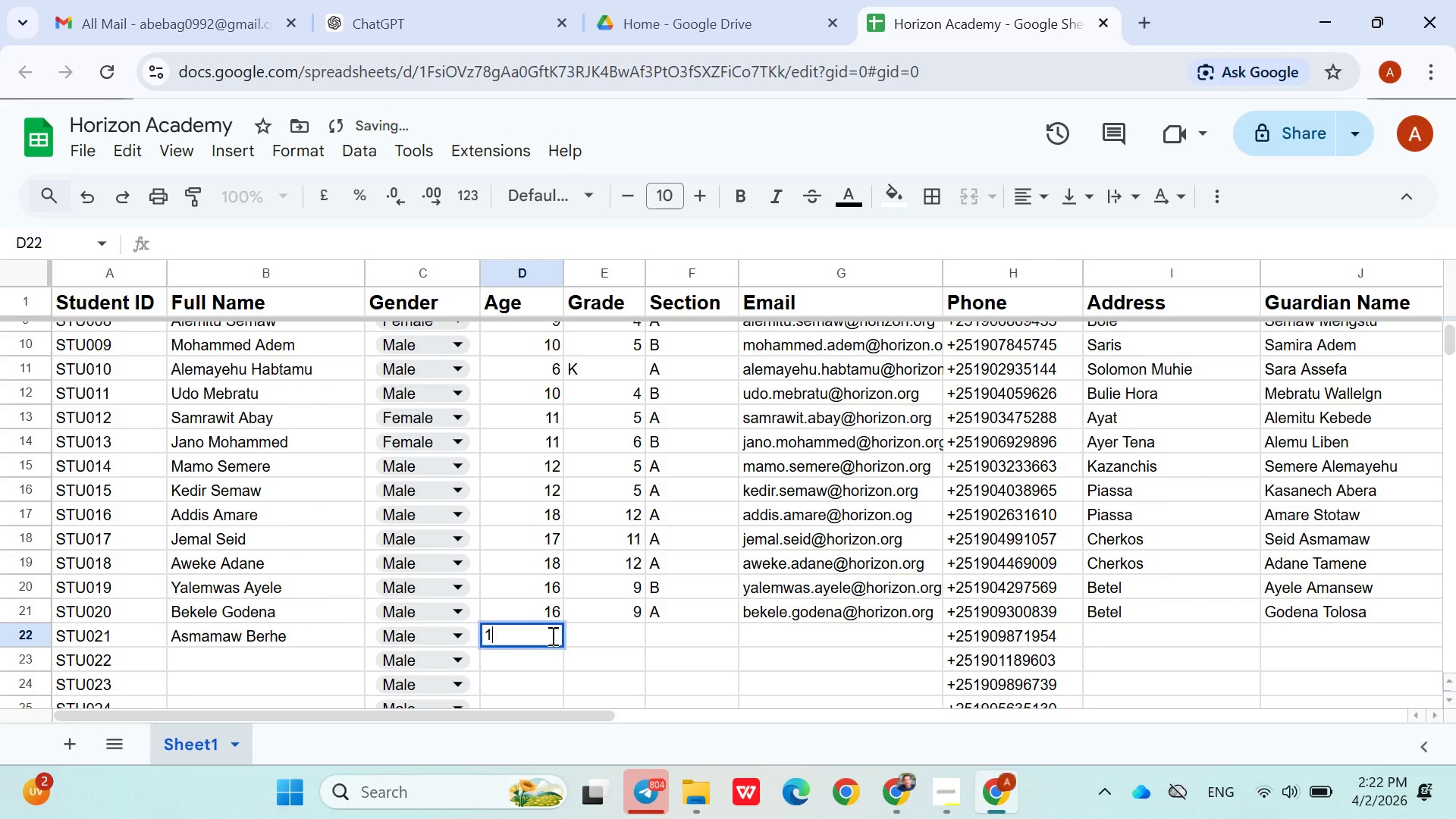 
type(14)
key(Backspace)
type(5)
 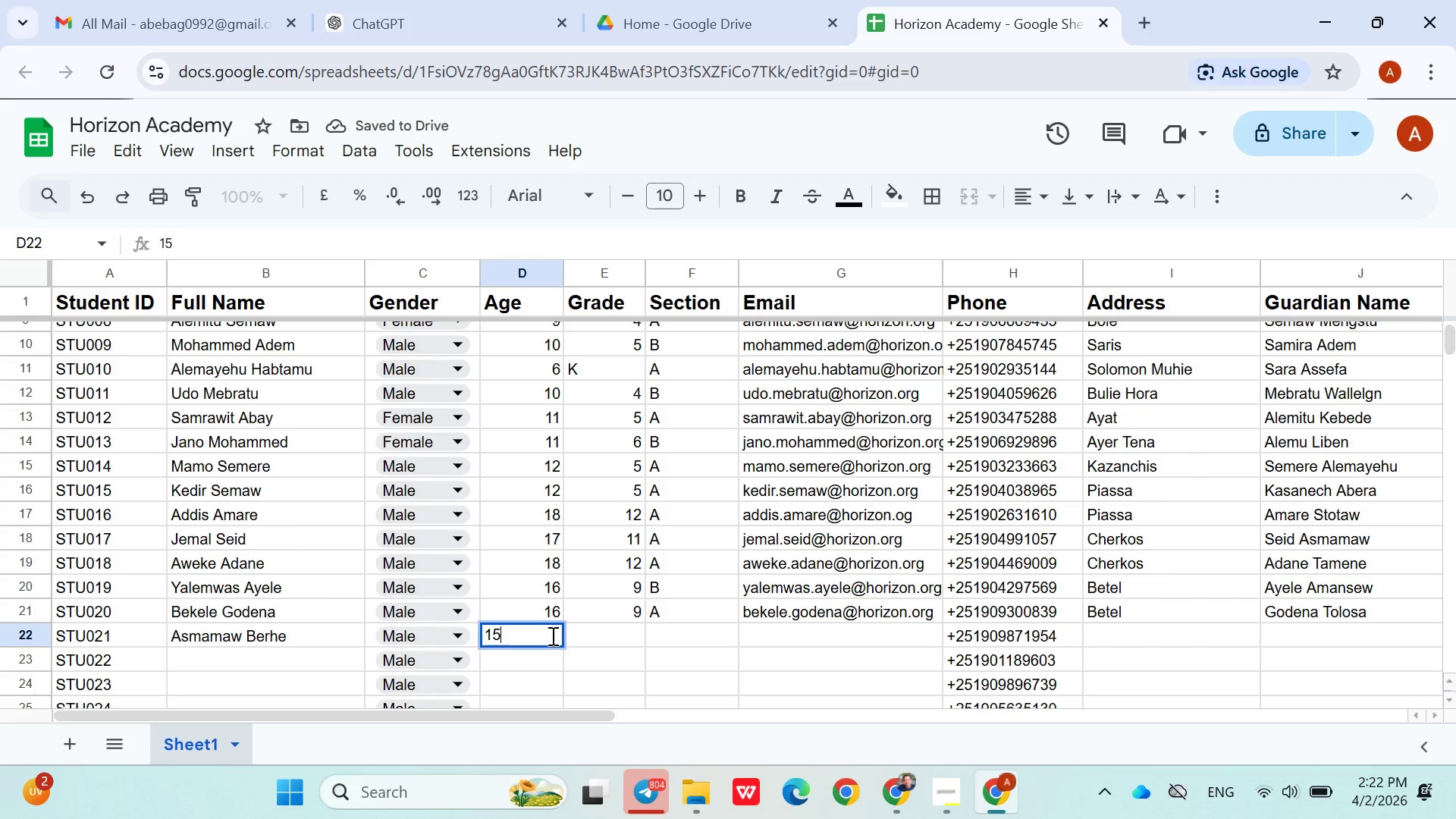 
key(ArrowRight)
 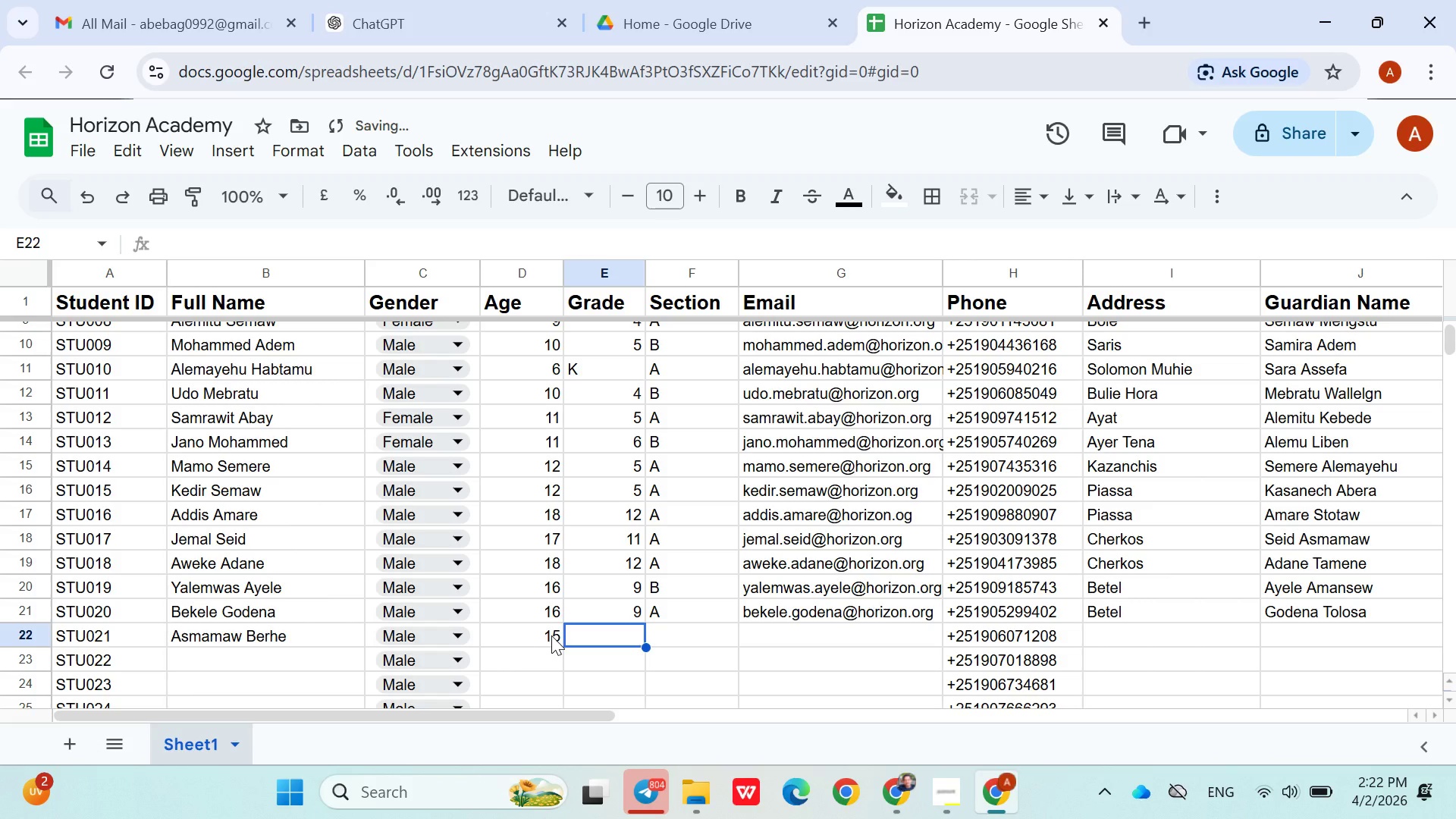 
key(8)
 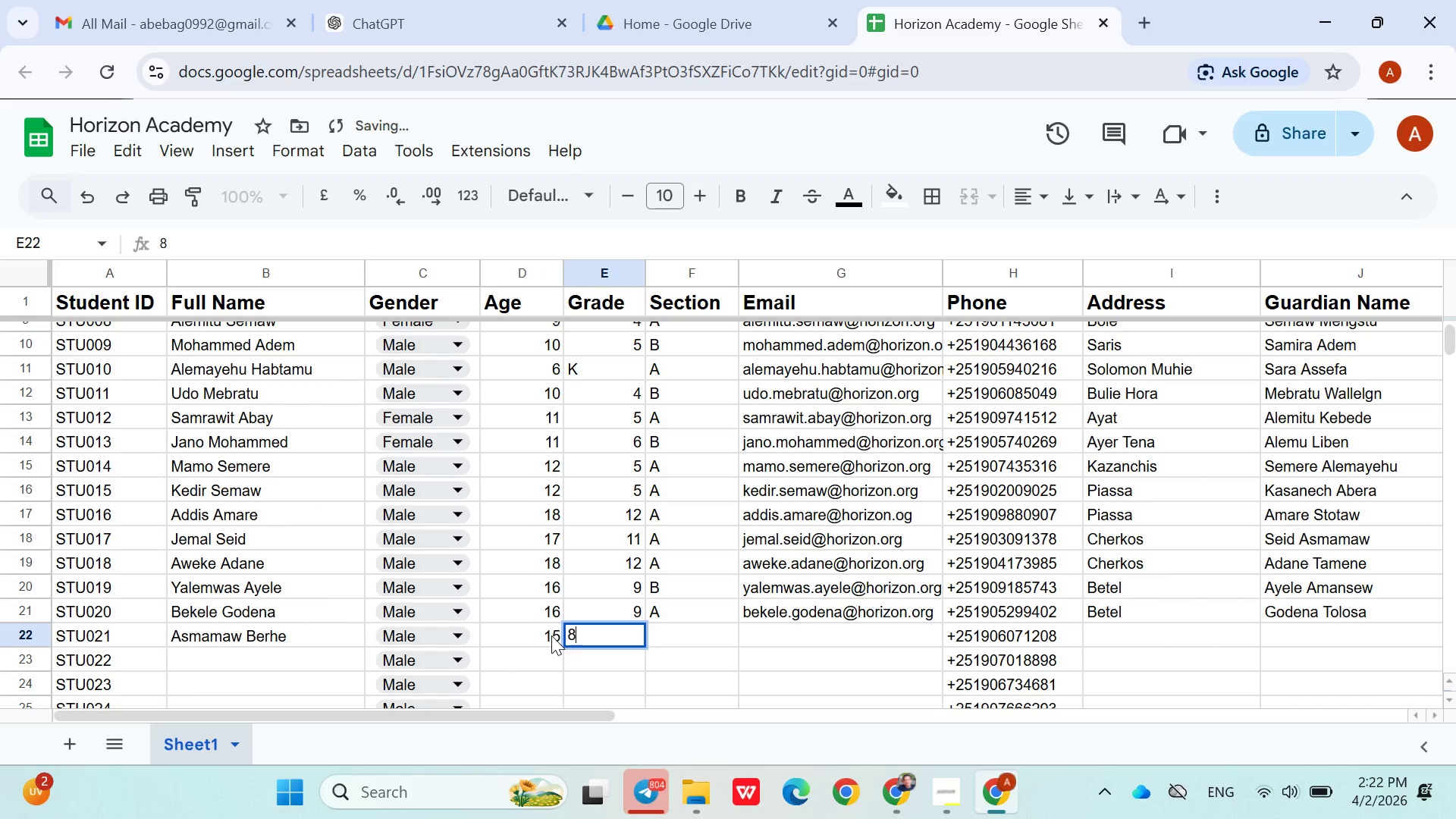 
key(ArrowRight)
 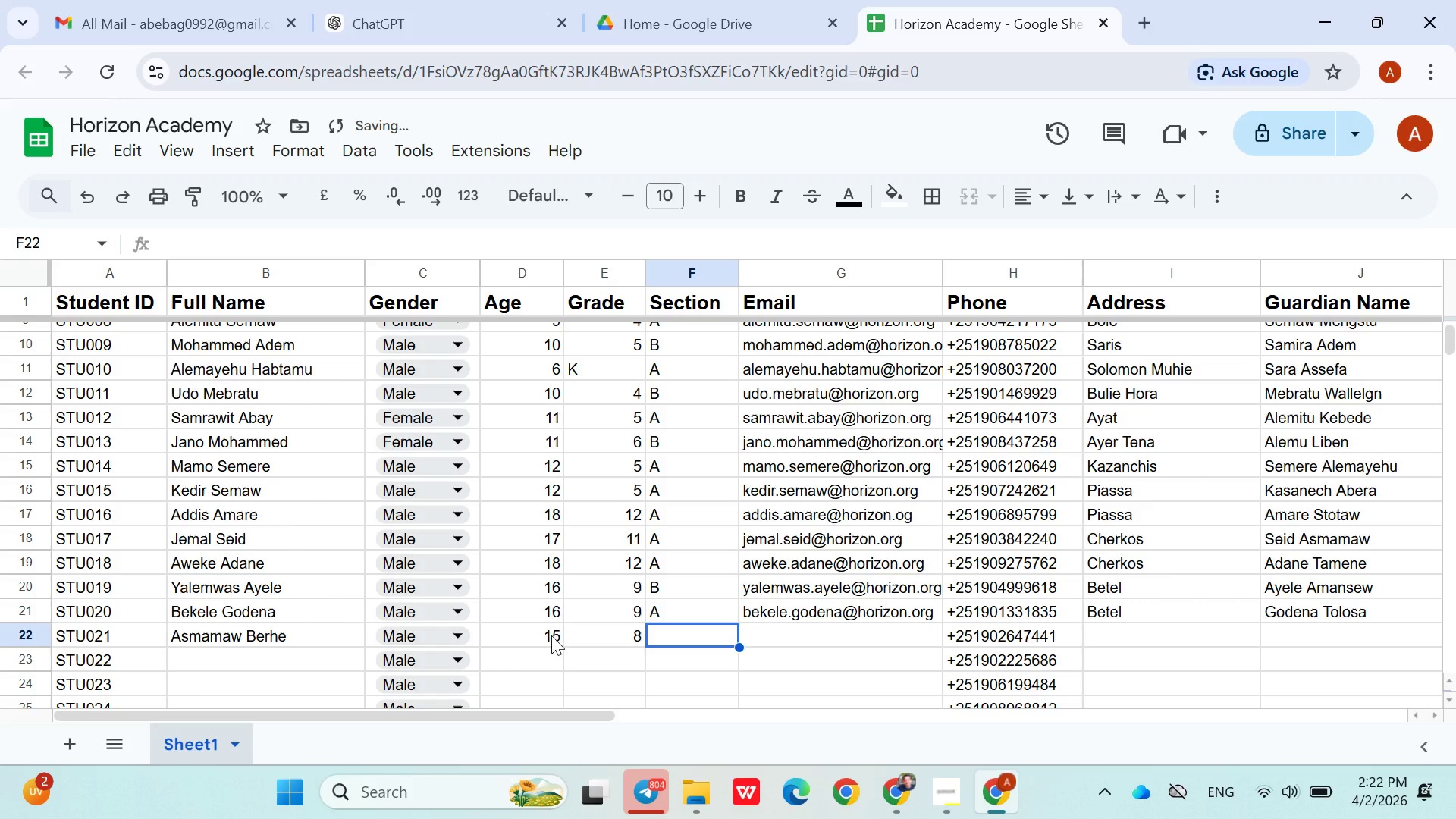 
key(Shift+A)
 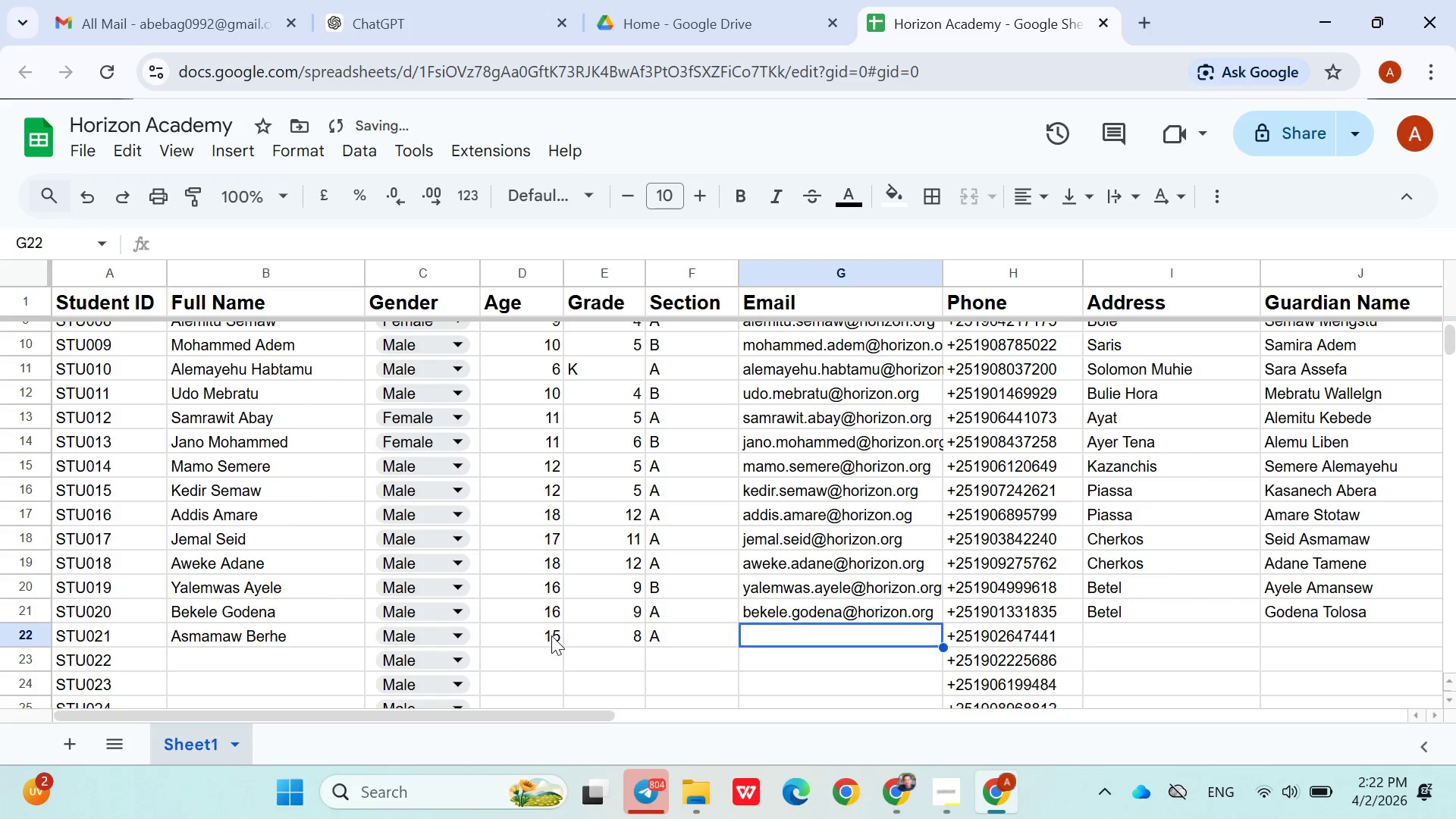 
key(ArrowRight)
 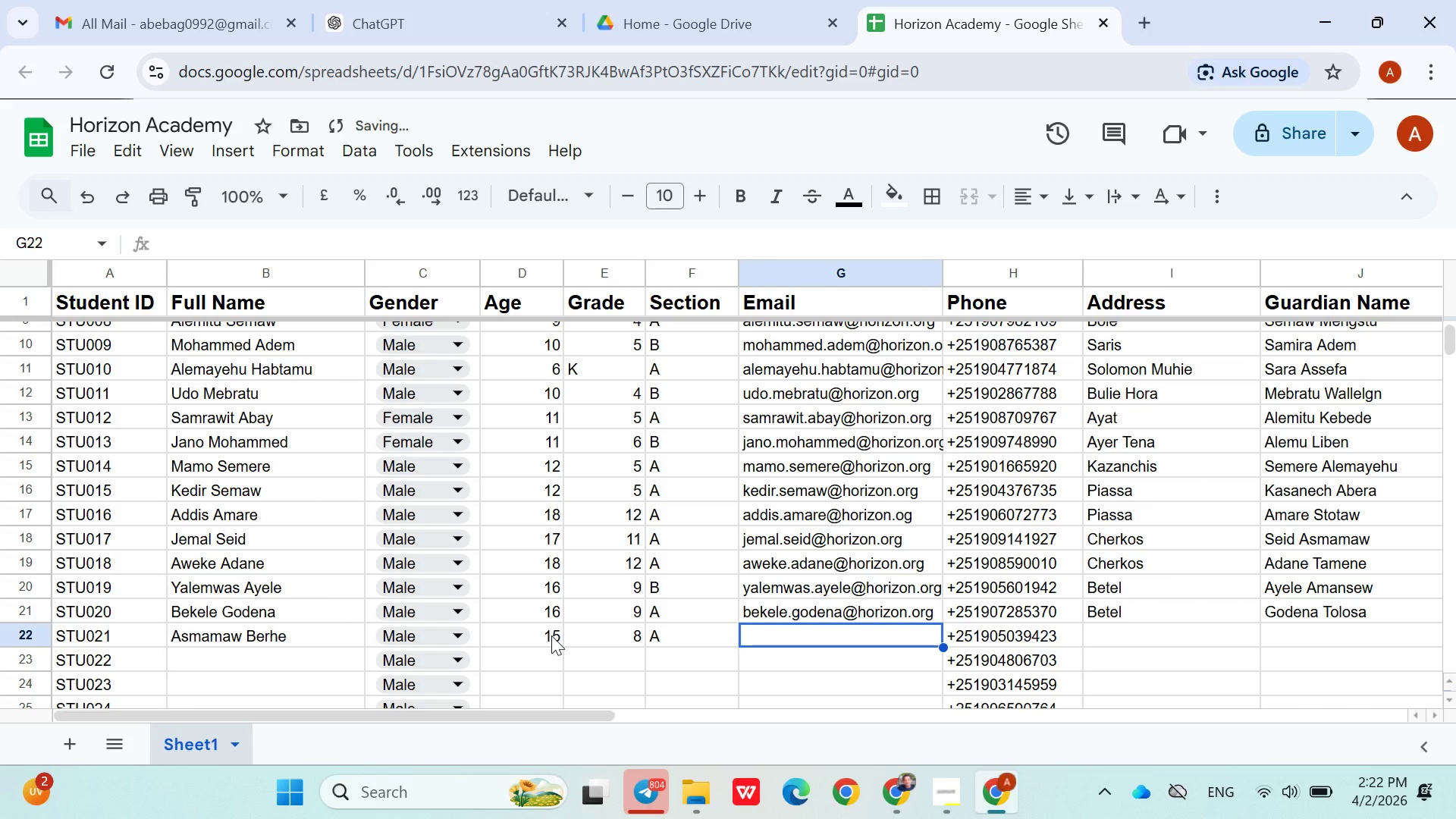 
type(asmamaw.berhe@horizon.org)
 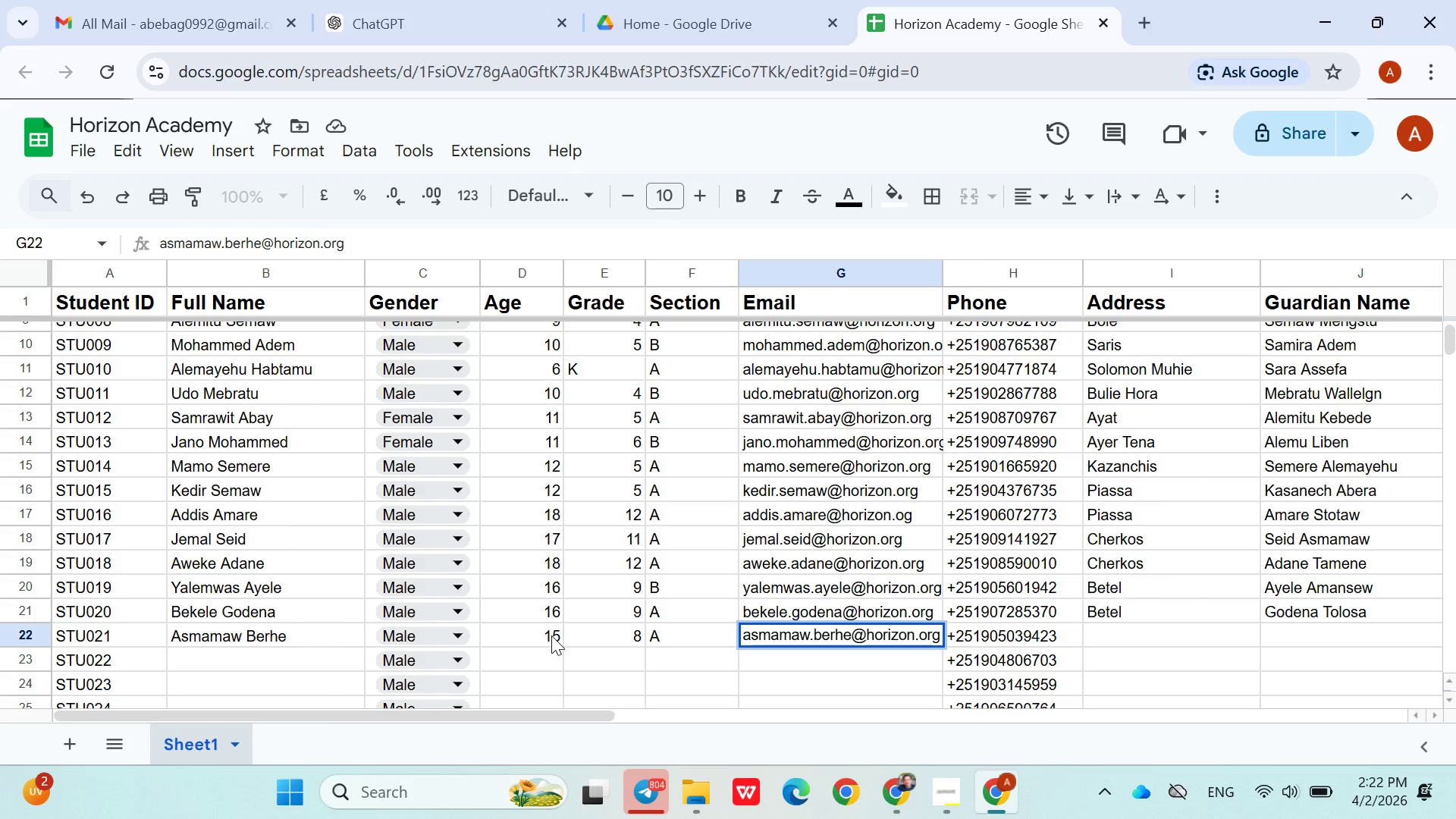 
key(ArrowRight)
 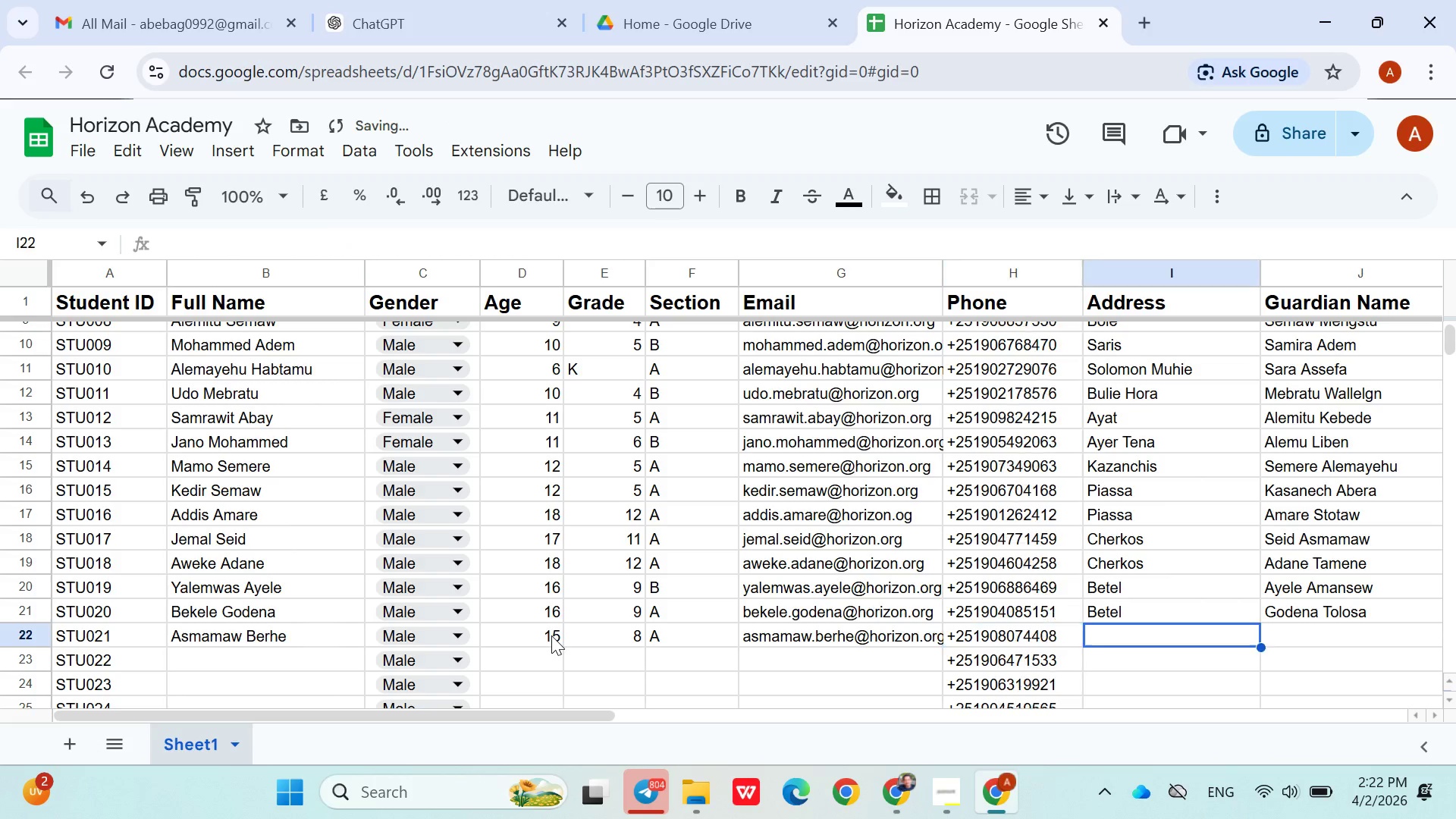 
key(ArrowRight)
 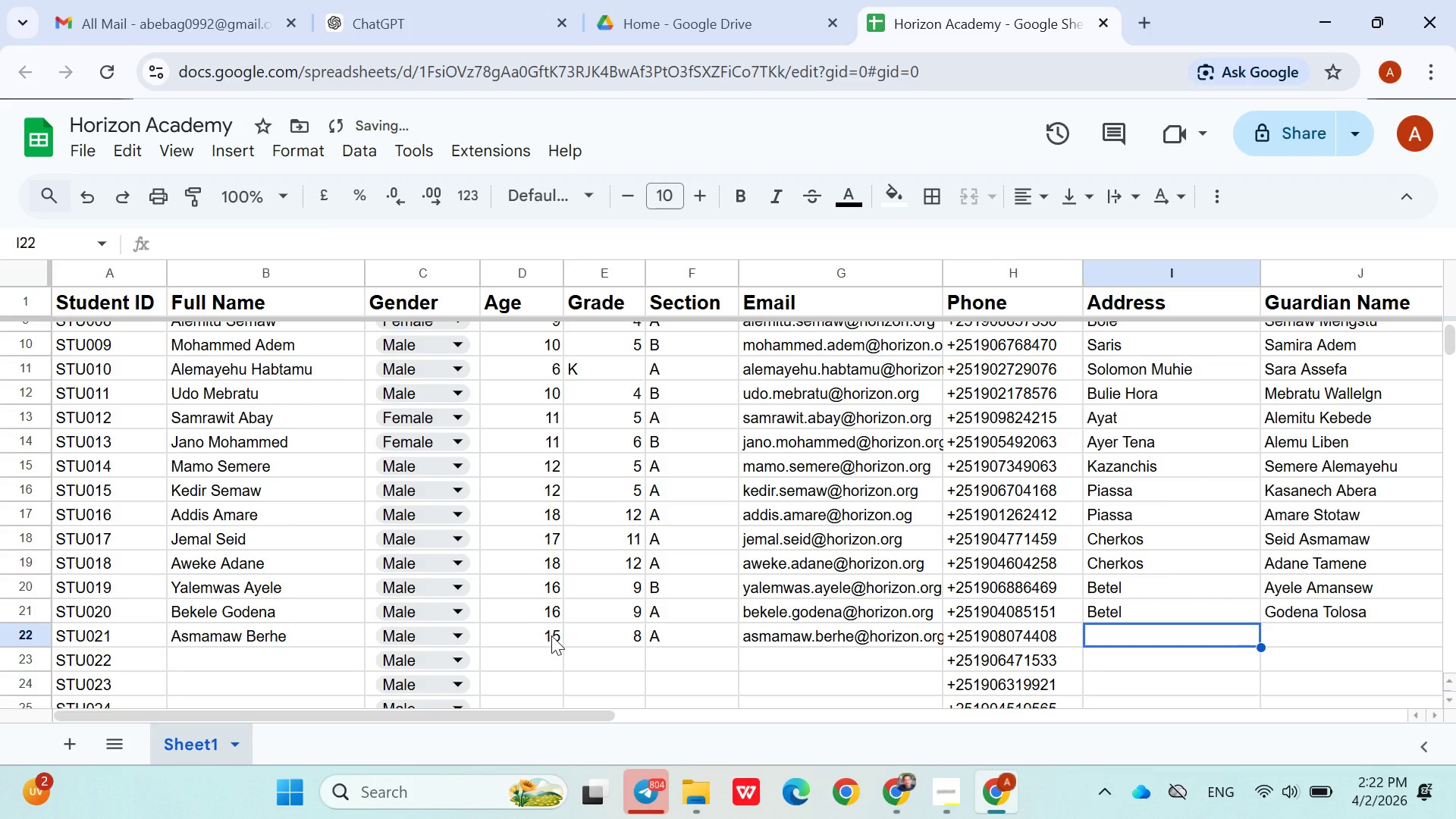 
hold_key(key=ShiftLeft, duration=1.52)
 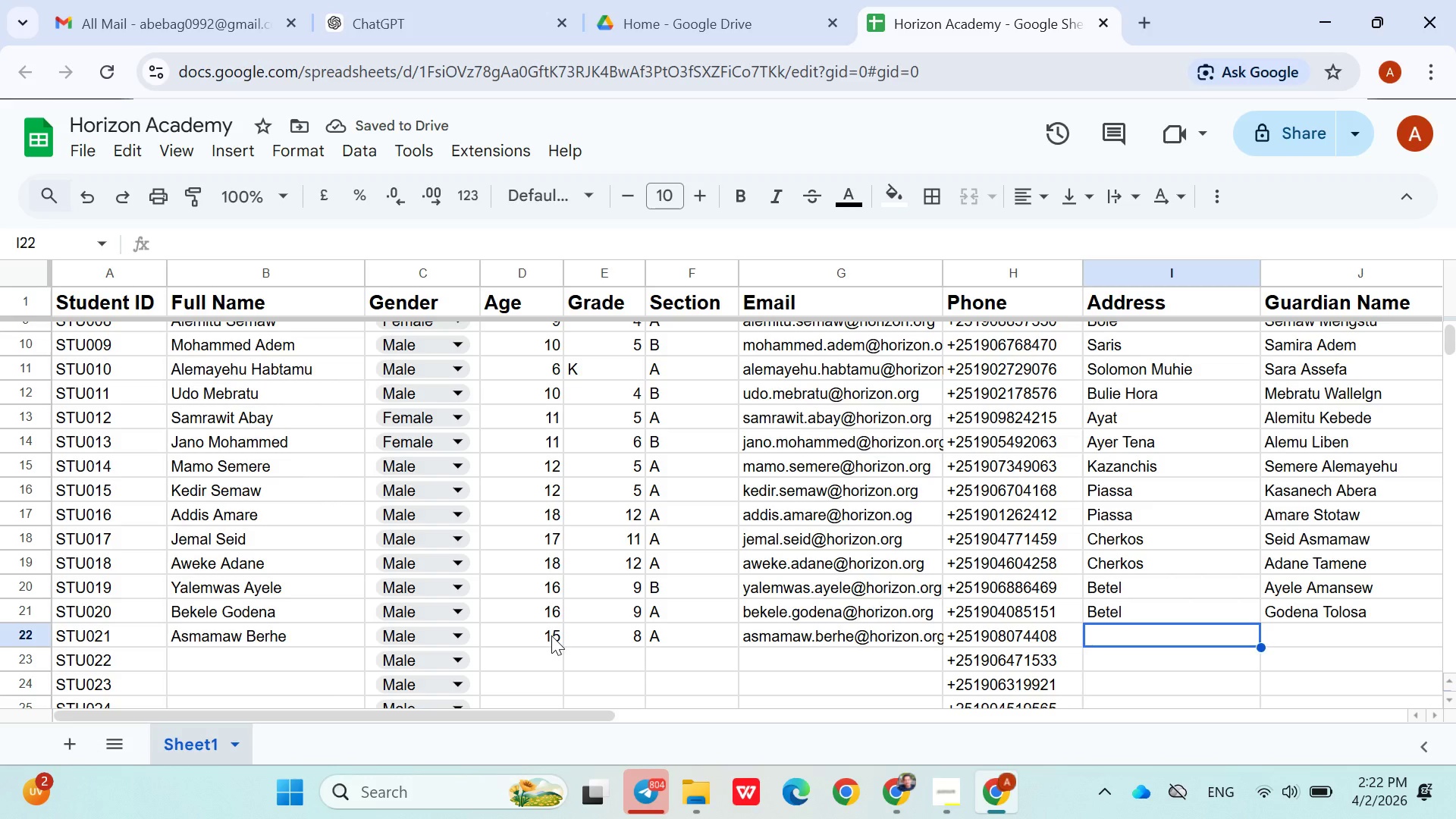 
type(tilahun Tilahun Kassa)
 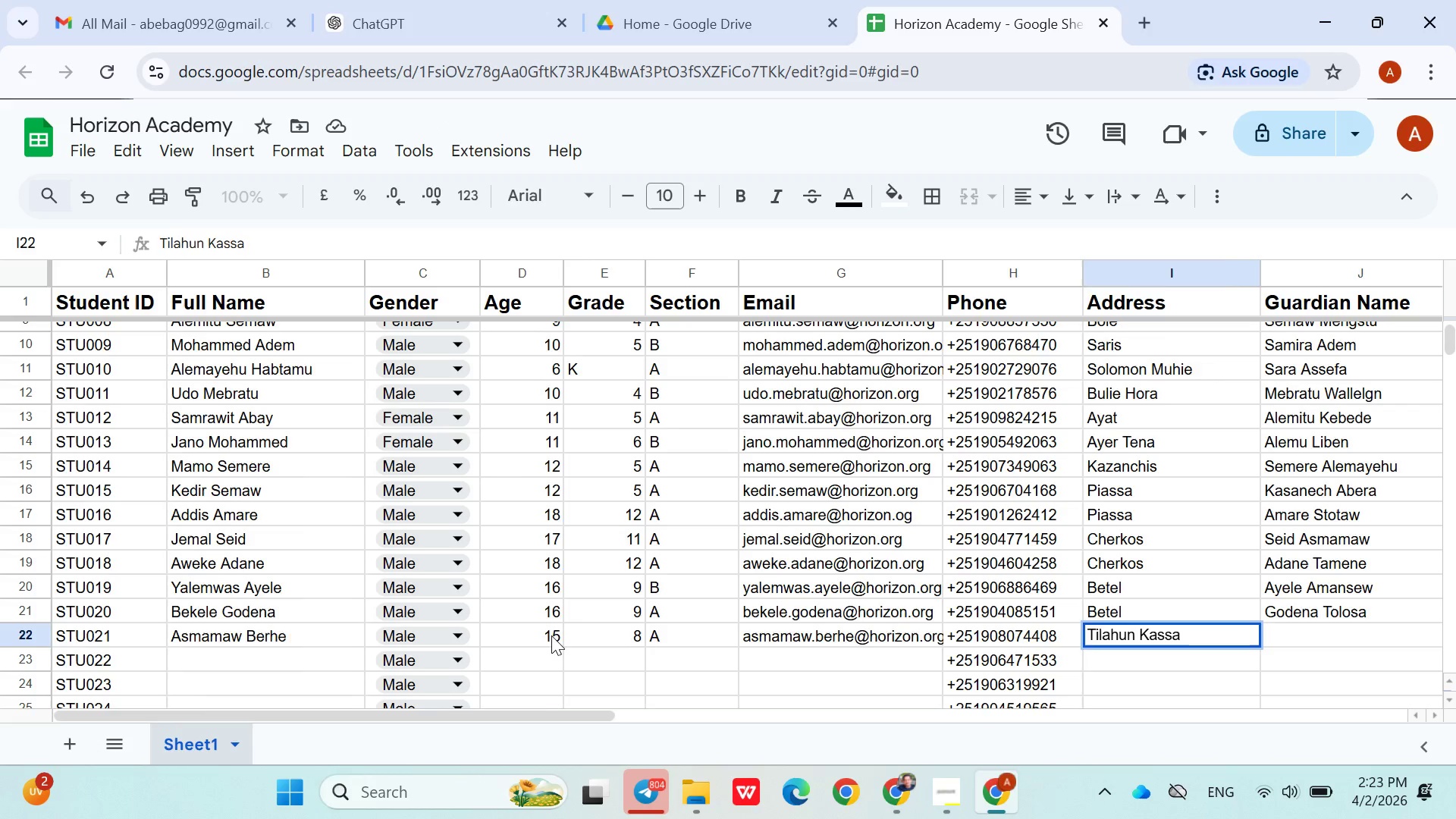 
hold_key(key=Backspace, duration=0.81)
 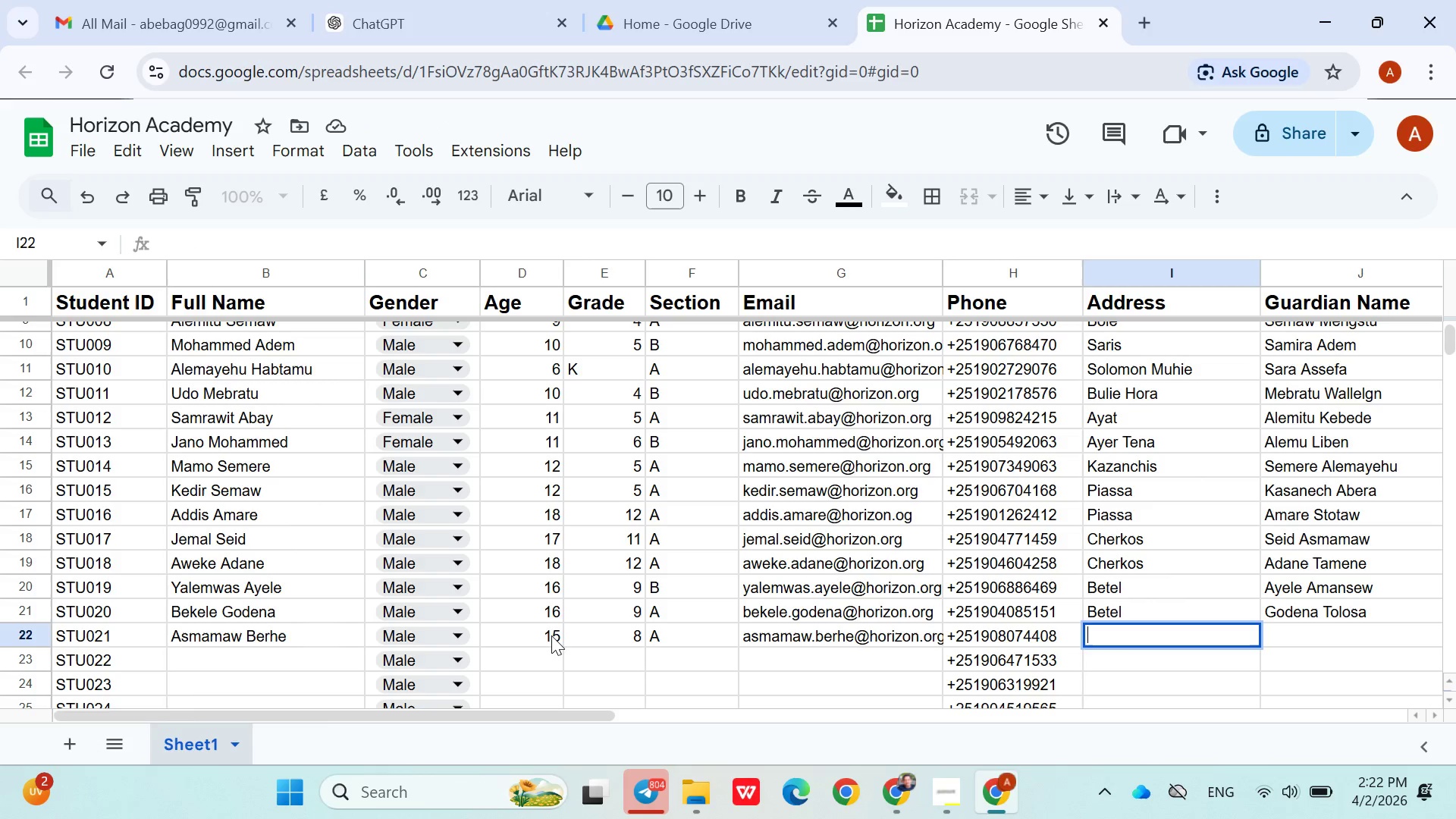 
key(ArrowRight)
 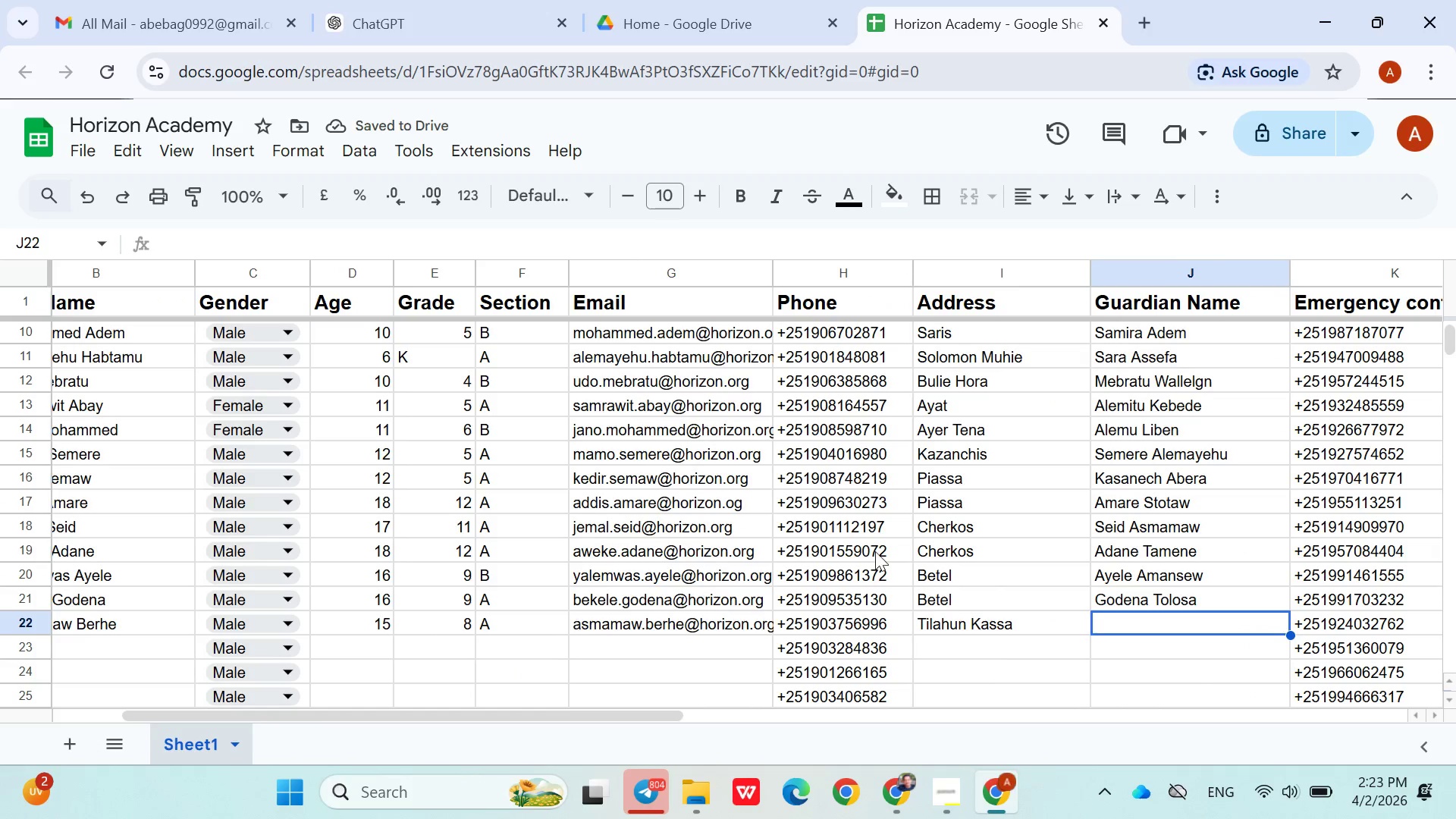 
double_click([963, 613])
 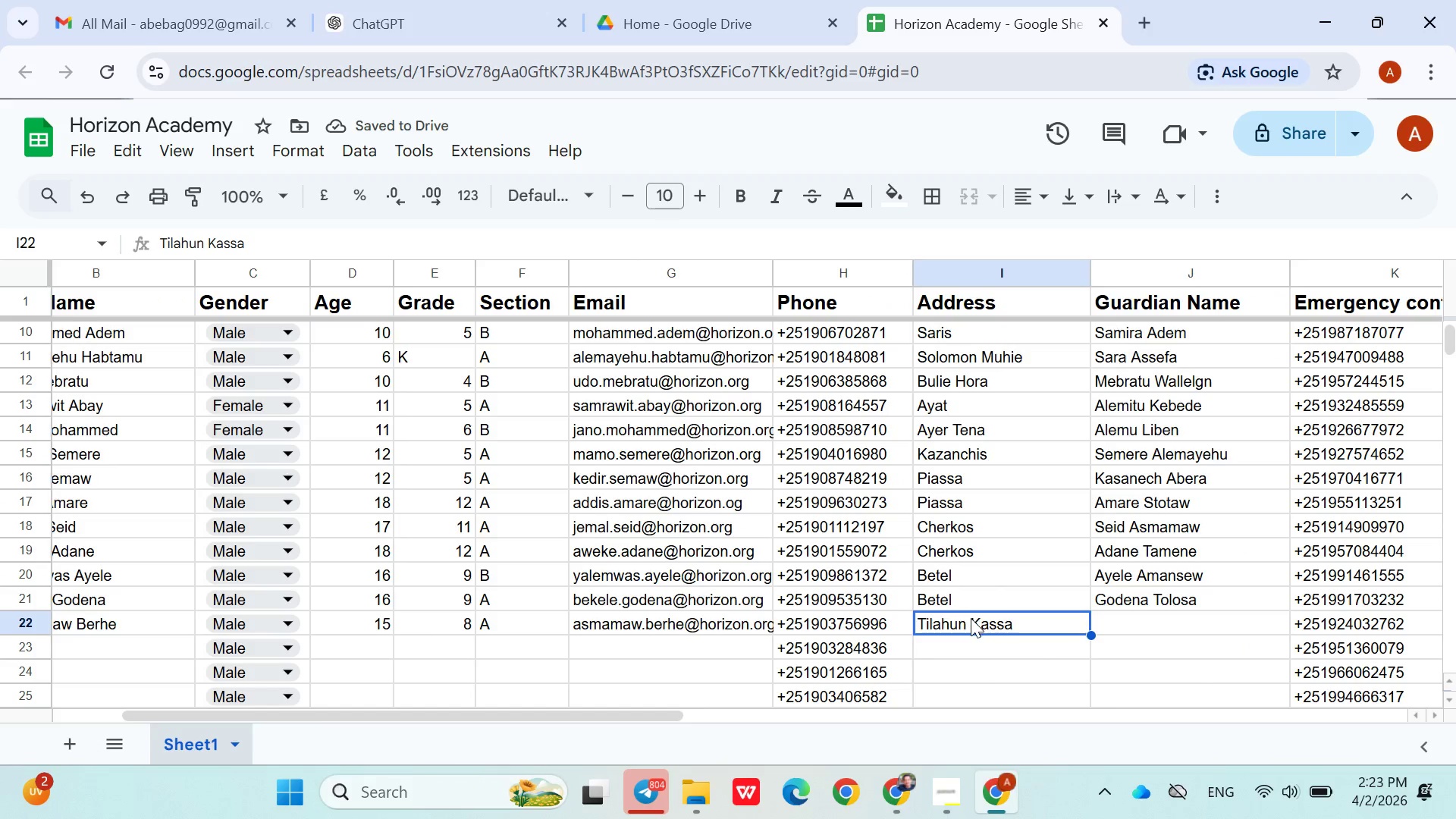 
double_click([971, 618])
 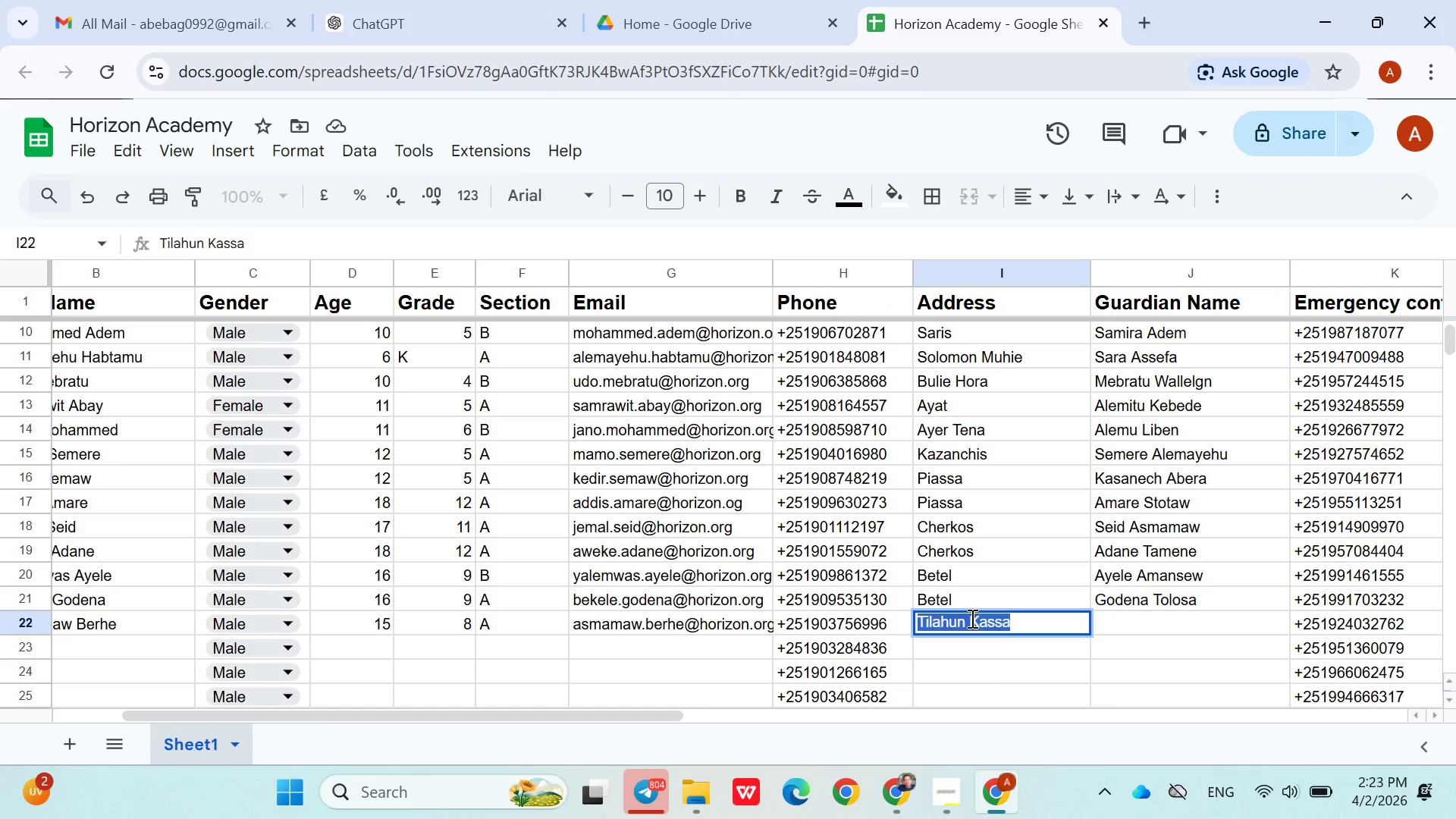 
triple_click([971, 618])
 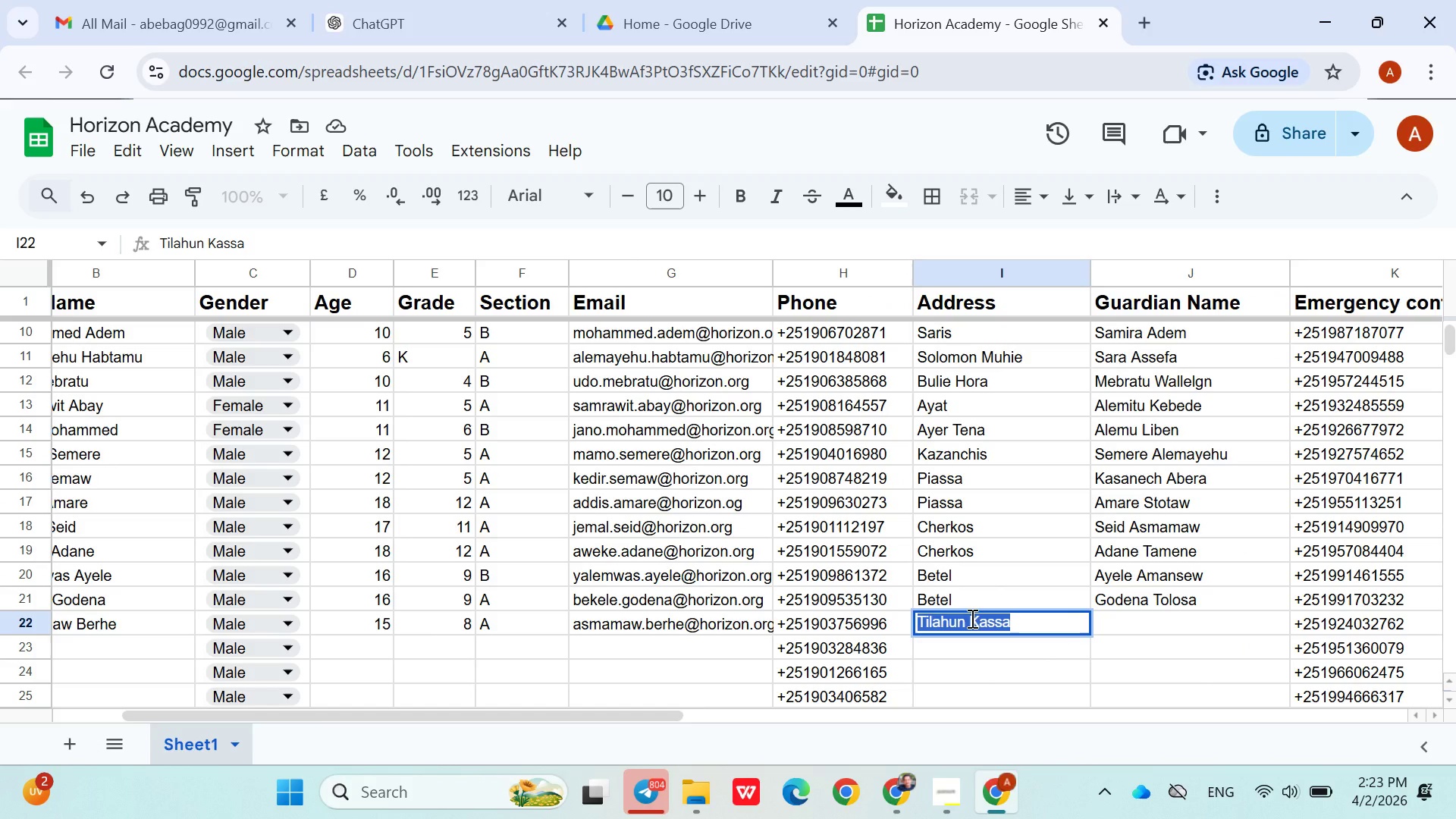 
key(Control+X)
 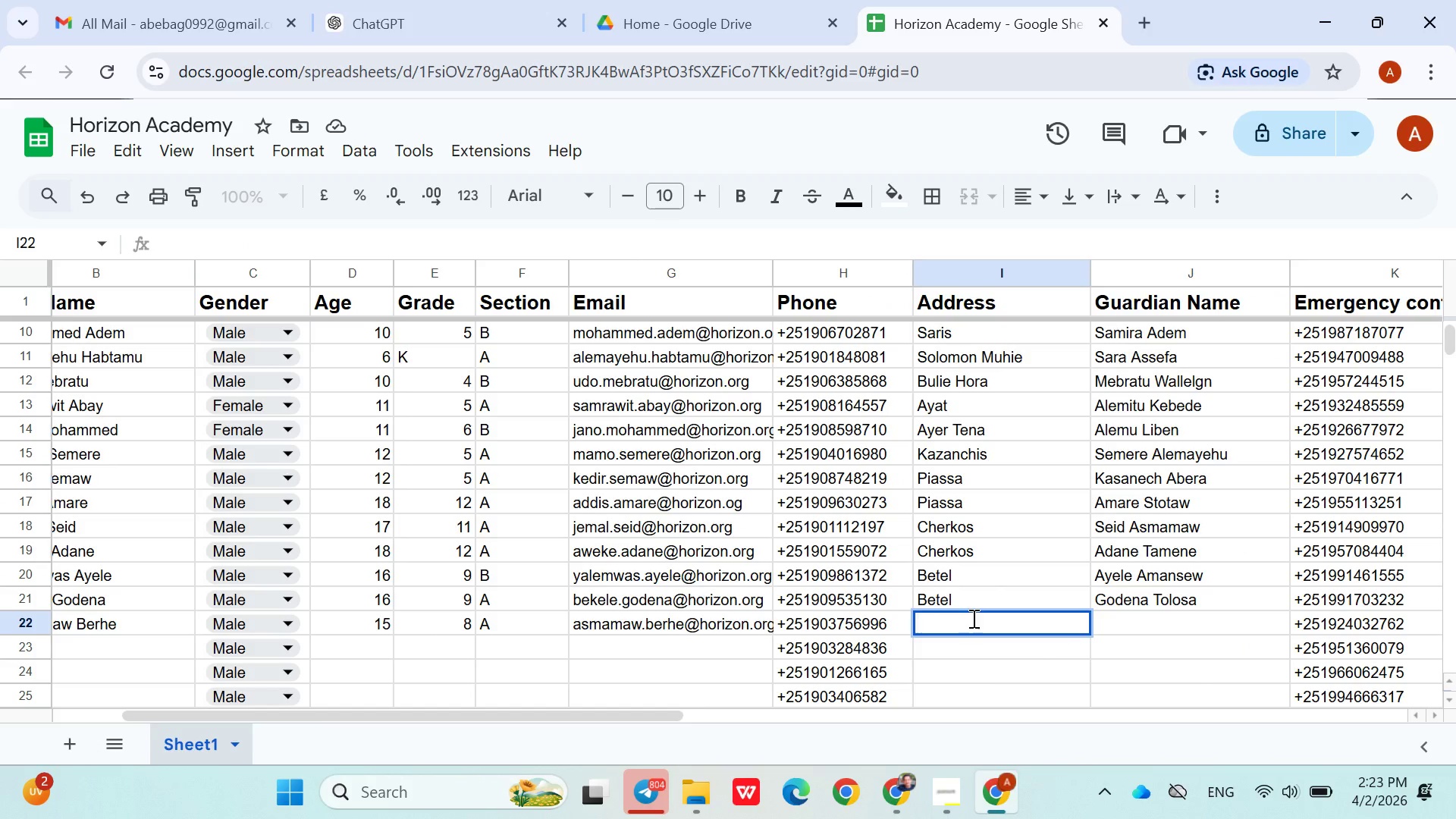 
type(Megenagna)
 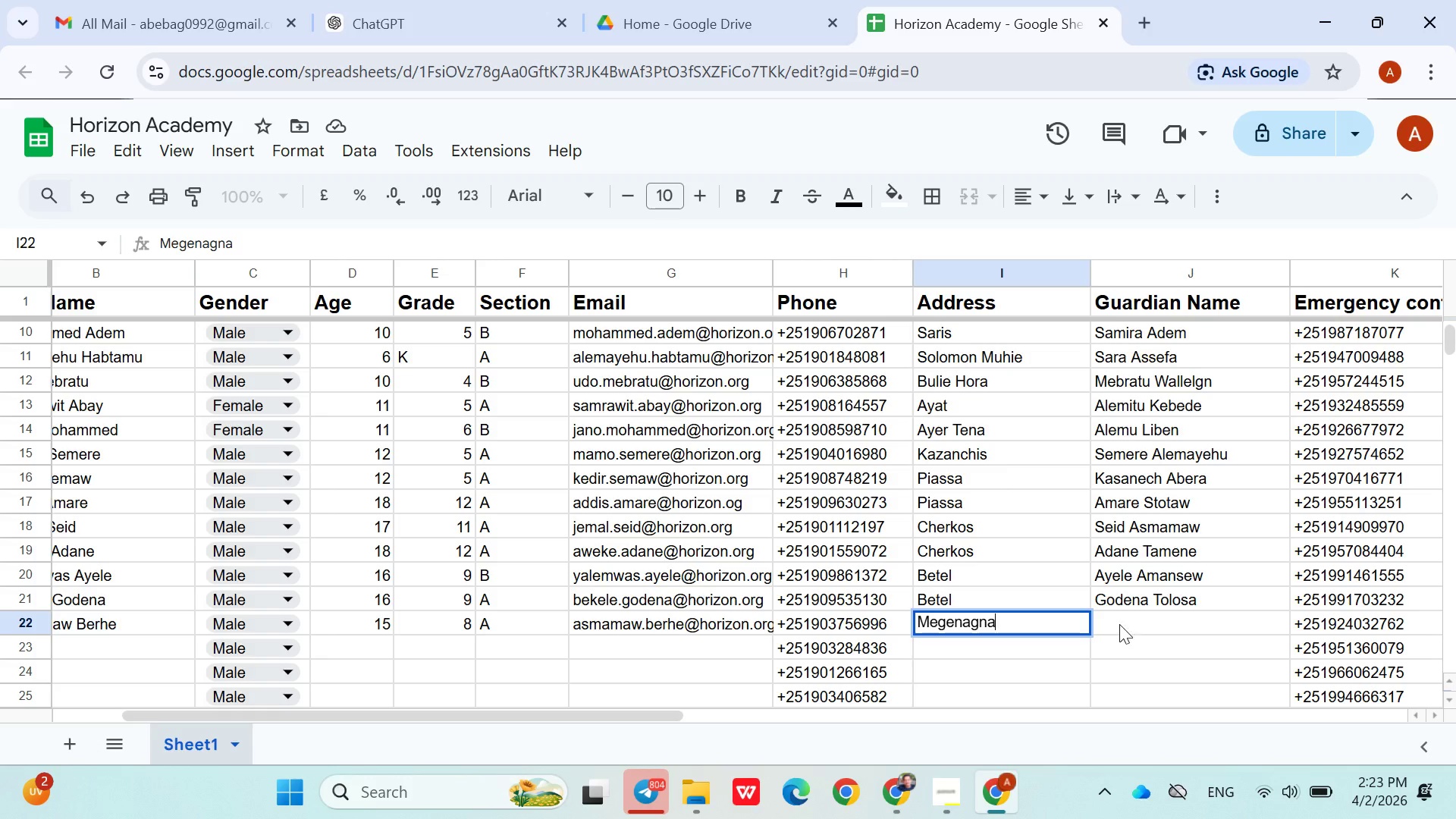 
left_click([1124, 617])
 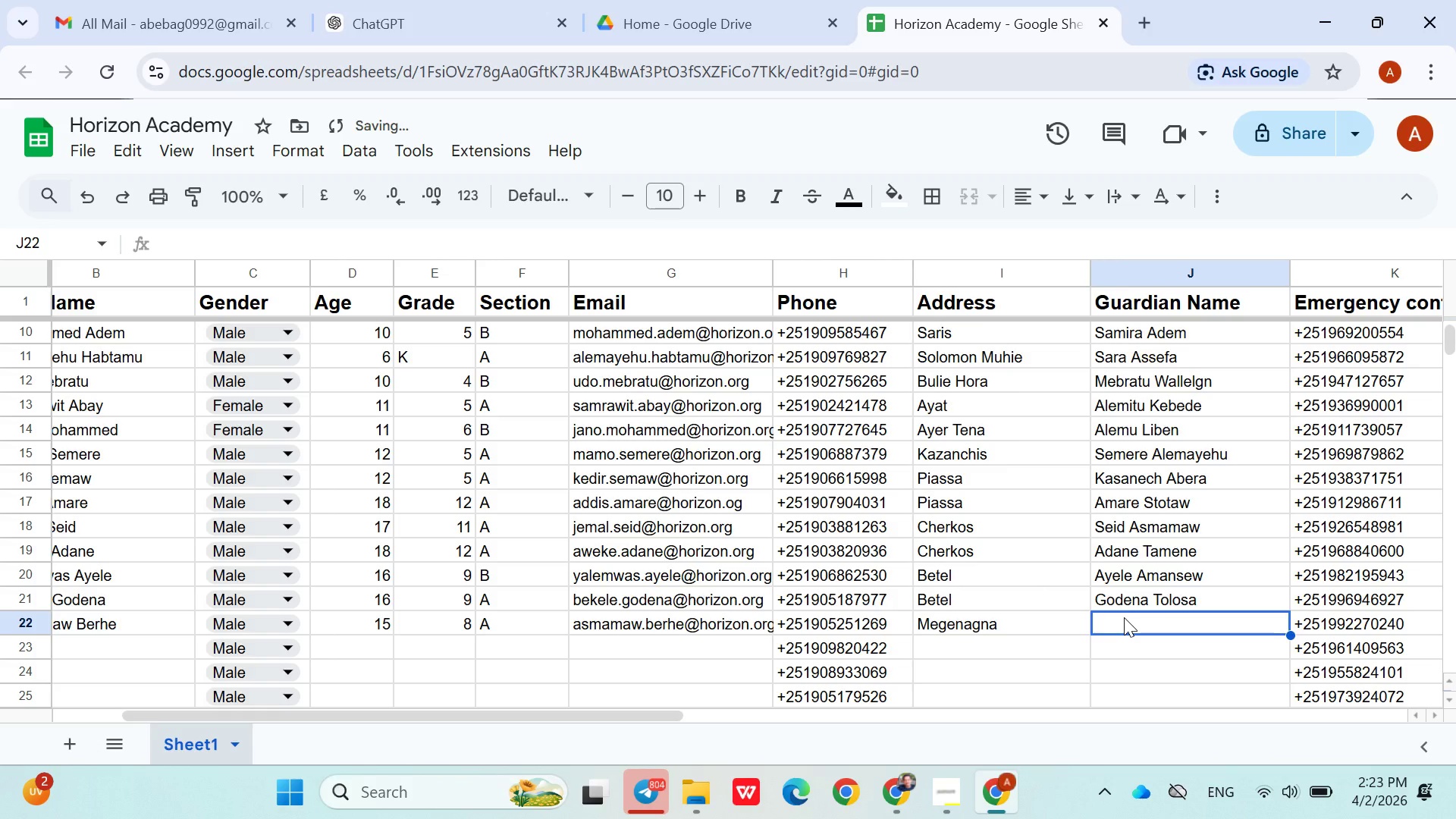 
key(Control+ControlLeft)
 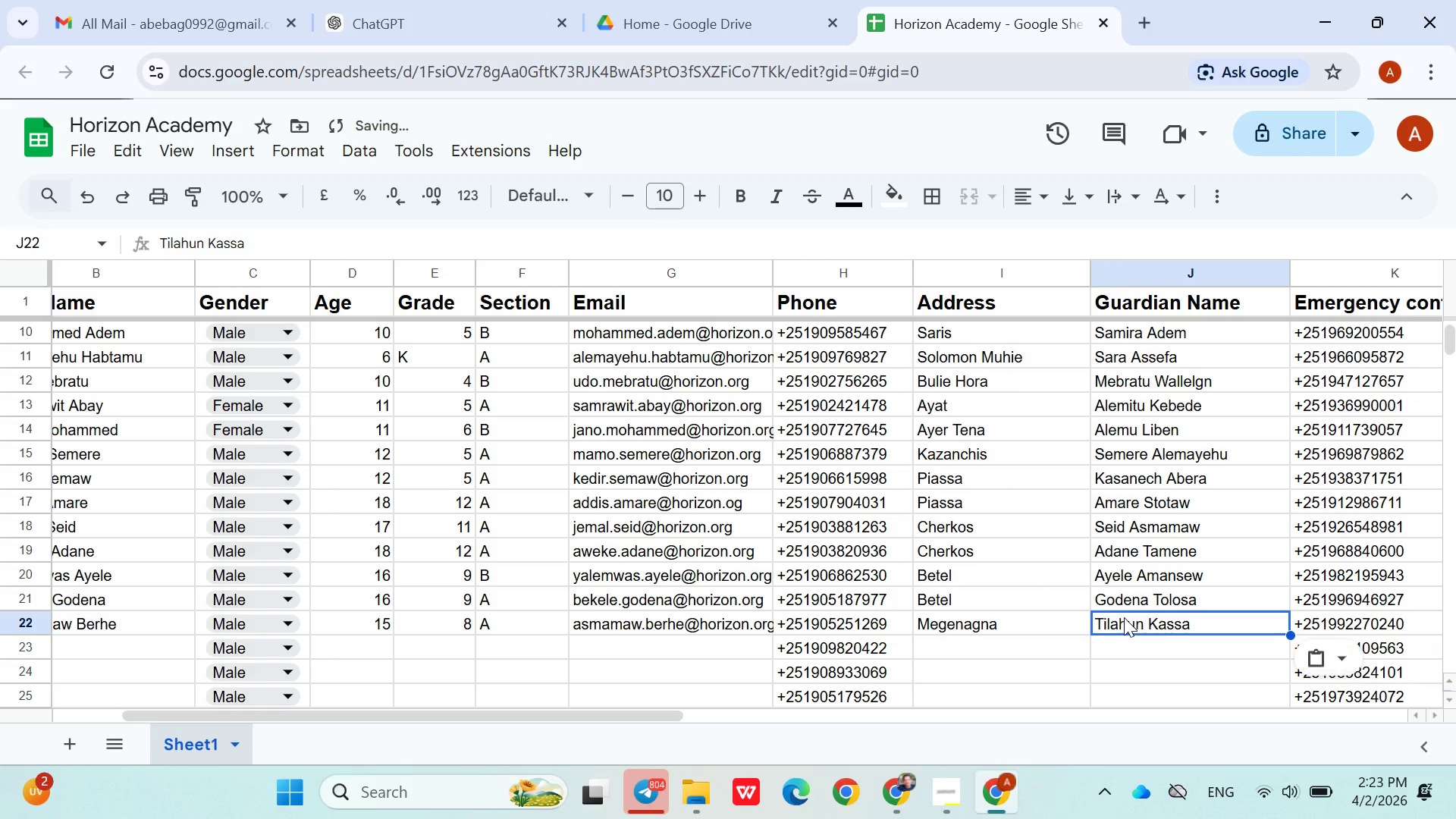 
key(Control+V)
 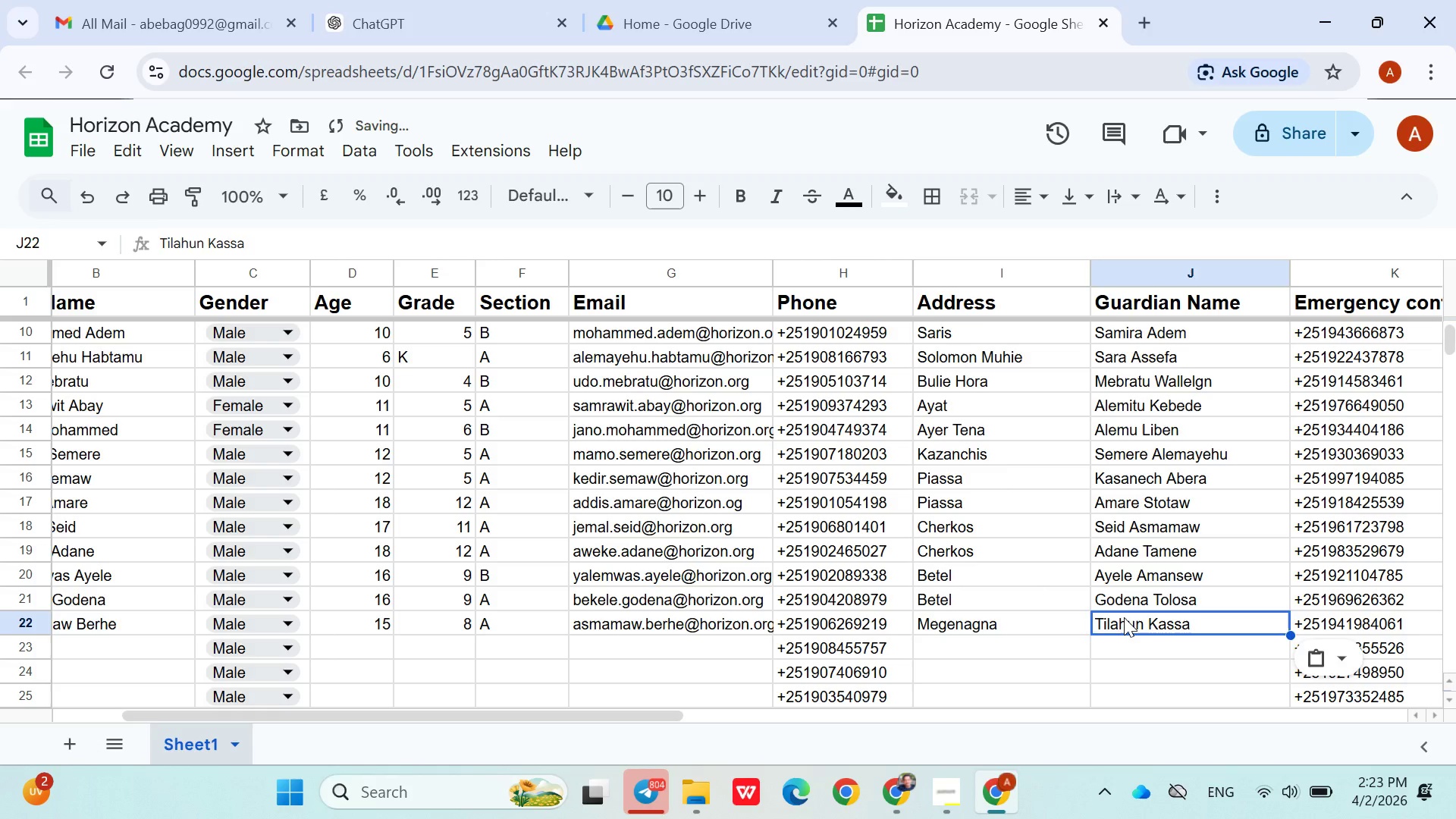 
hold_key(key=ArrowLeft, duration=1.06)
 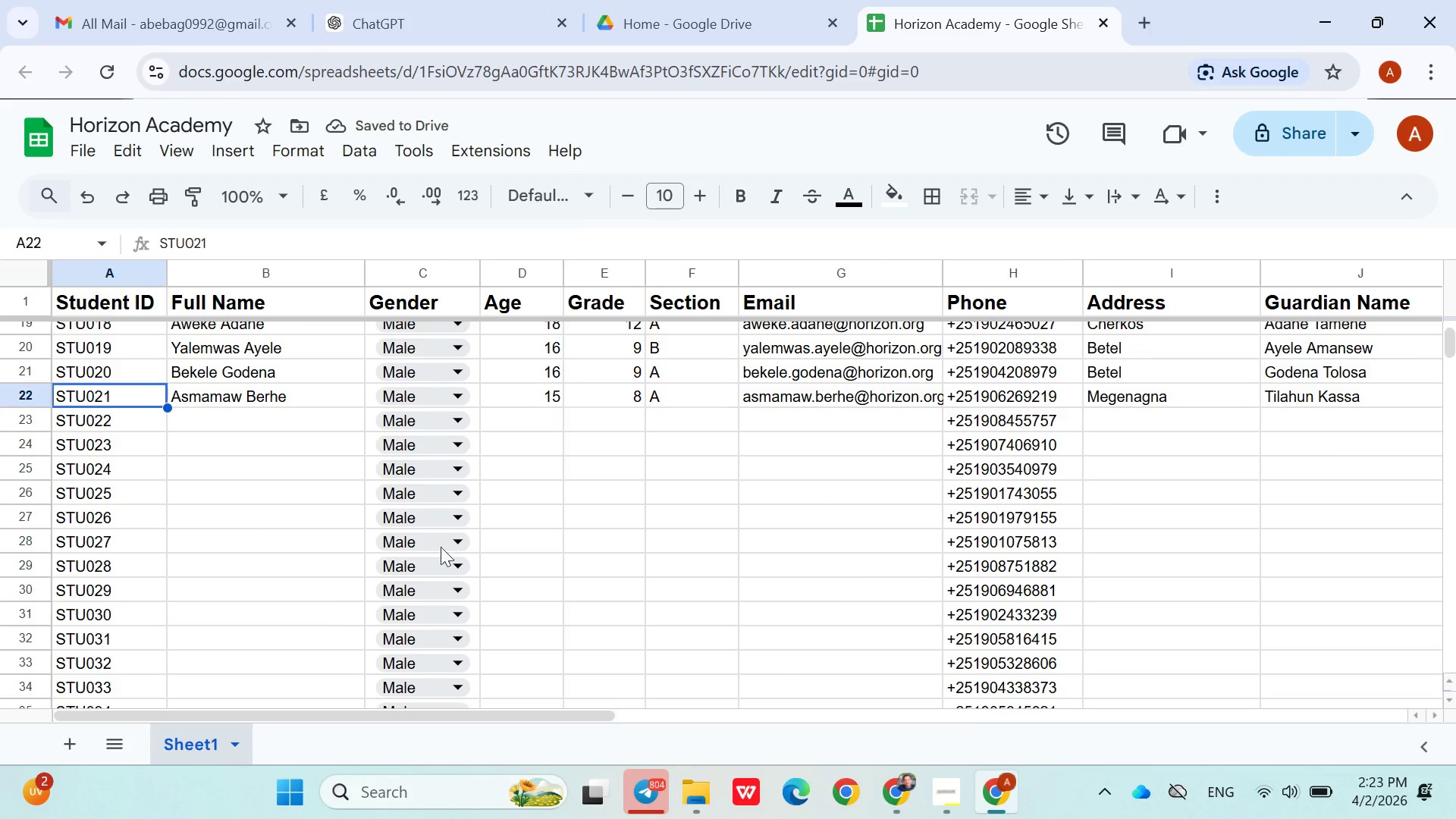 
left_click([196, 417])
 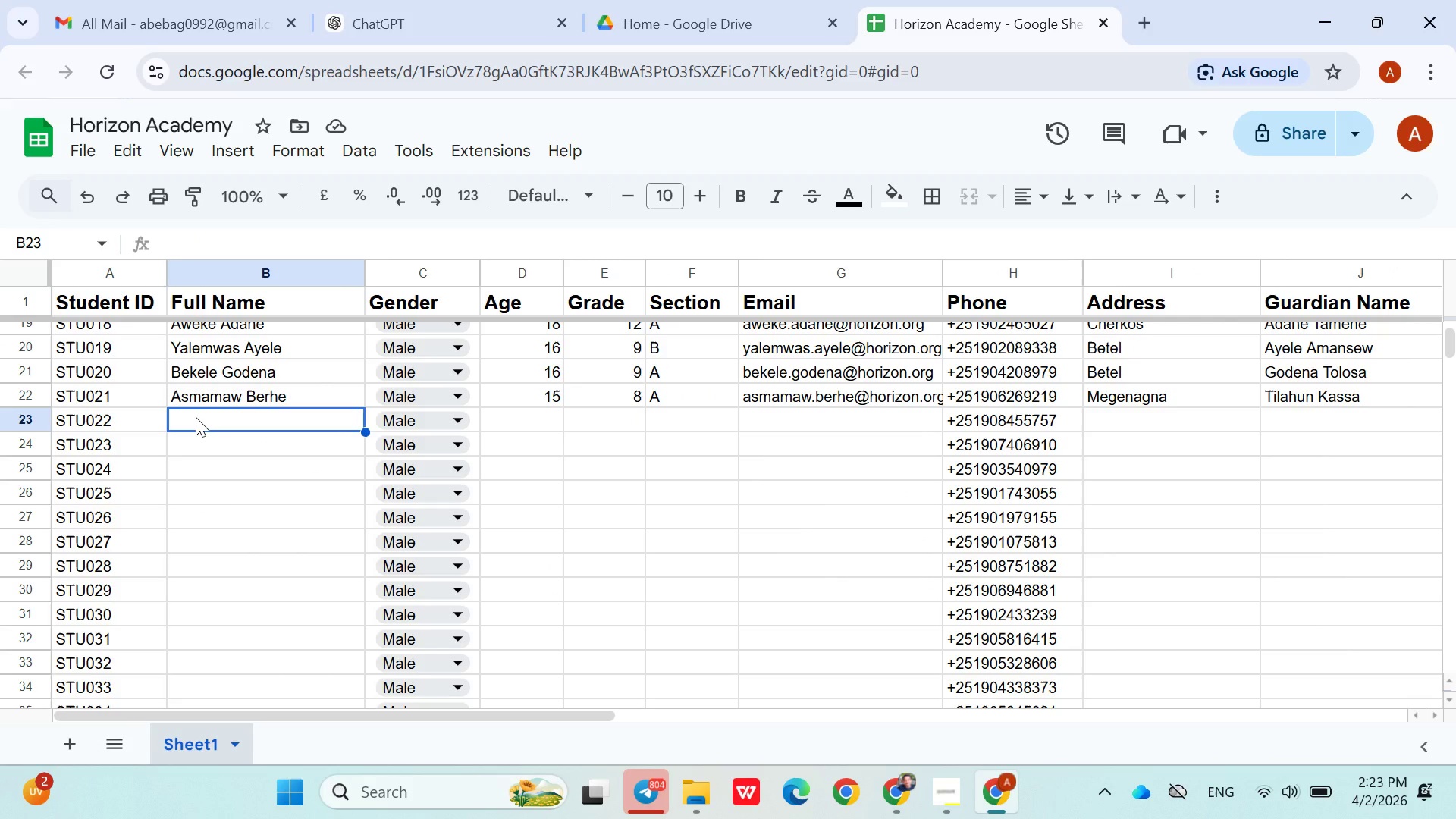 
type(Asmare Sememe)
 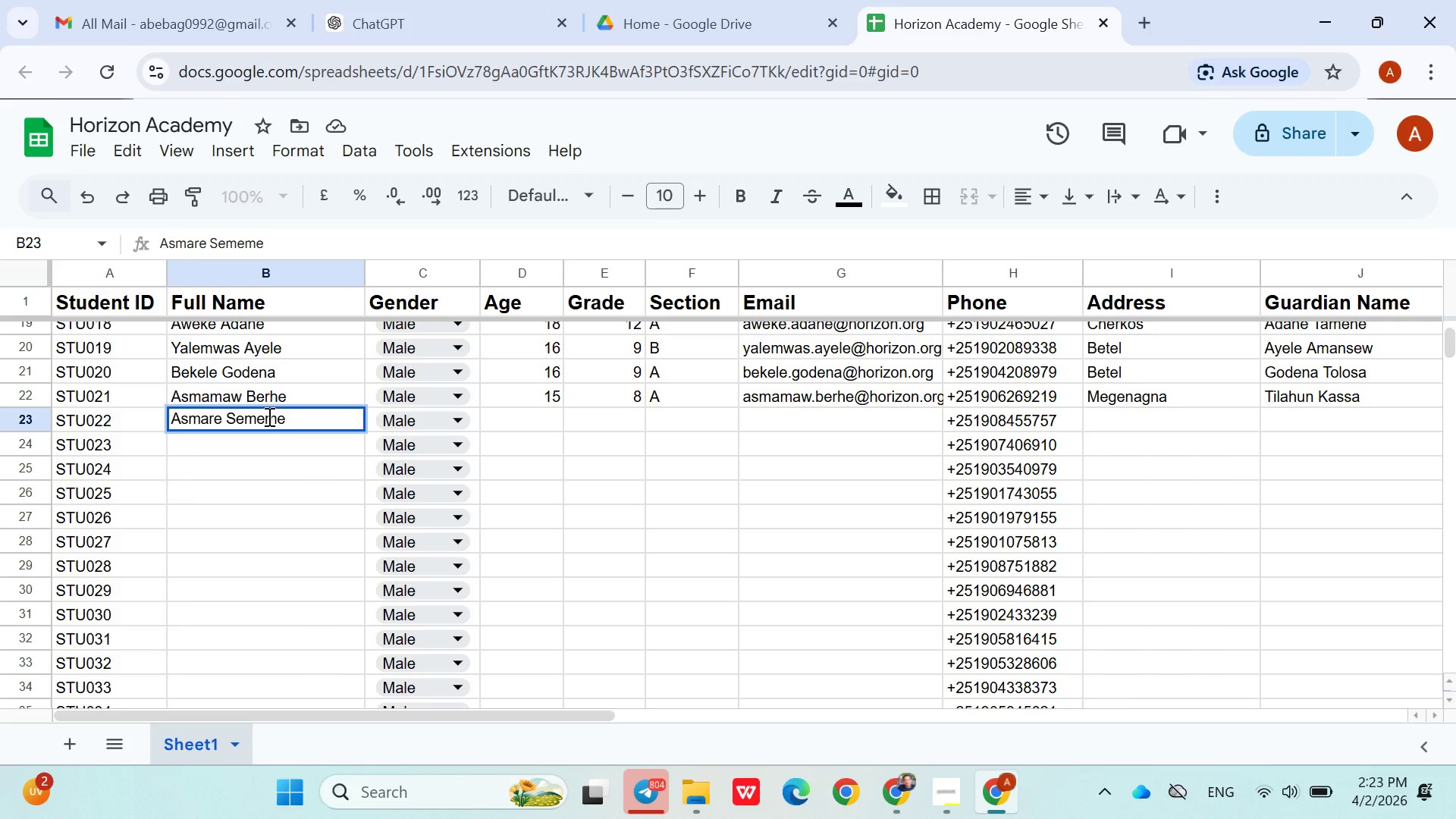 
left_click([506, 419])
 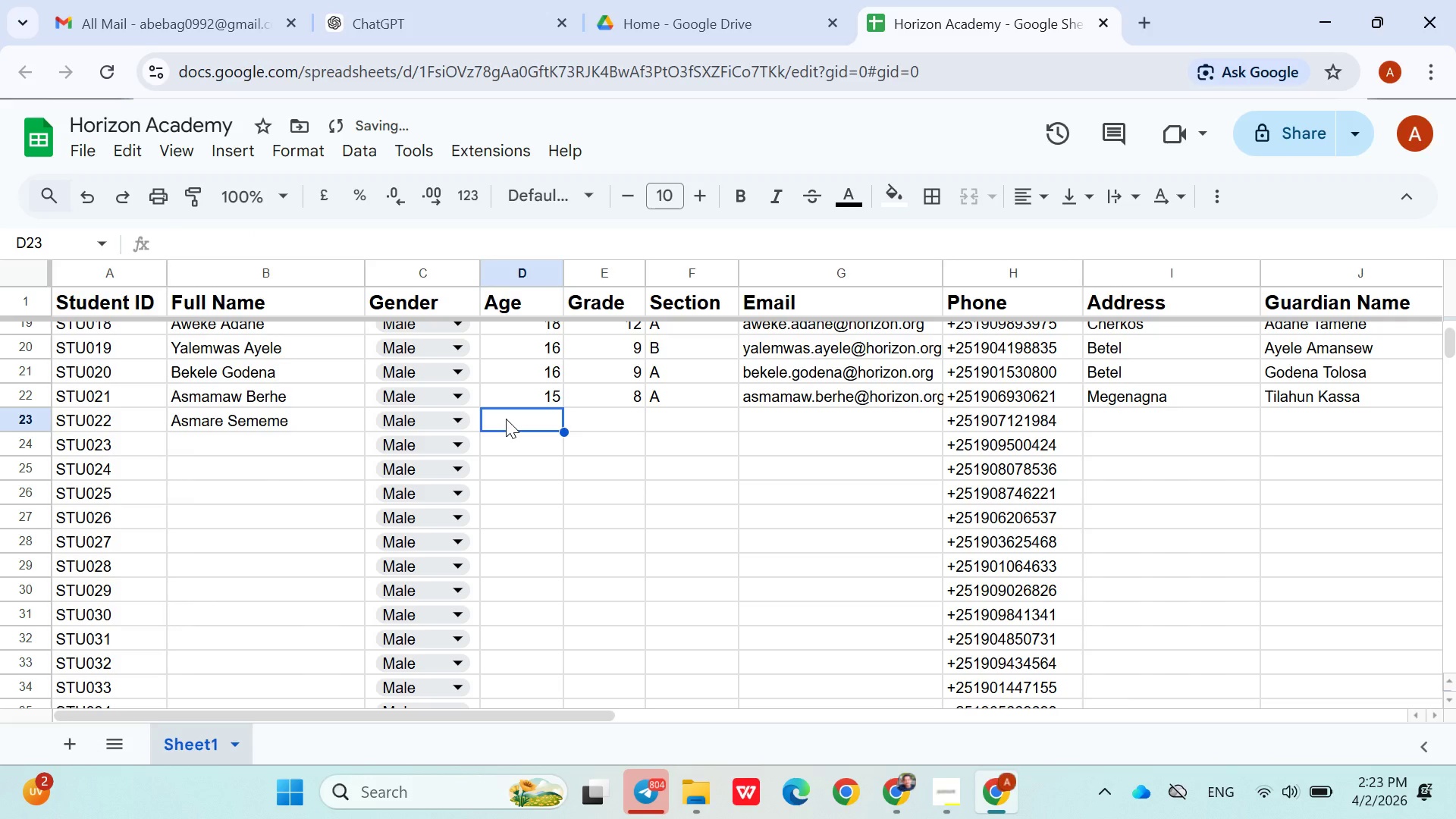 
type(15)
 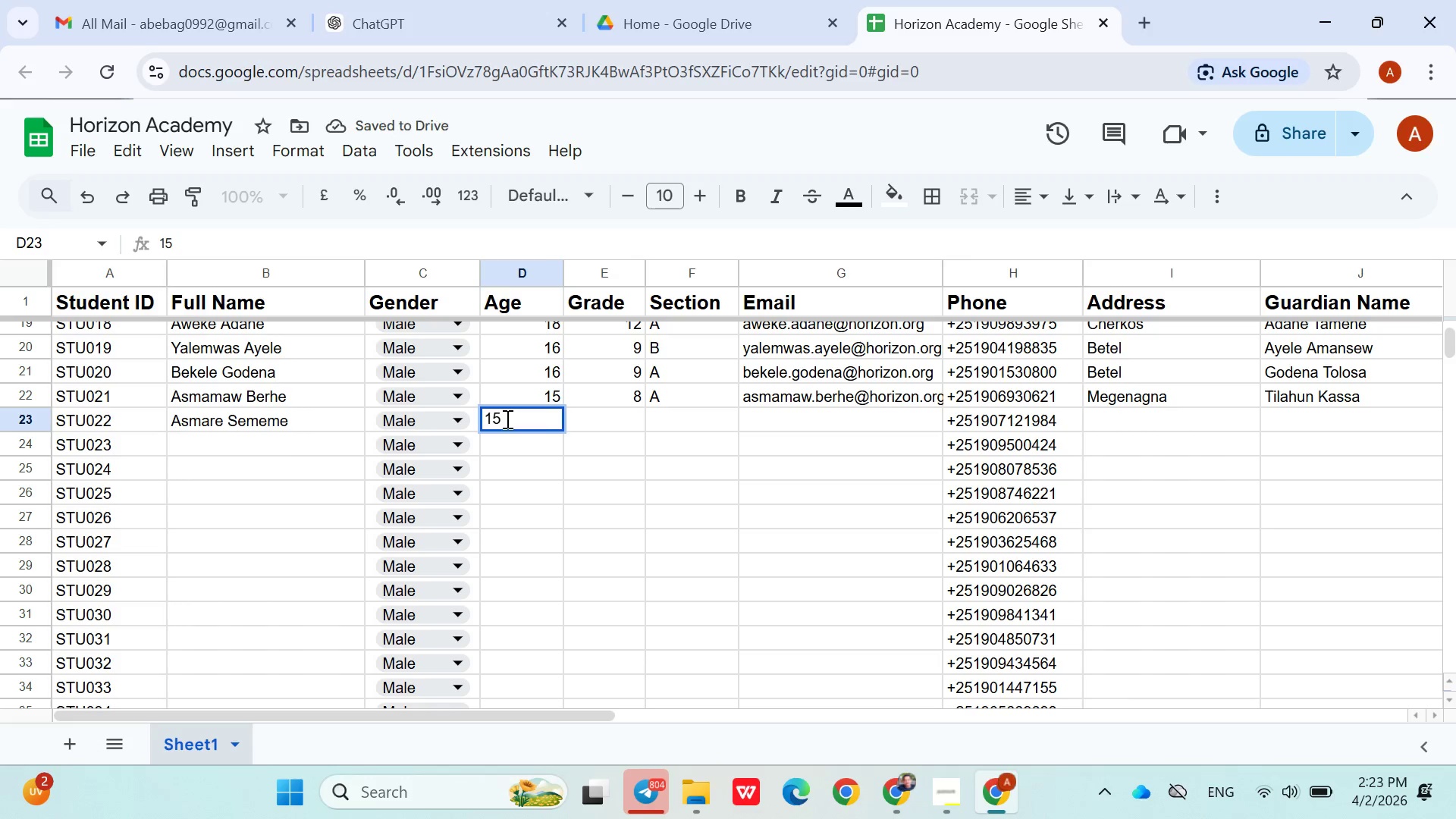 
key(ArrowRight)
 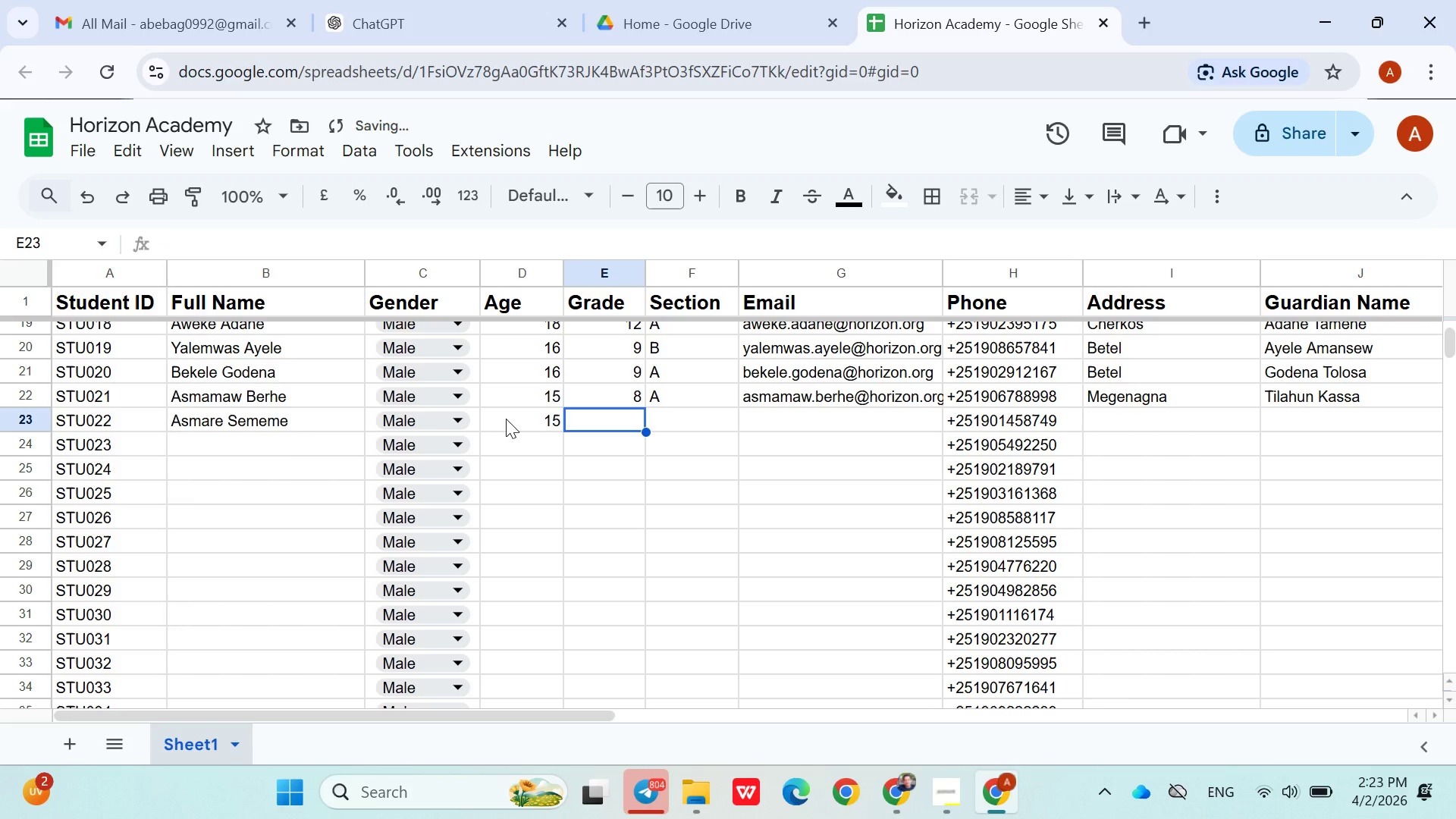 
key(Shift+B)
 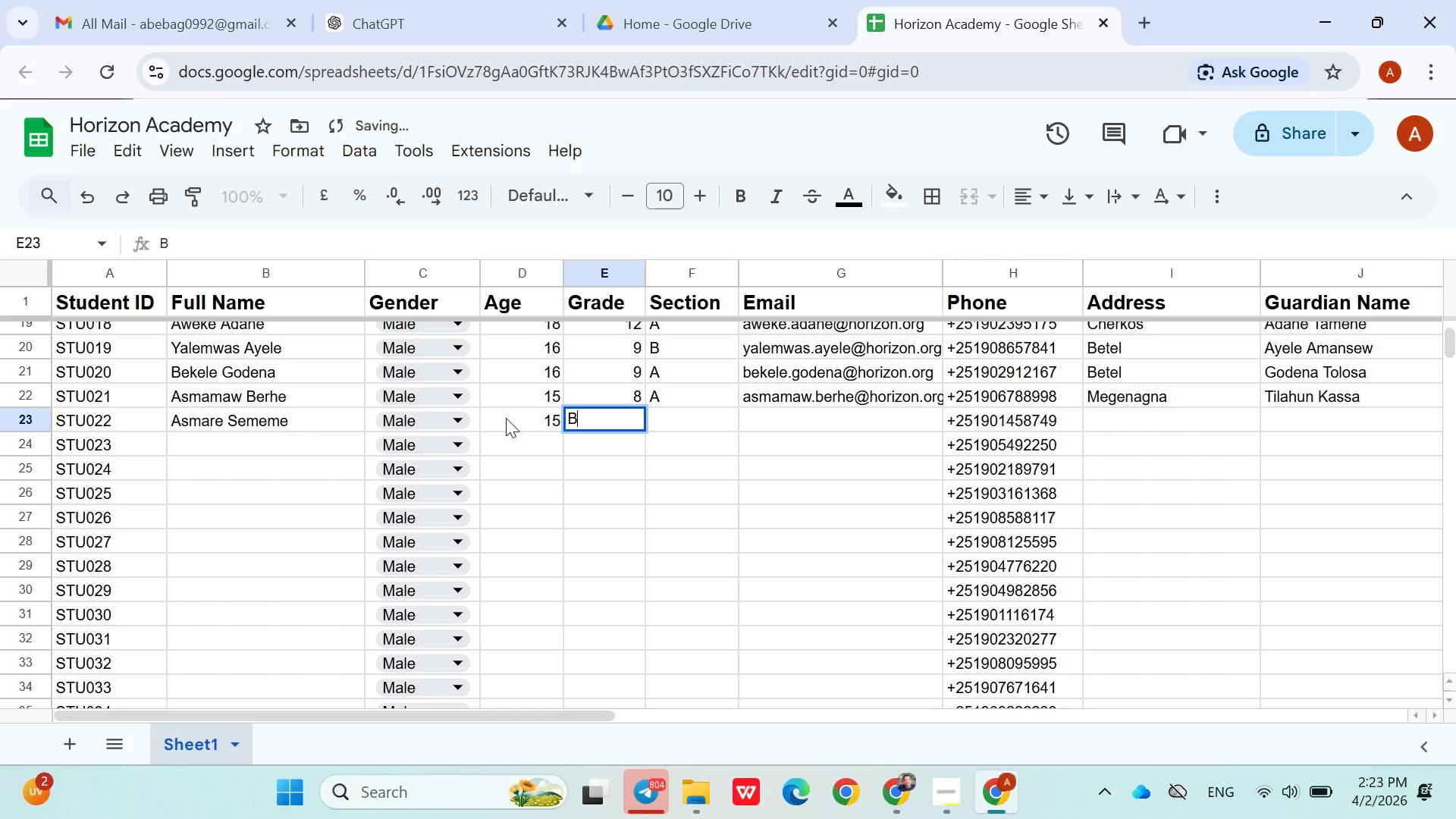 
key(ArrowRight)
 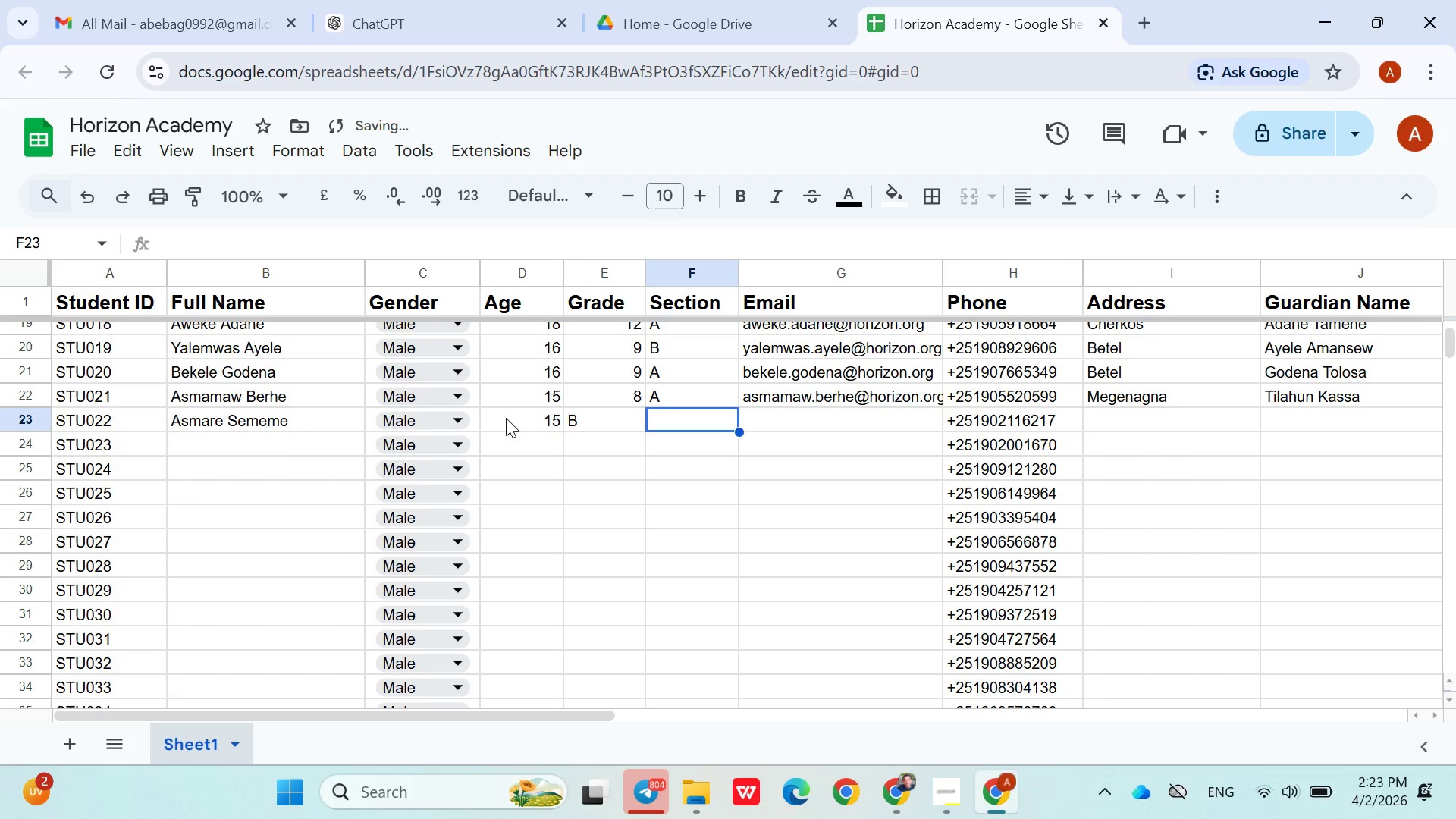 
key(ArrowLeft)
 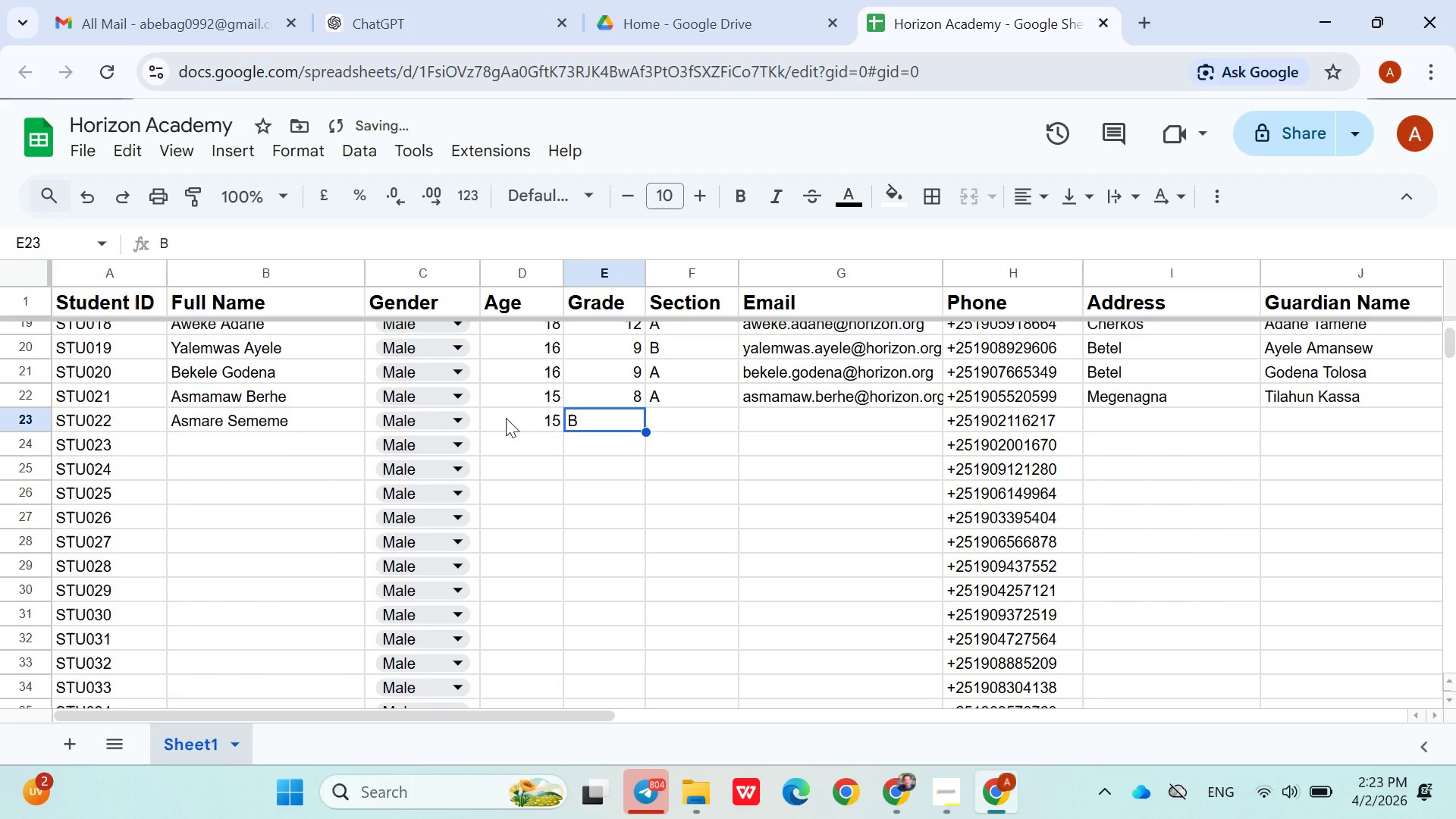 
hold_key(key=ShiftLeft, duration=0.89)
 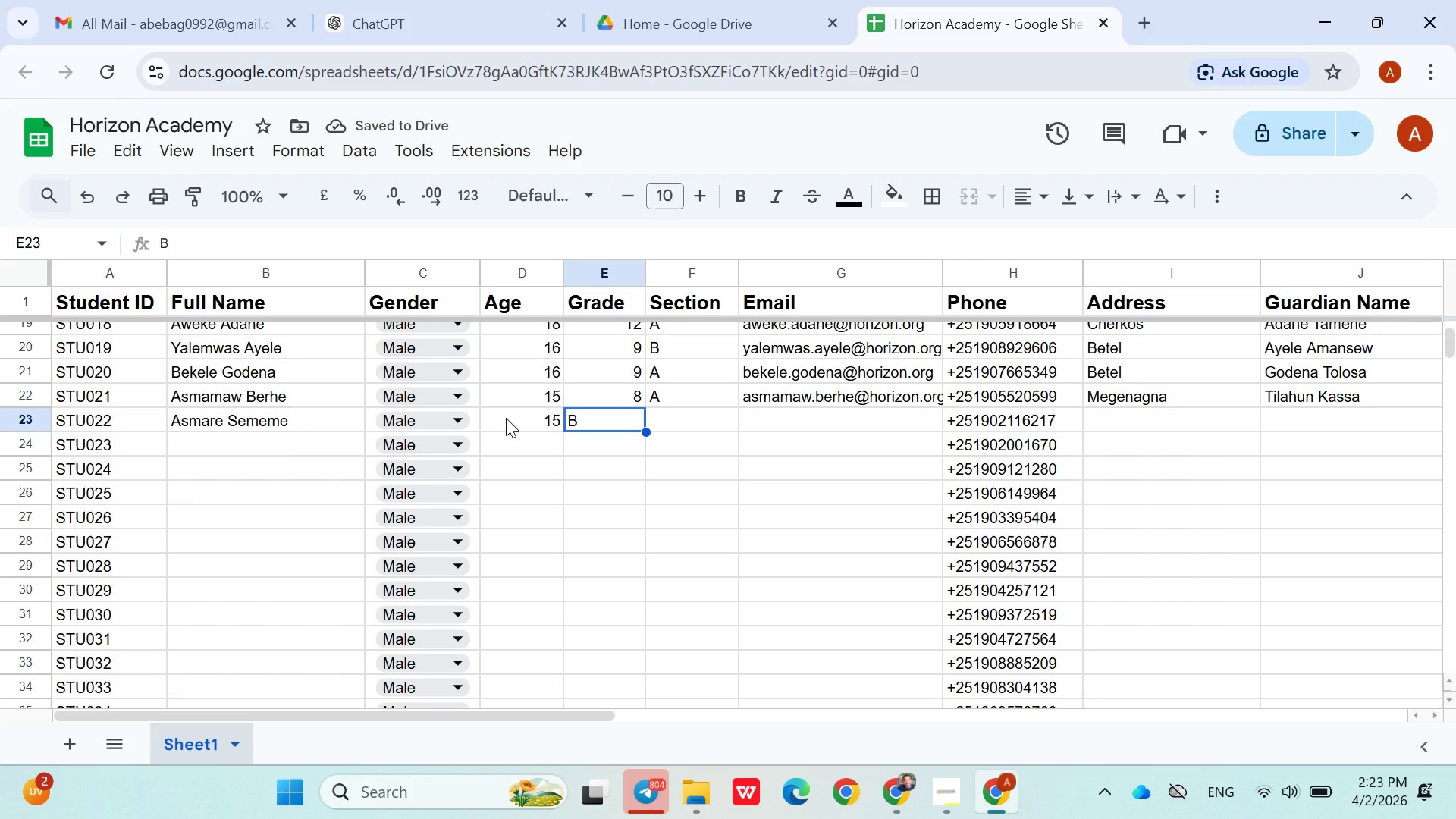 
hold_key(key=ShiftLeft, duration=11.95)
 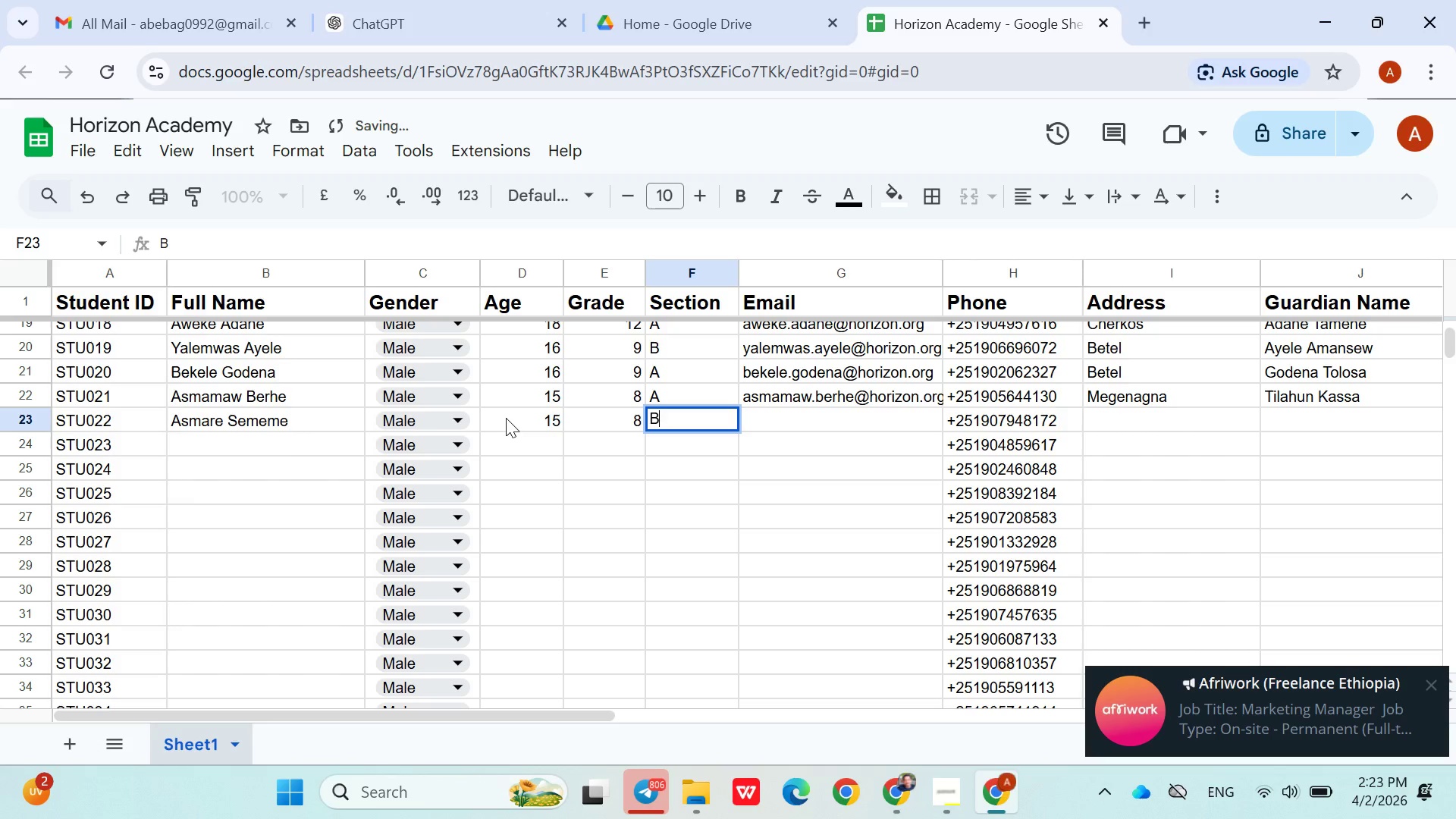 
key(8)
 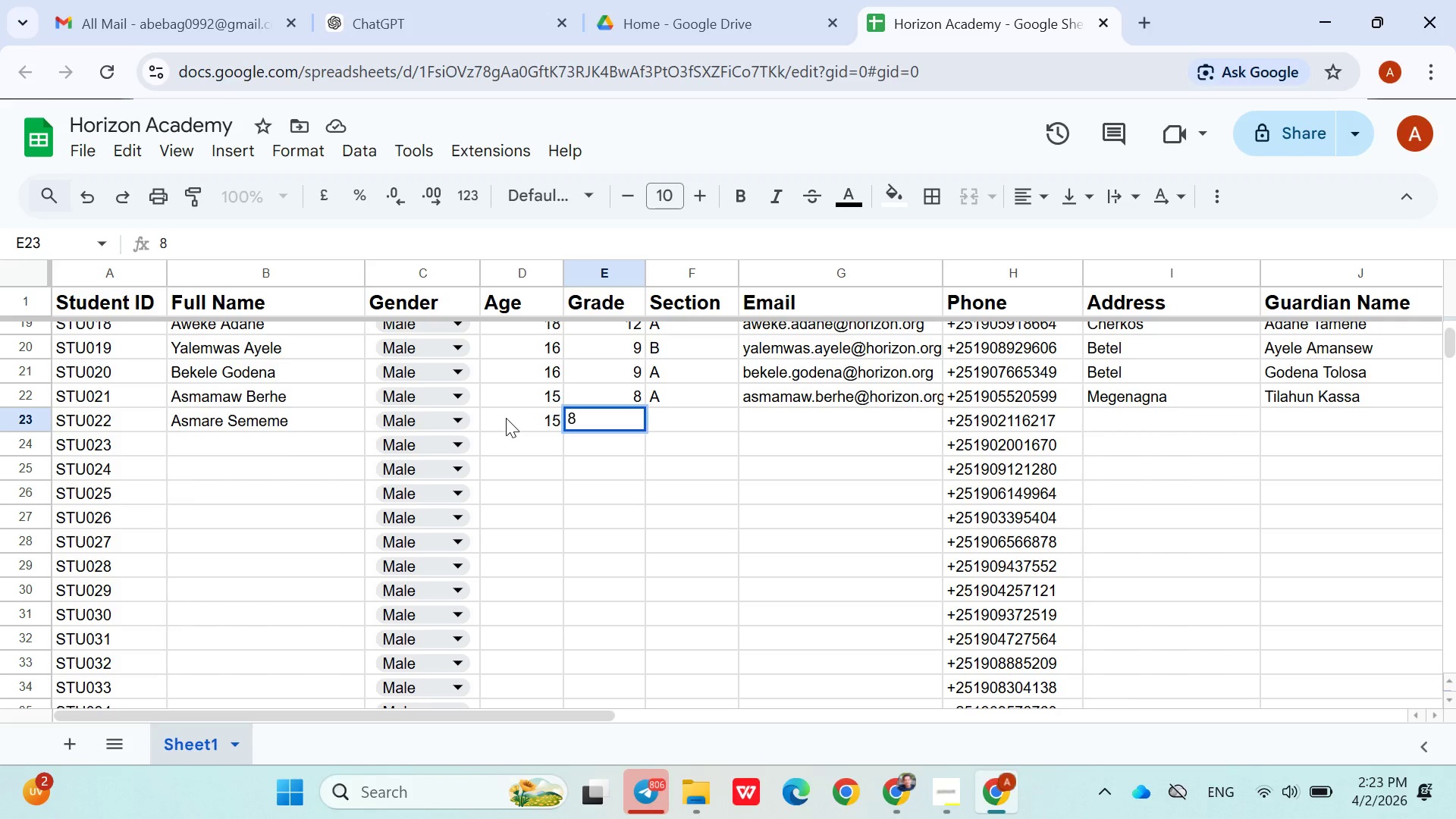 
key(ArrowRight)
 